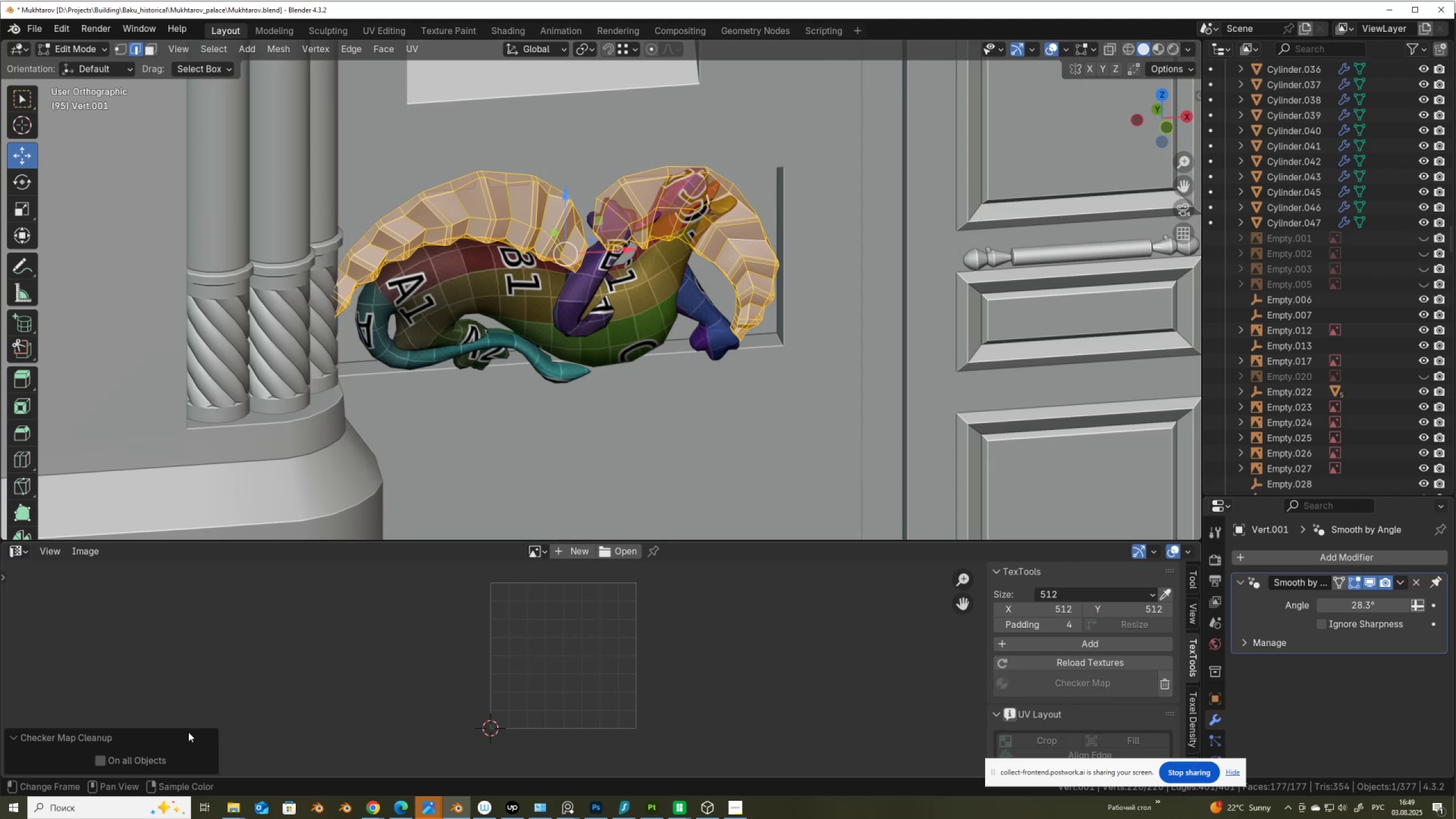 
left_click([105, 759])
 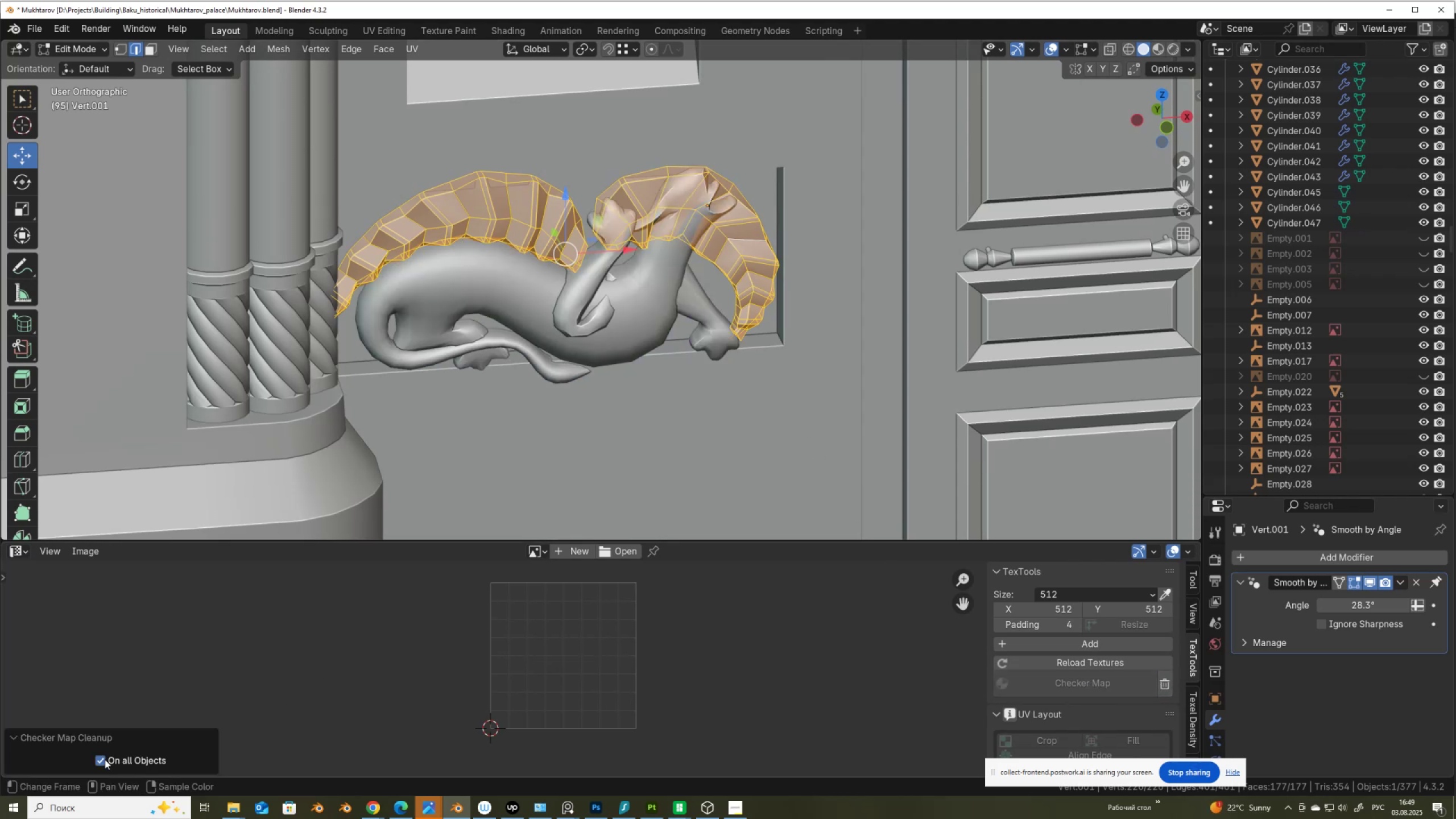 
key(Control+Z)
 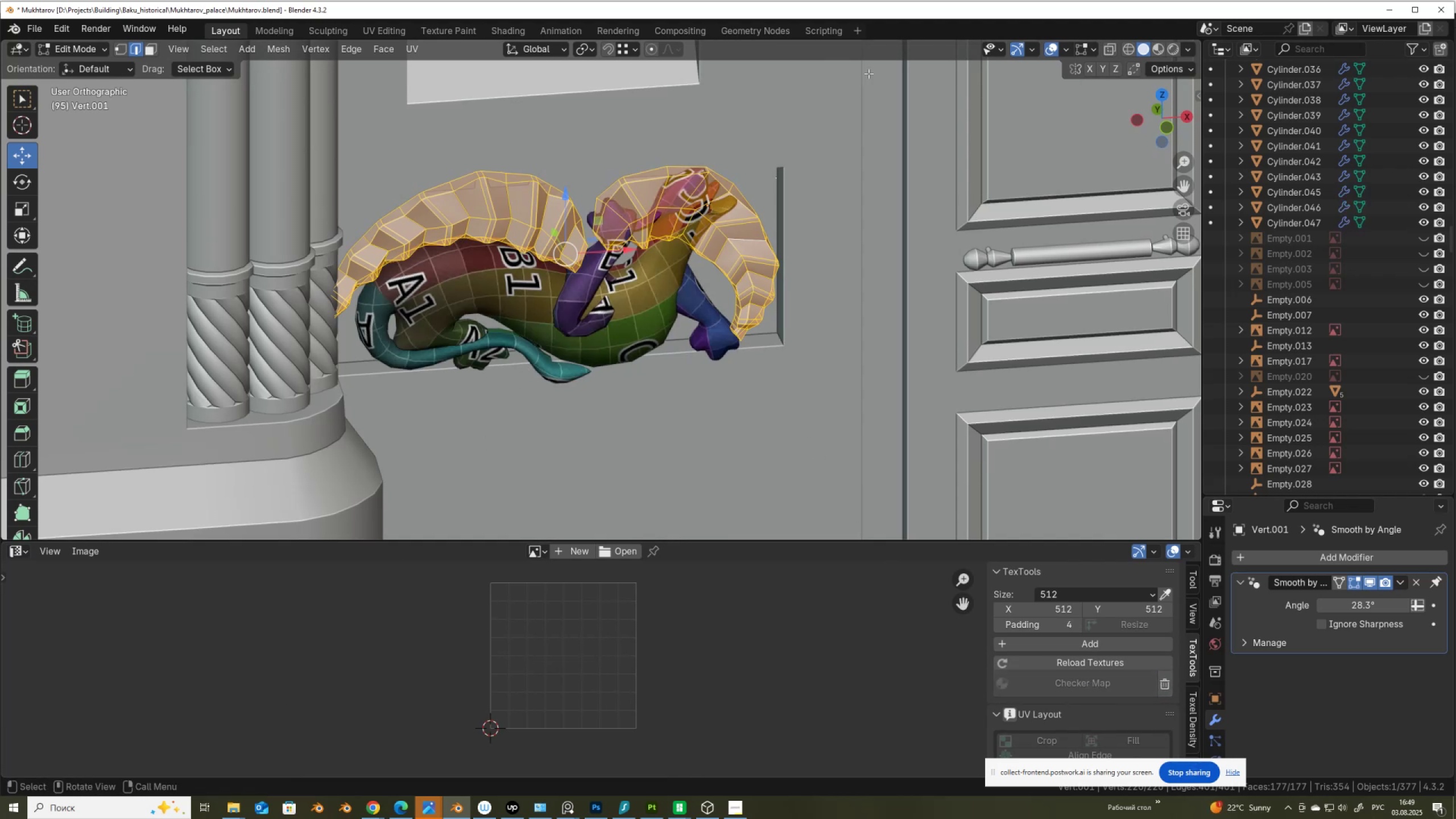 
key(Tab)
 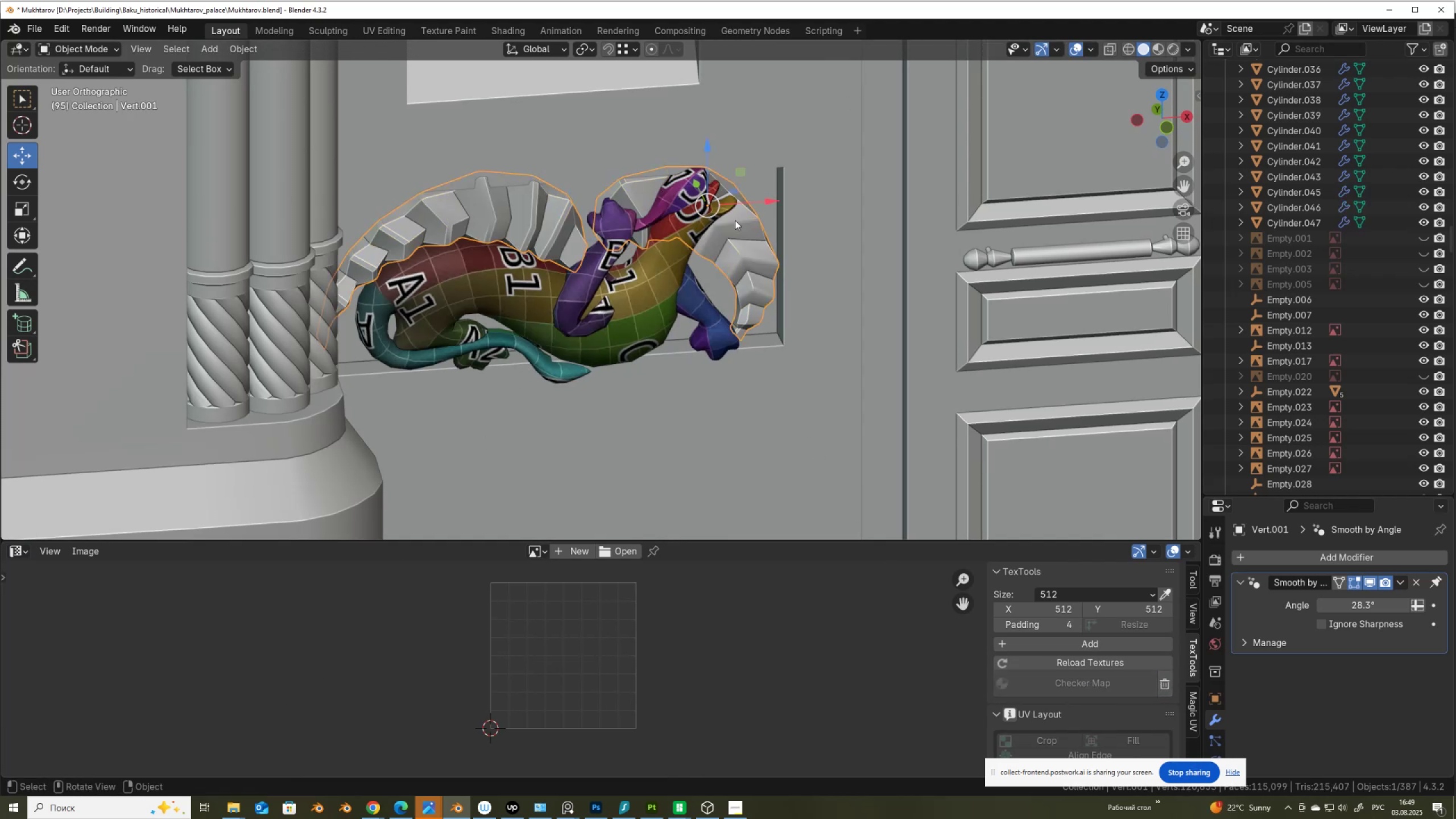 
left_click([742, 241])
 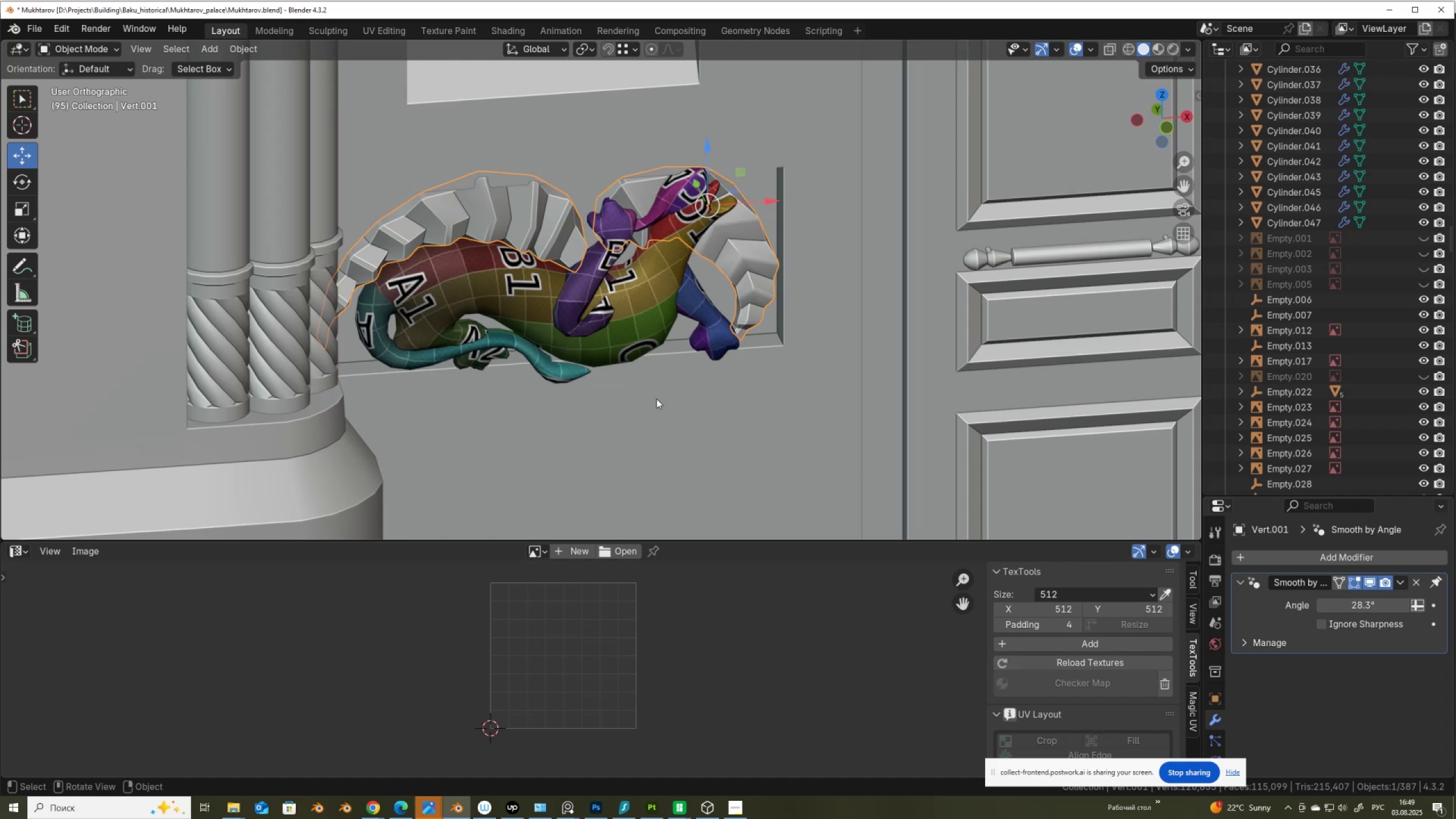 
left_click([643, 326])
 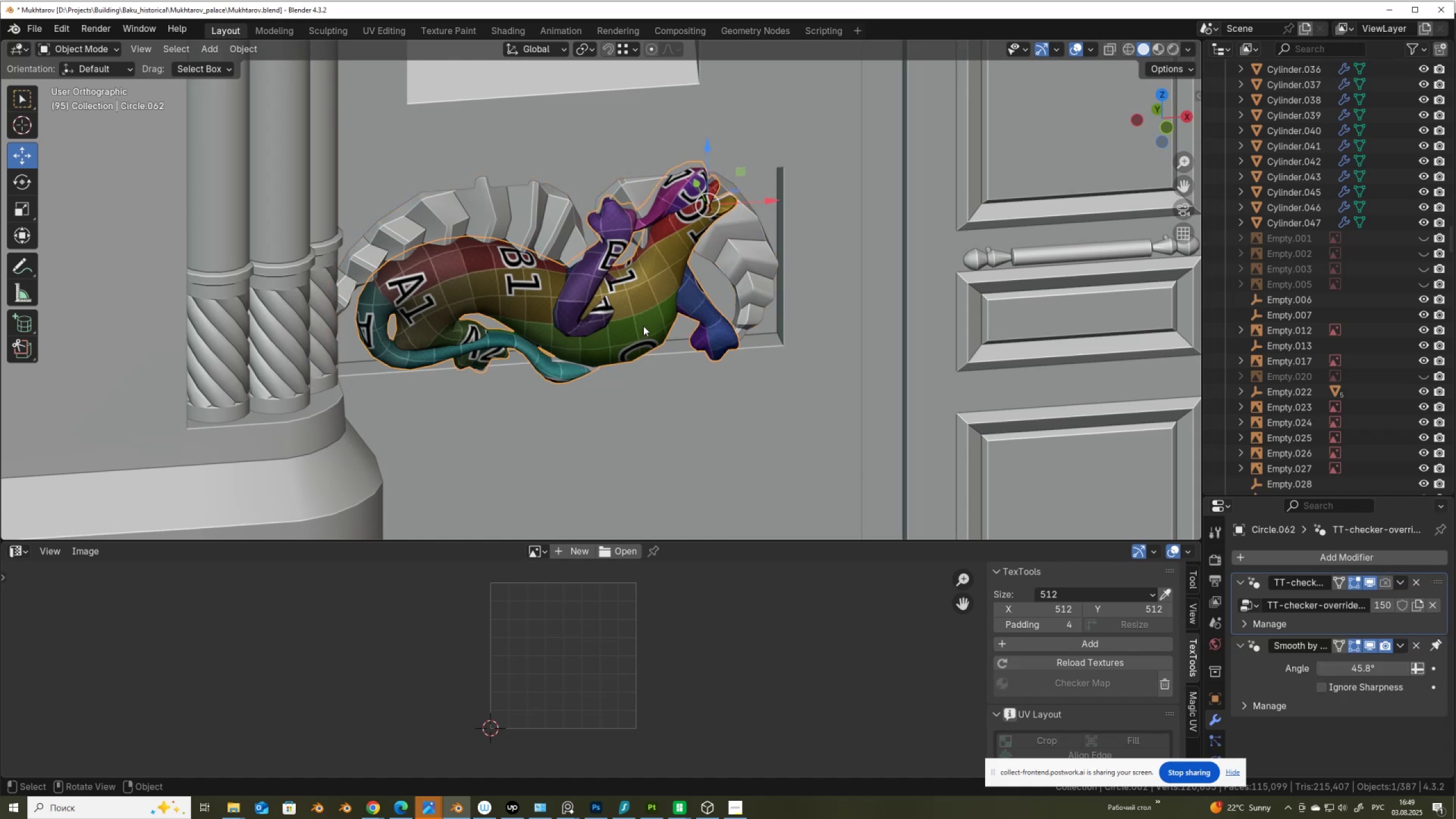 
scroll: coordinate [635, 315], scroll_direction: down, amount: 11.0
 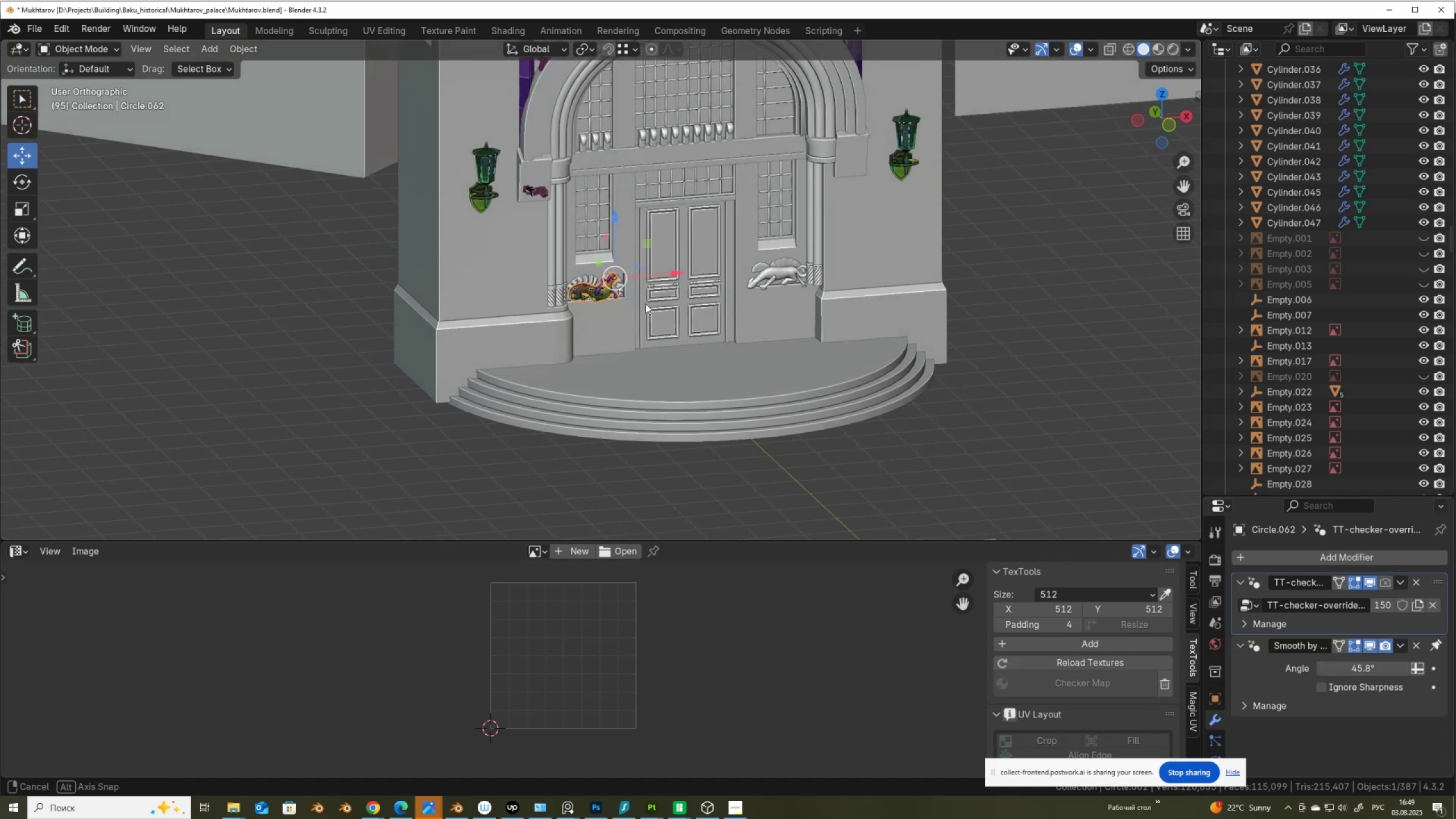 
scroll: coordinate [871, 274], scroll_direction: up, amount: 1.0
 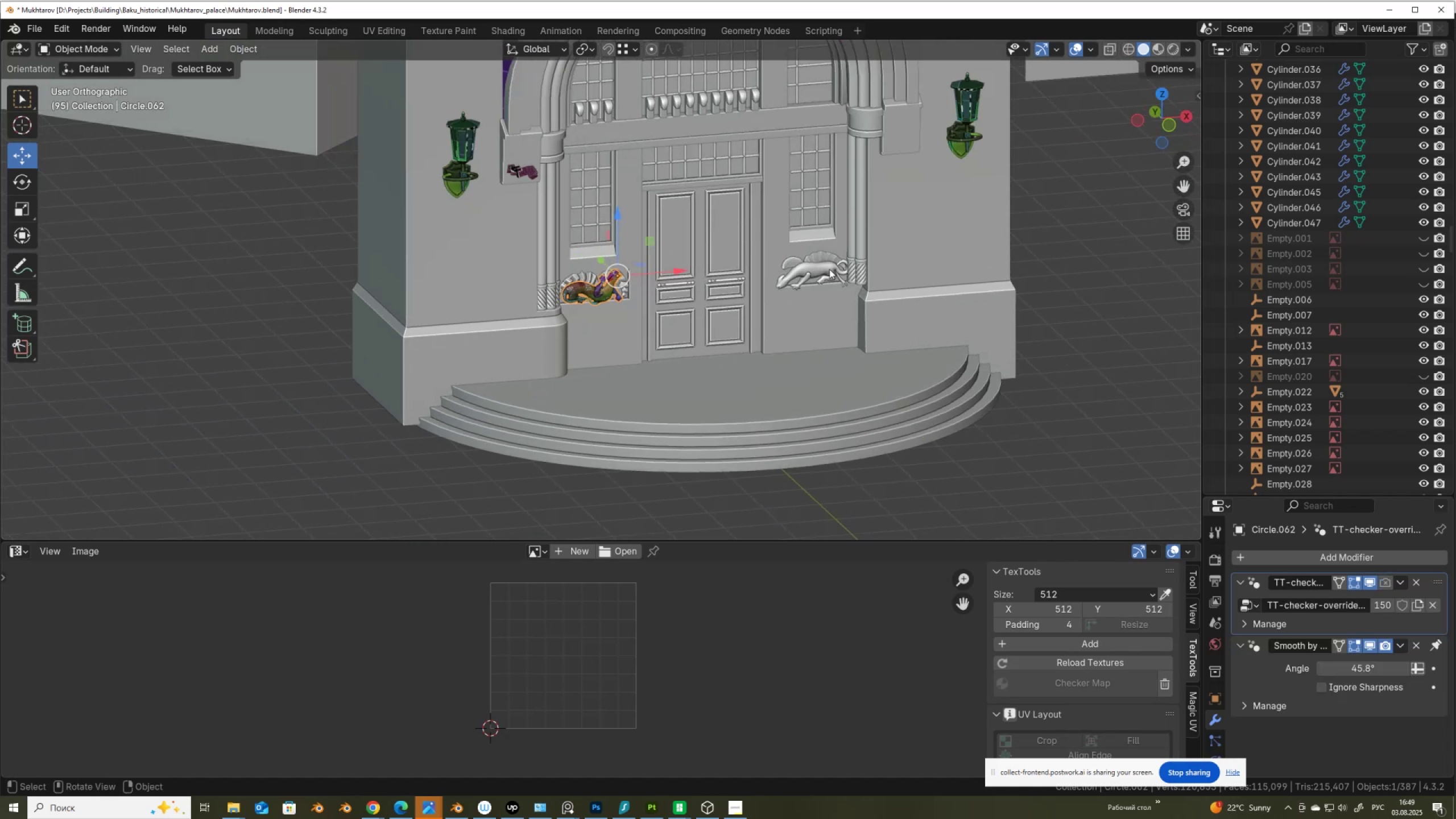 
left_click([826, 268])
 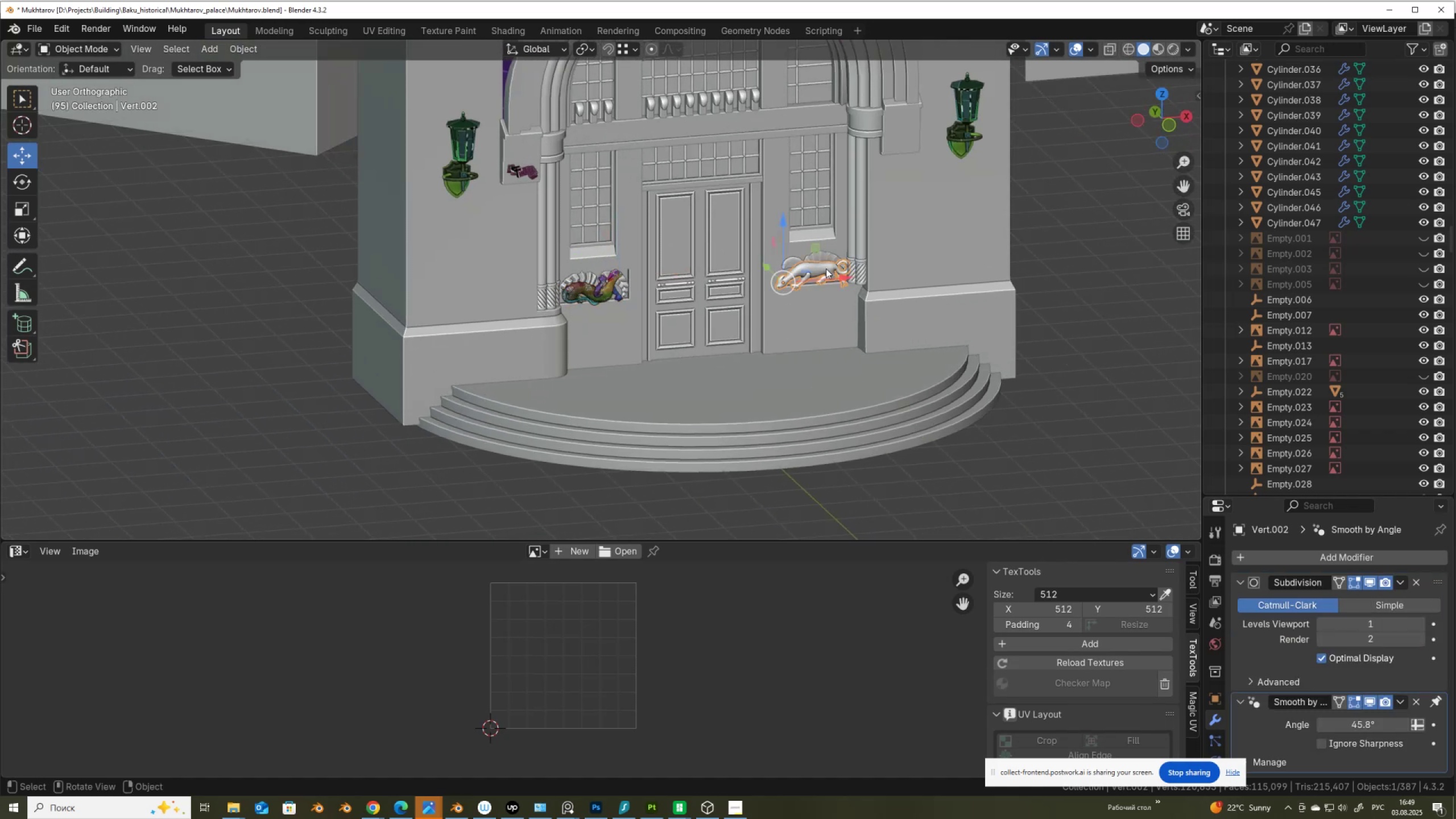 
scroll: coordinate [826, 268], scroll_direction: up, amount: 2.0
 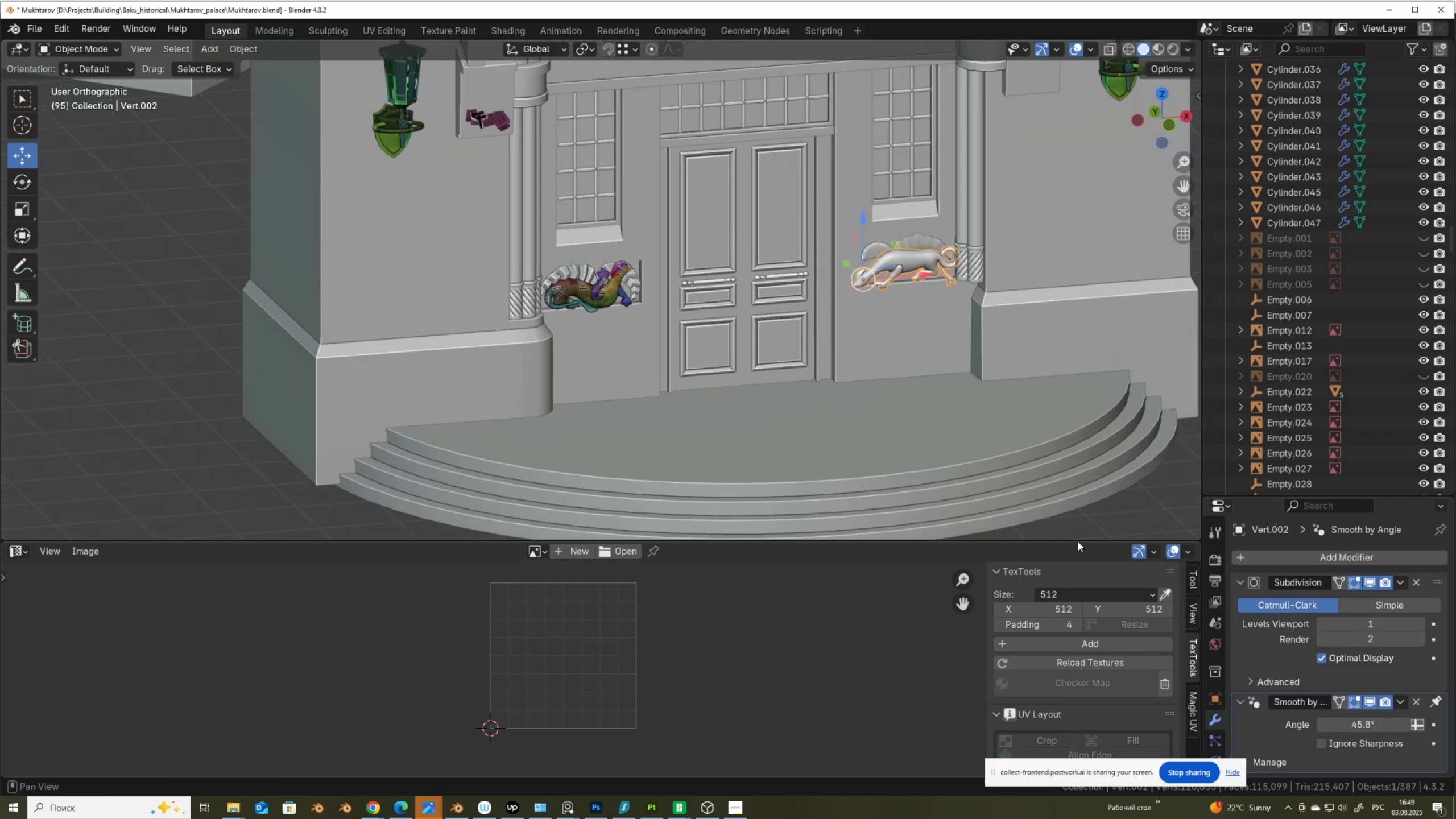 
hold_key(key=ShiftLeft, duration=1.02)
 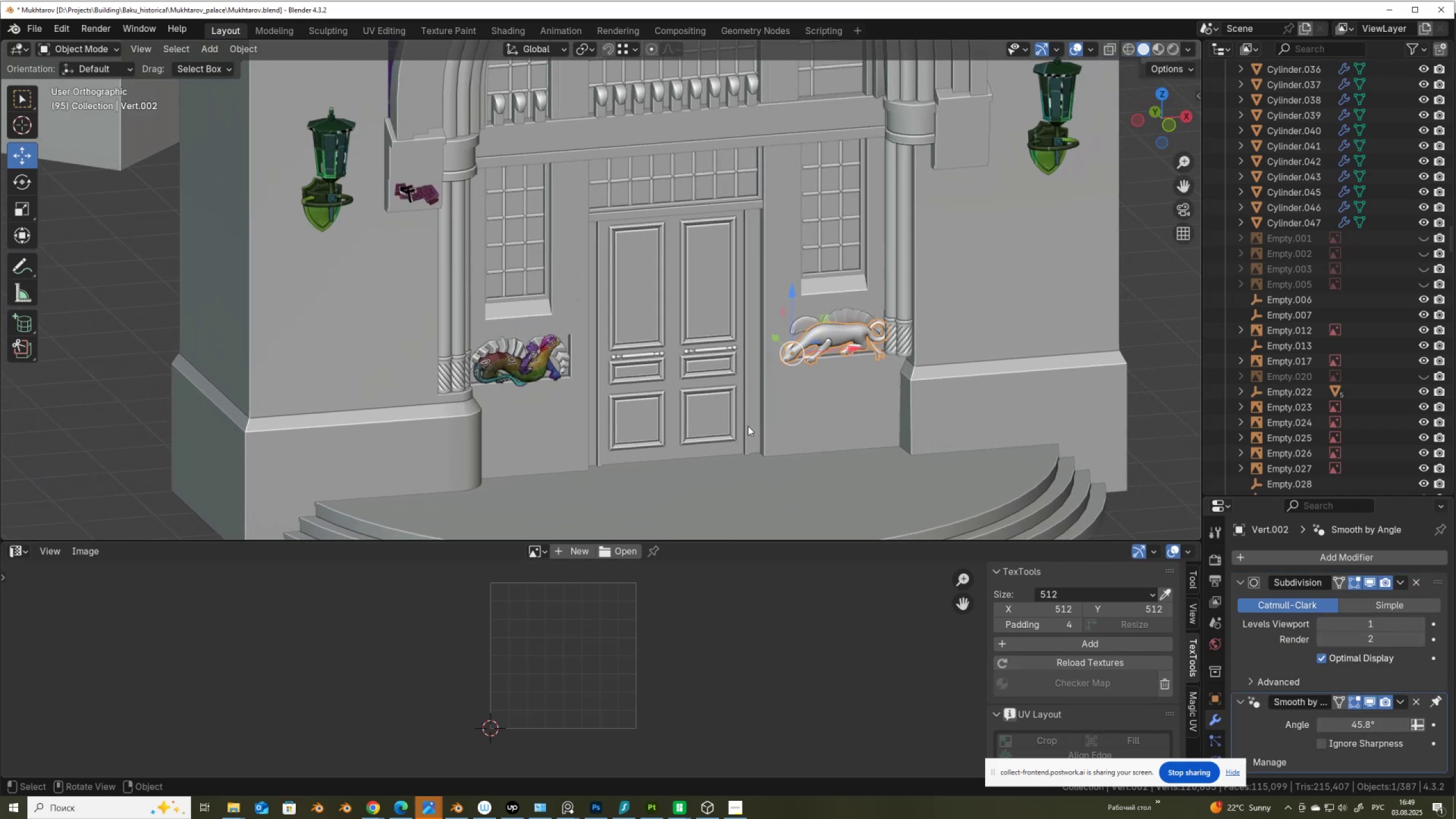 
scroll: coordinate [485, 416], scroll_direction: up, amount: 5.0
 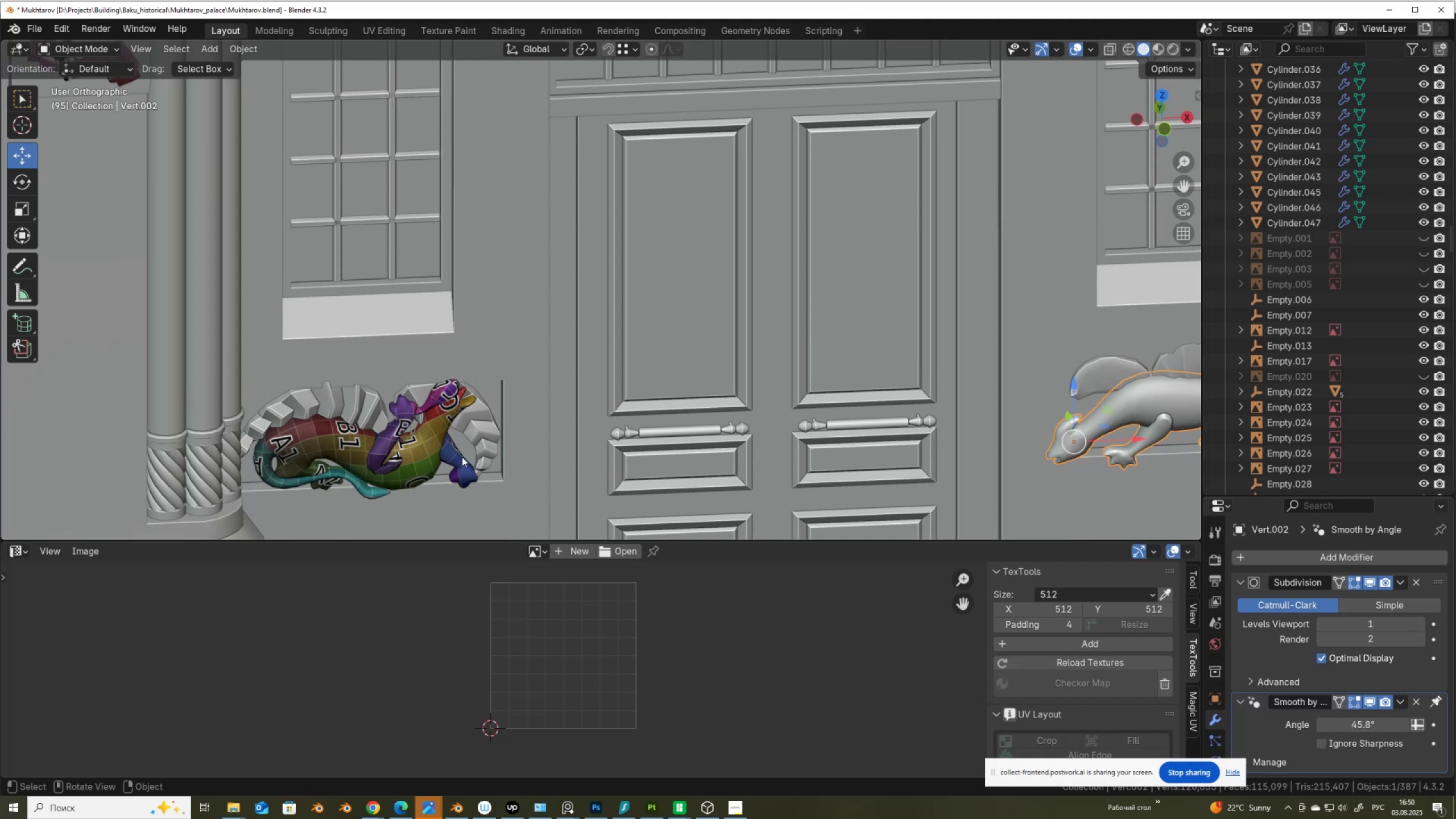 
left_click([427, 449])
 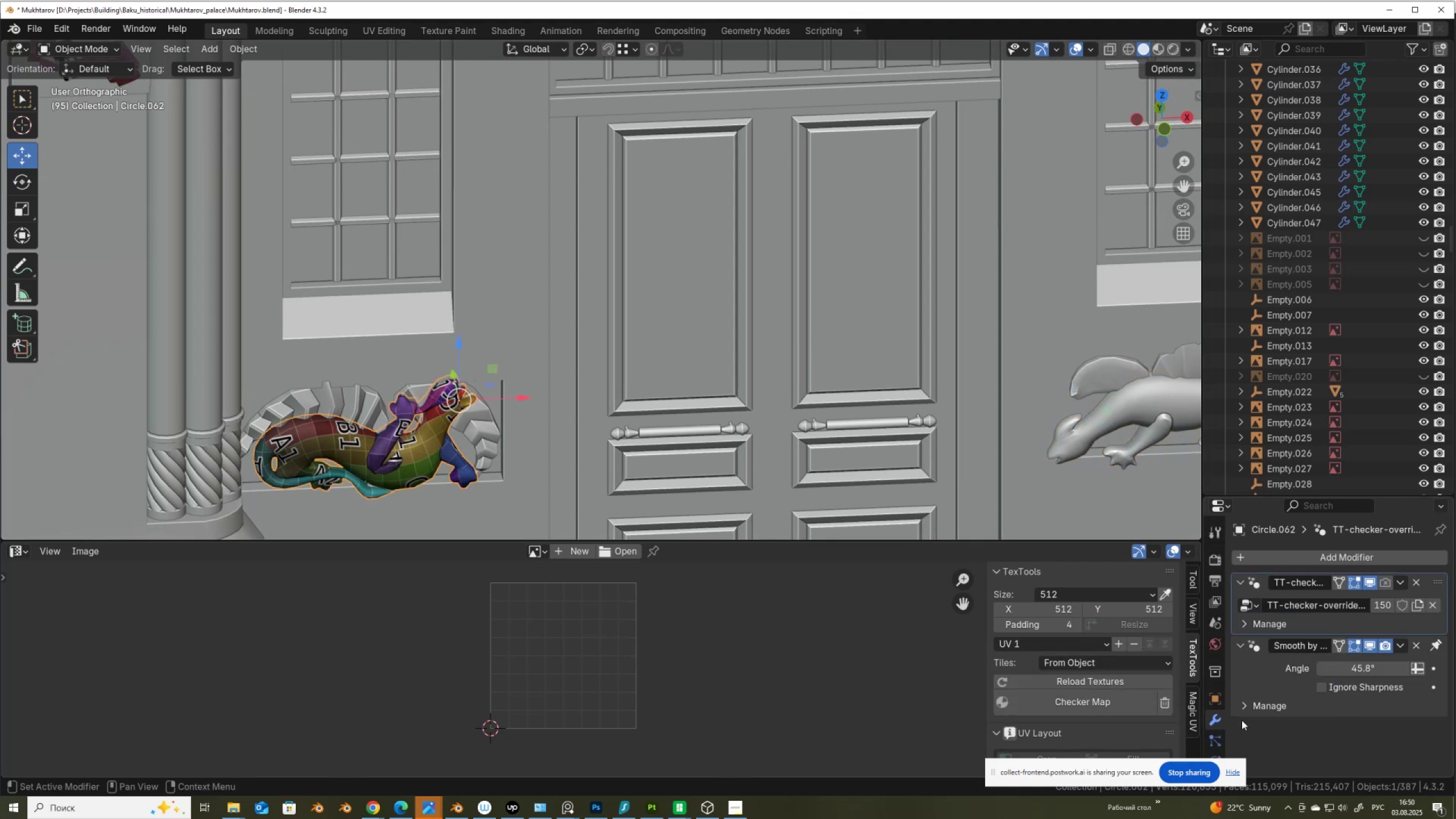 
wait(8.71)
 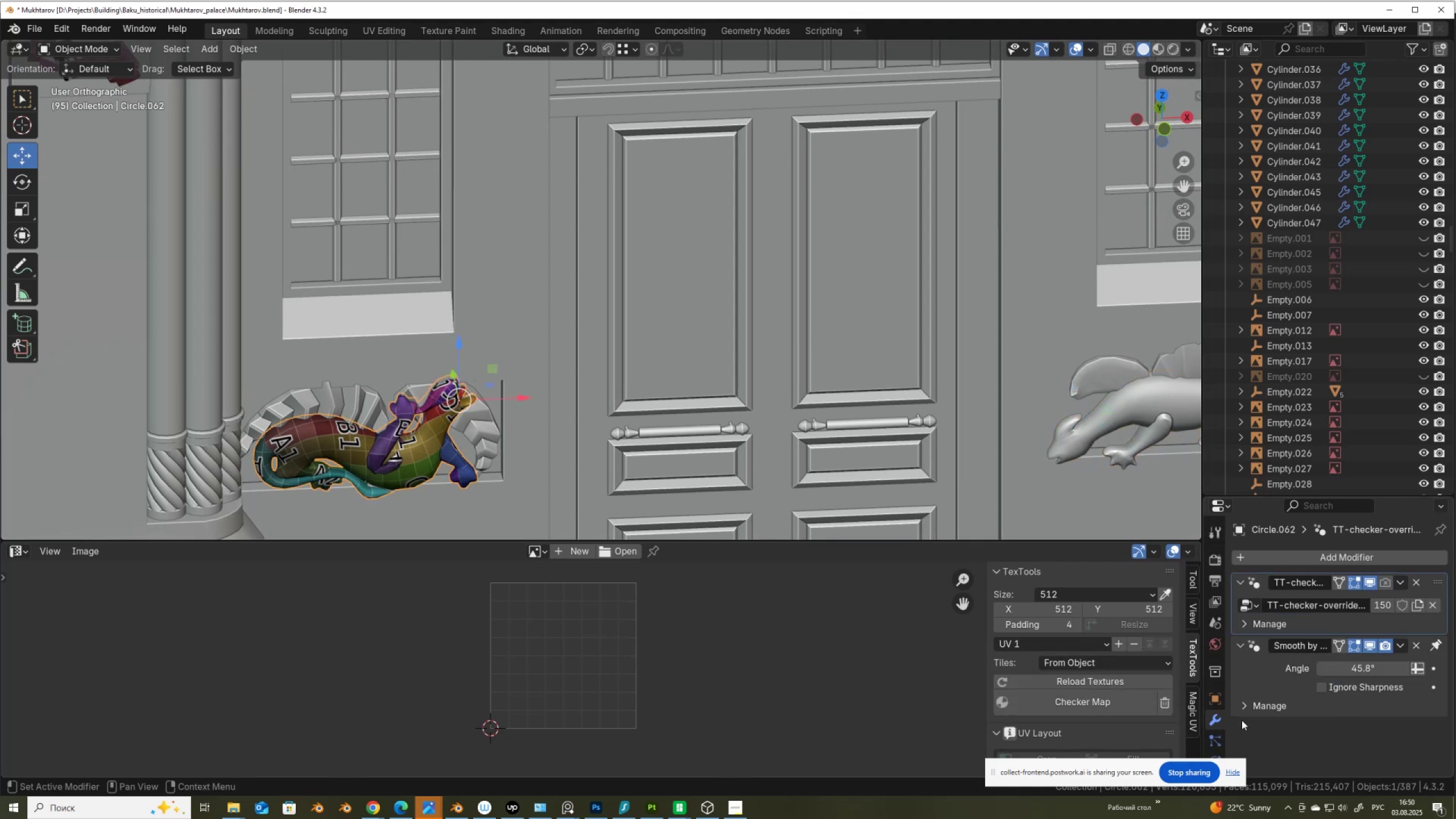 
key(Shift+ShiftLeft)
 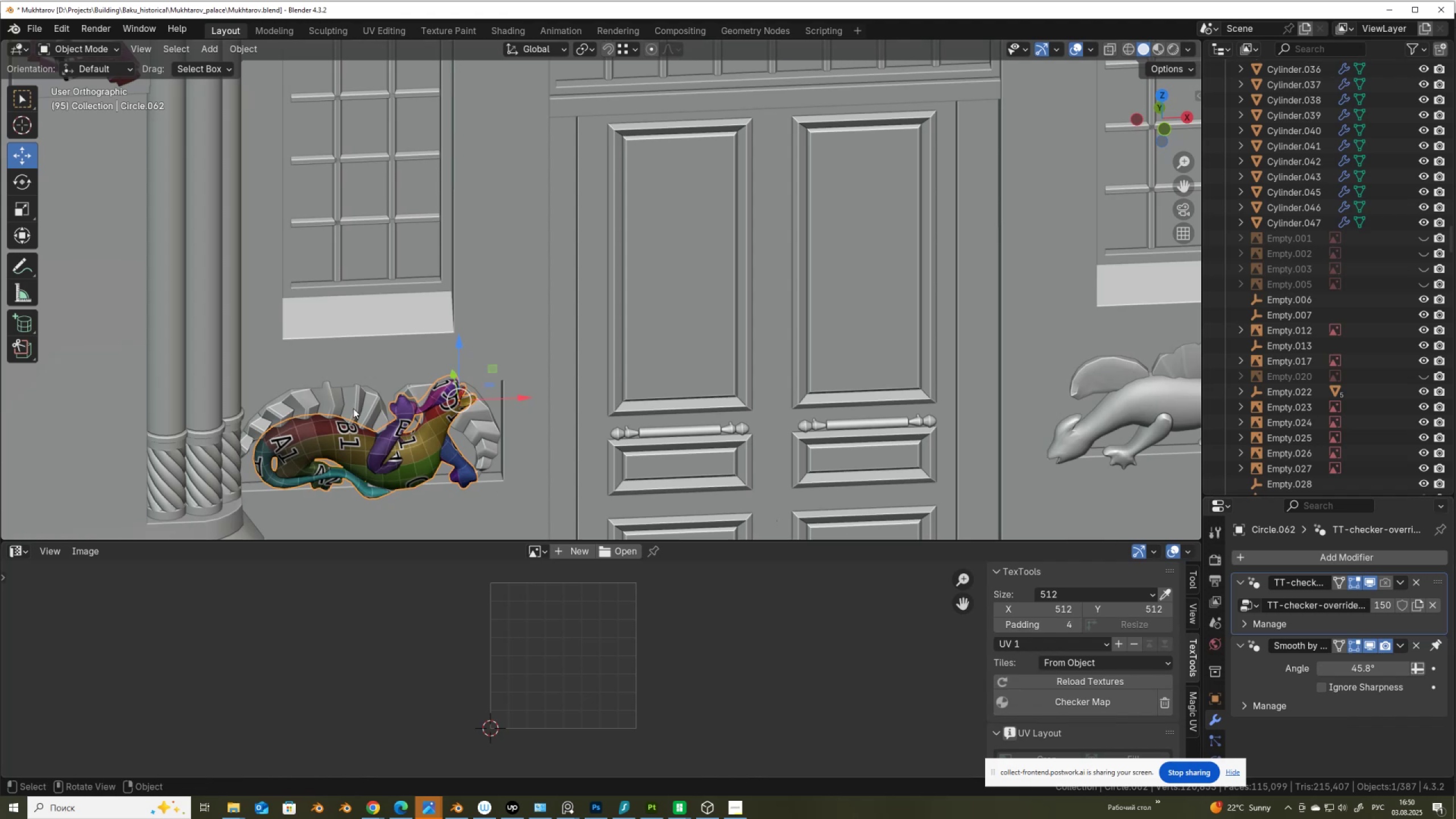 
left_click([354, 408])
 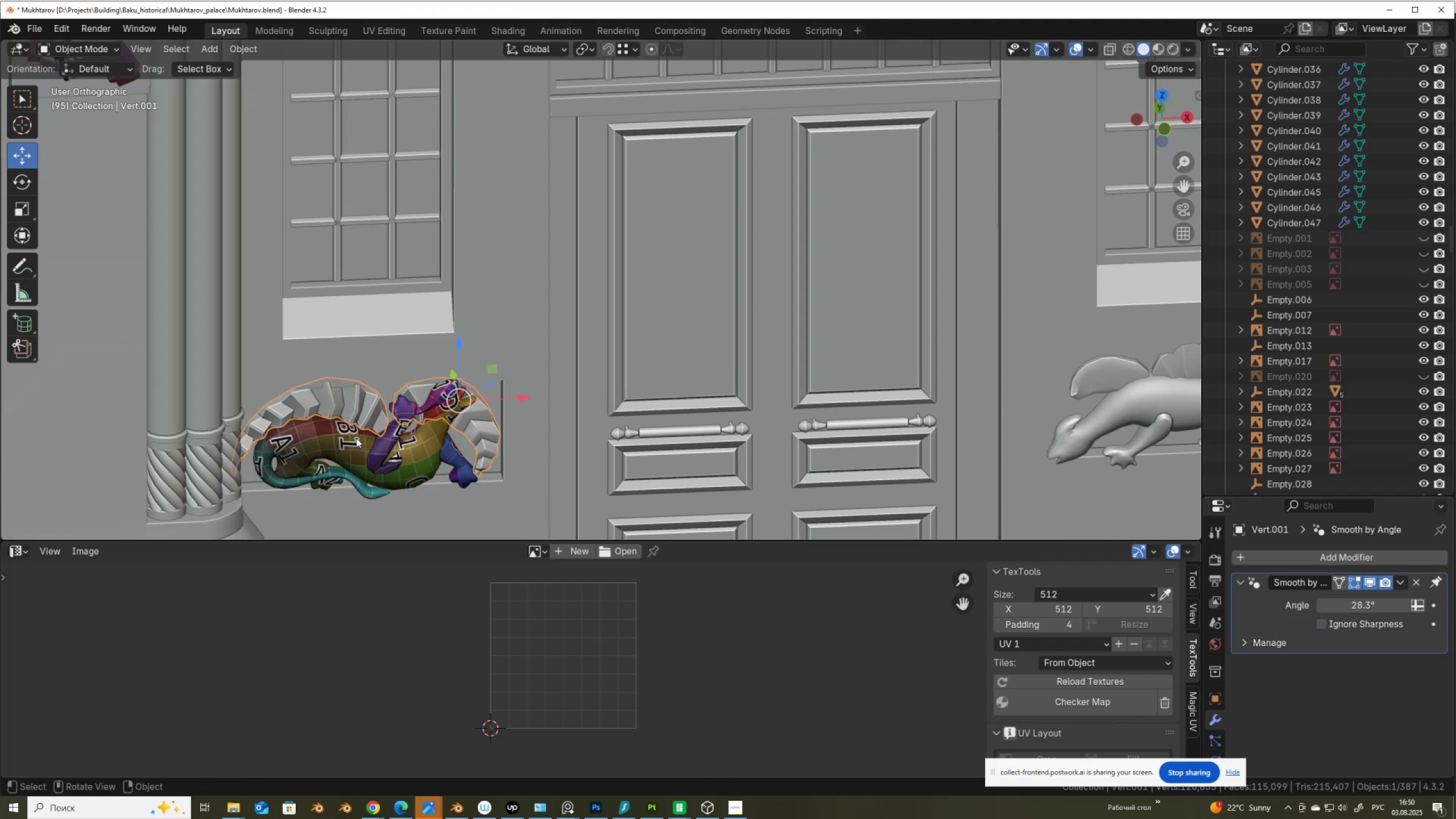 
left_click([356, 439])
 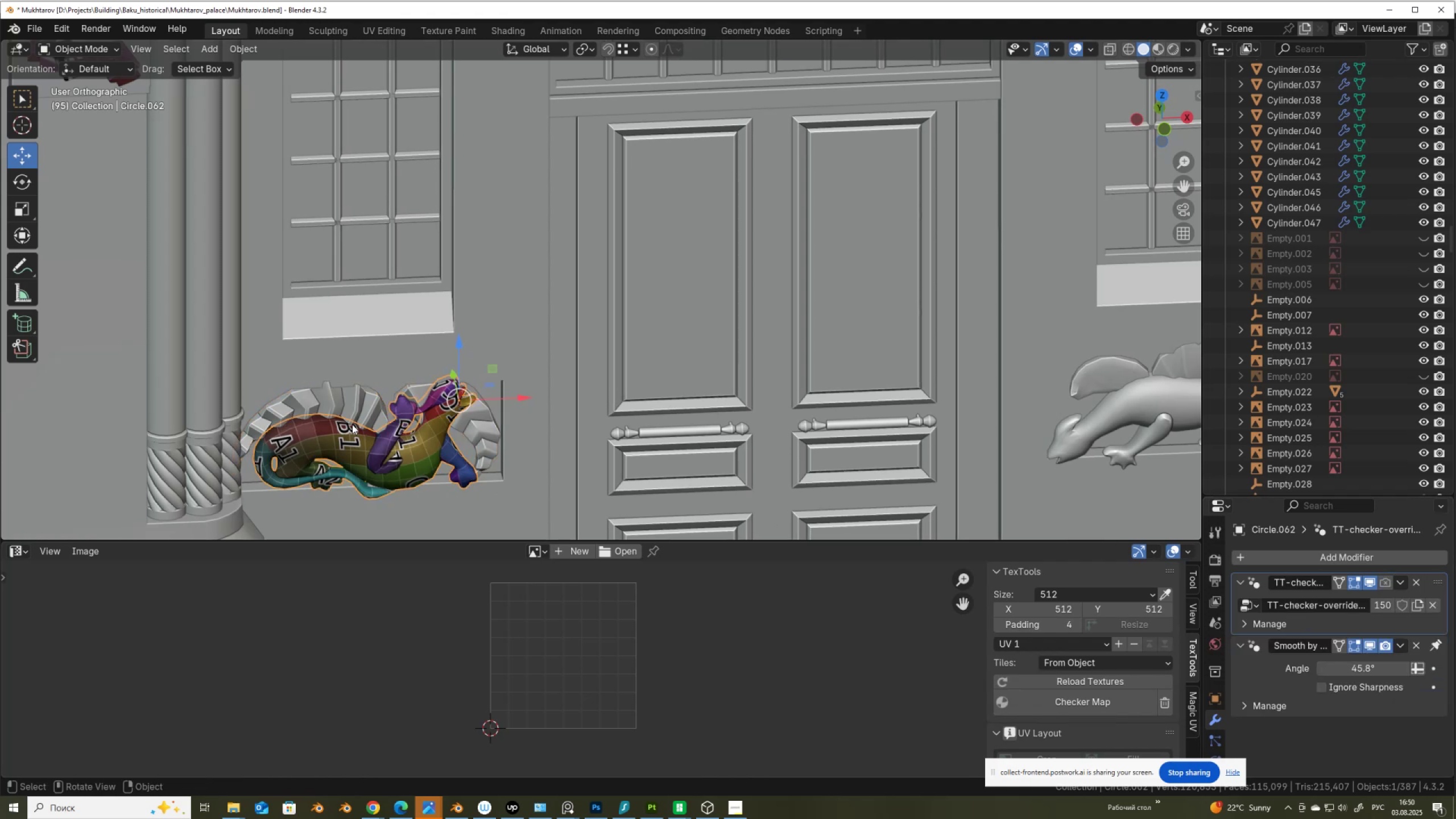 
hold_key(key=ShiftLeft, duration=0.37)
 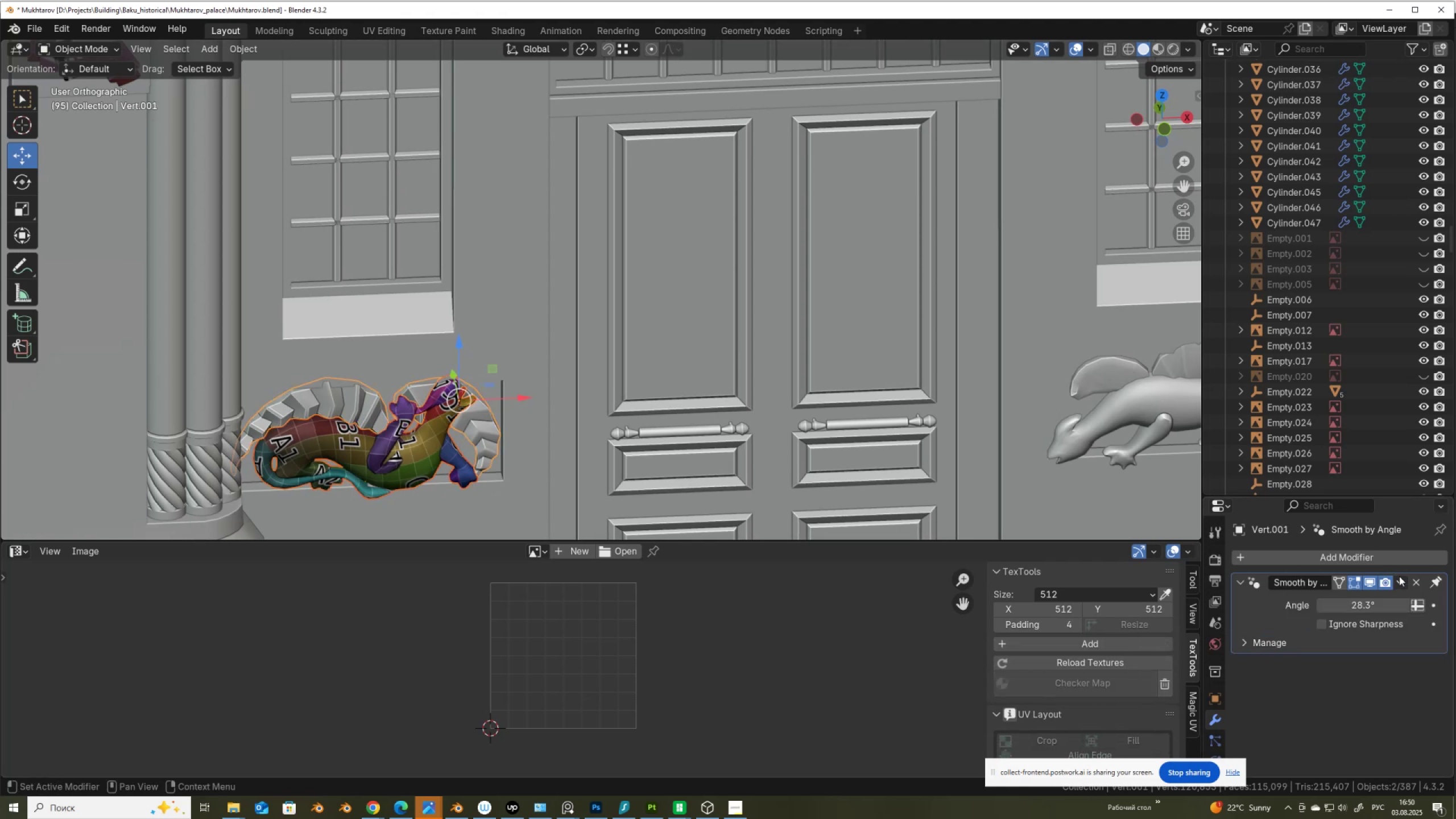 
left_click([1400, 580])
 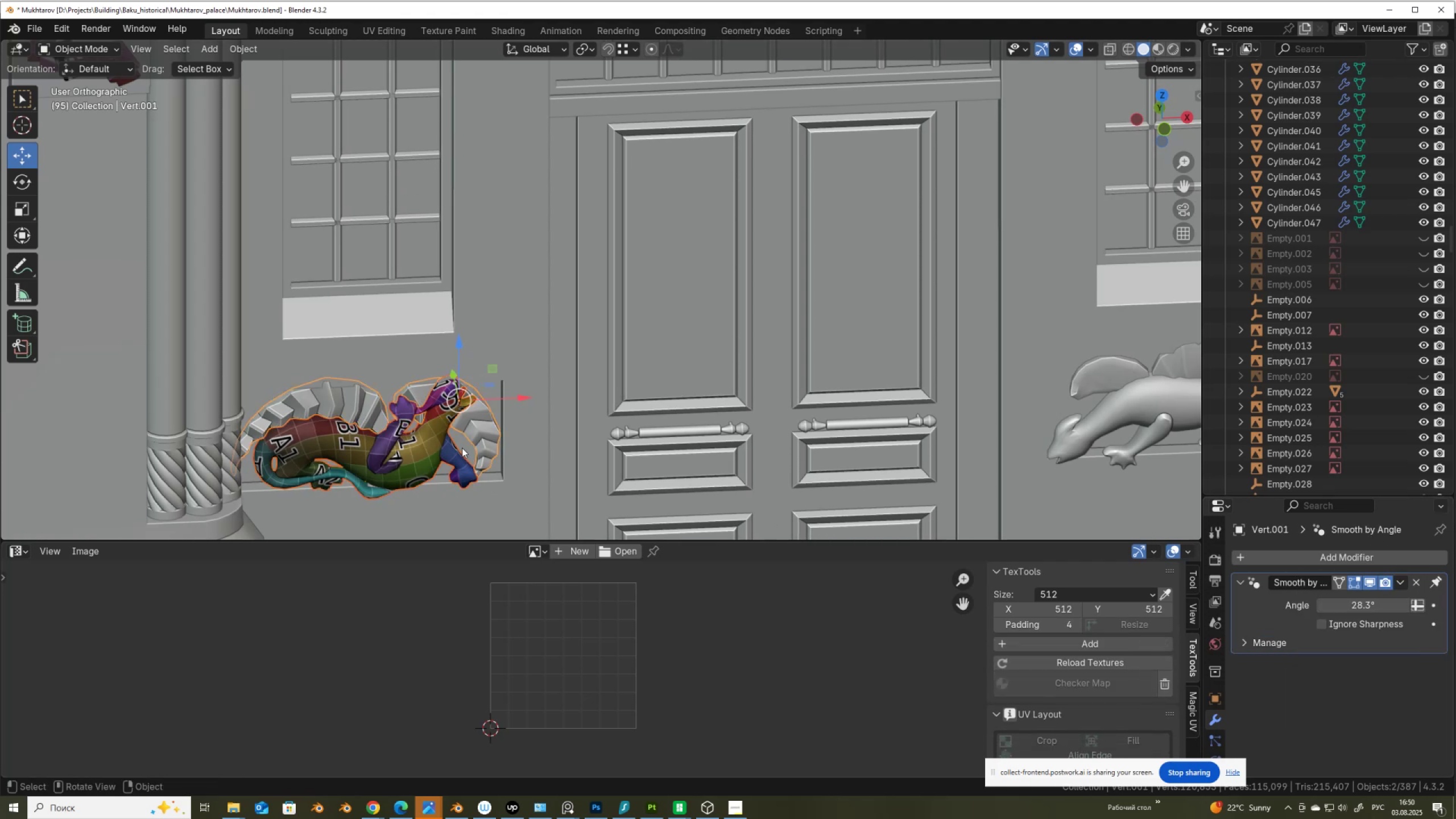 
left_click([322, 404])
 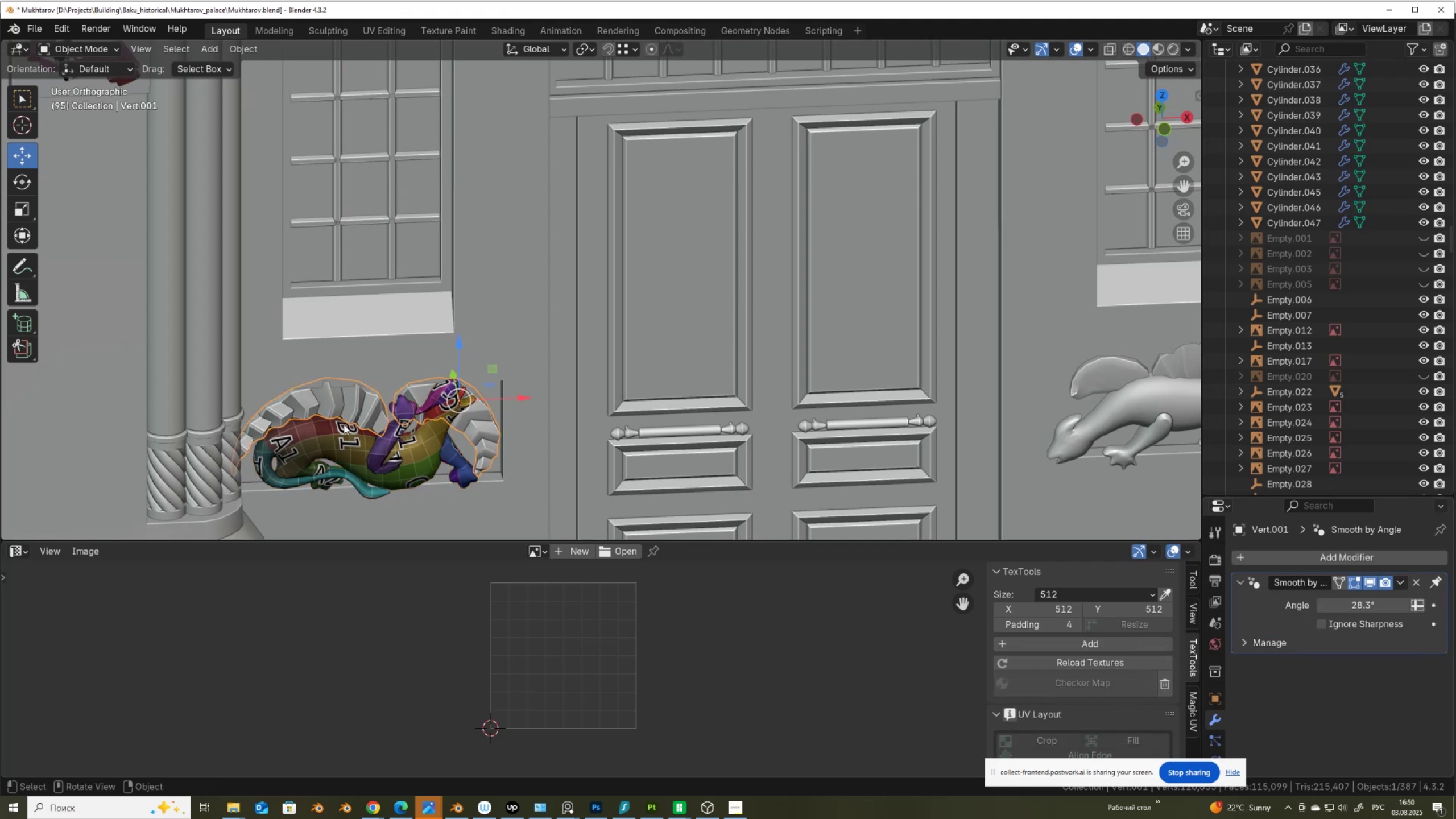 
hold_key(key=ShiftLeft, duration=0.41)
left_click([349, 440])
 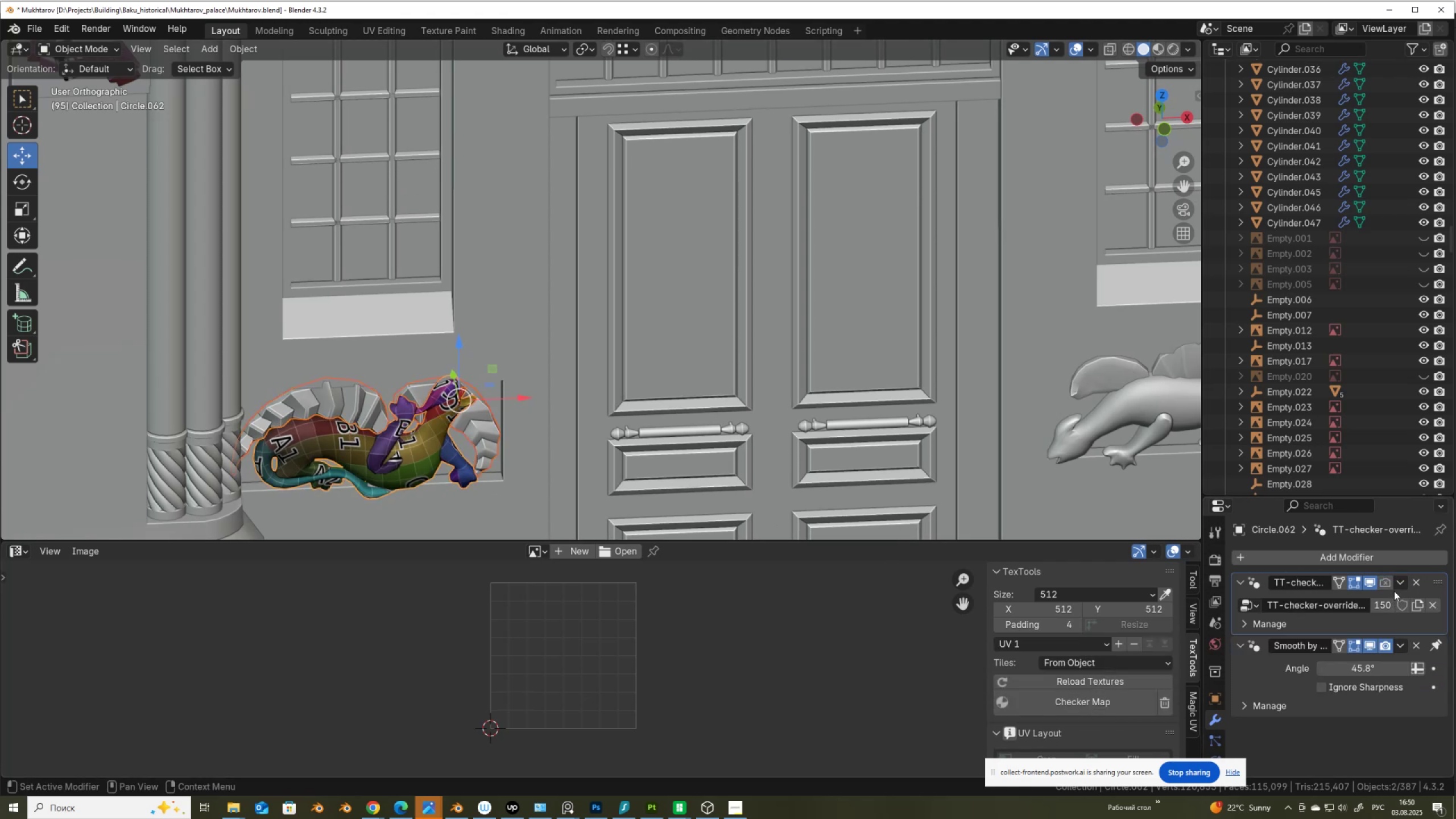 
left_click([1397, 585])
 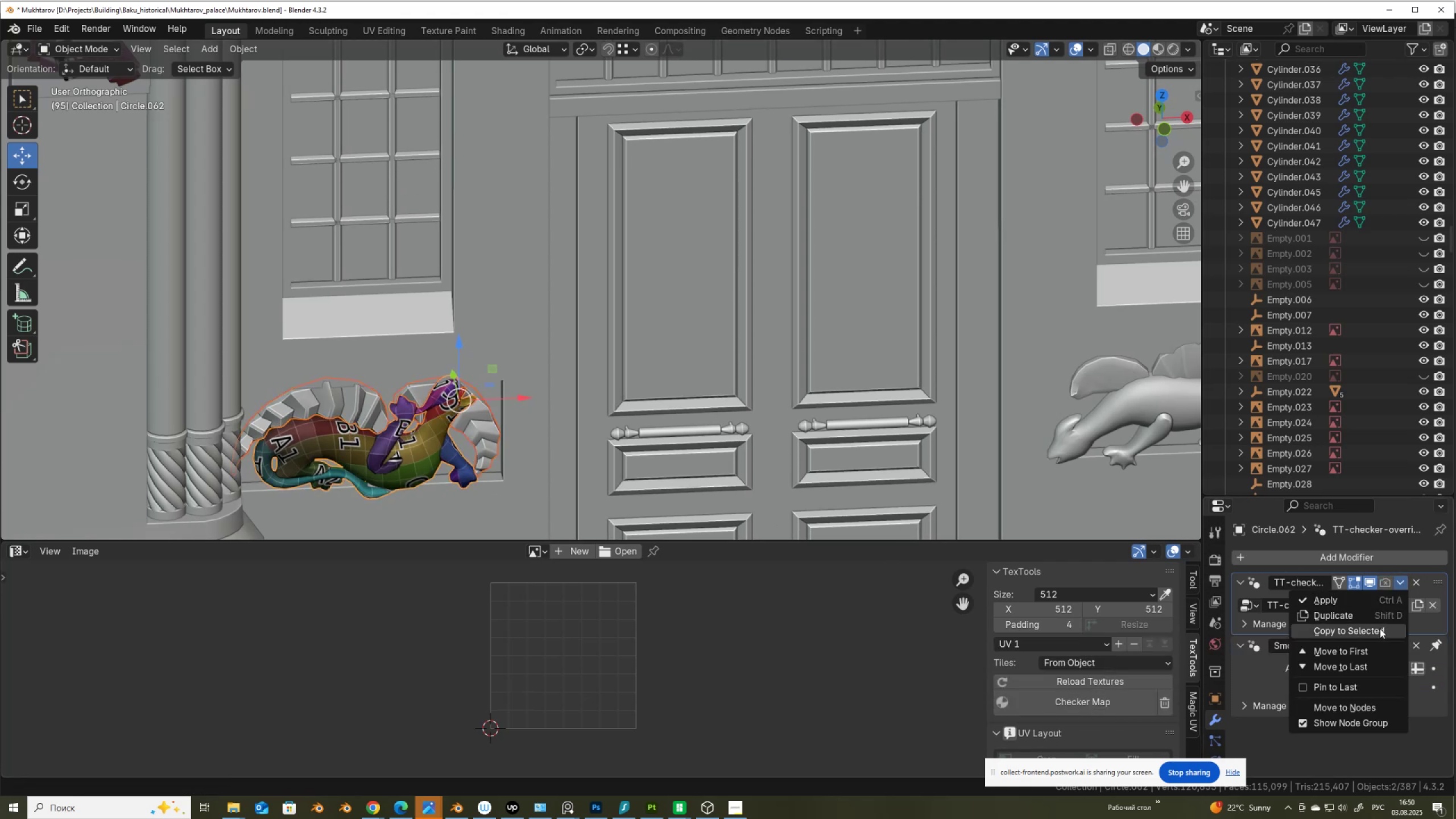 
left_click([1380, 630])
 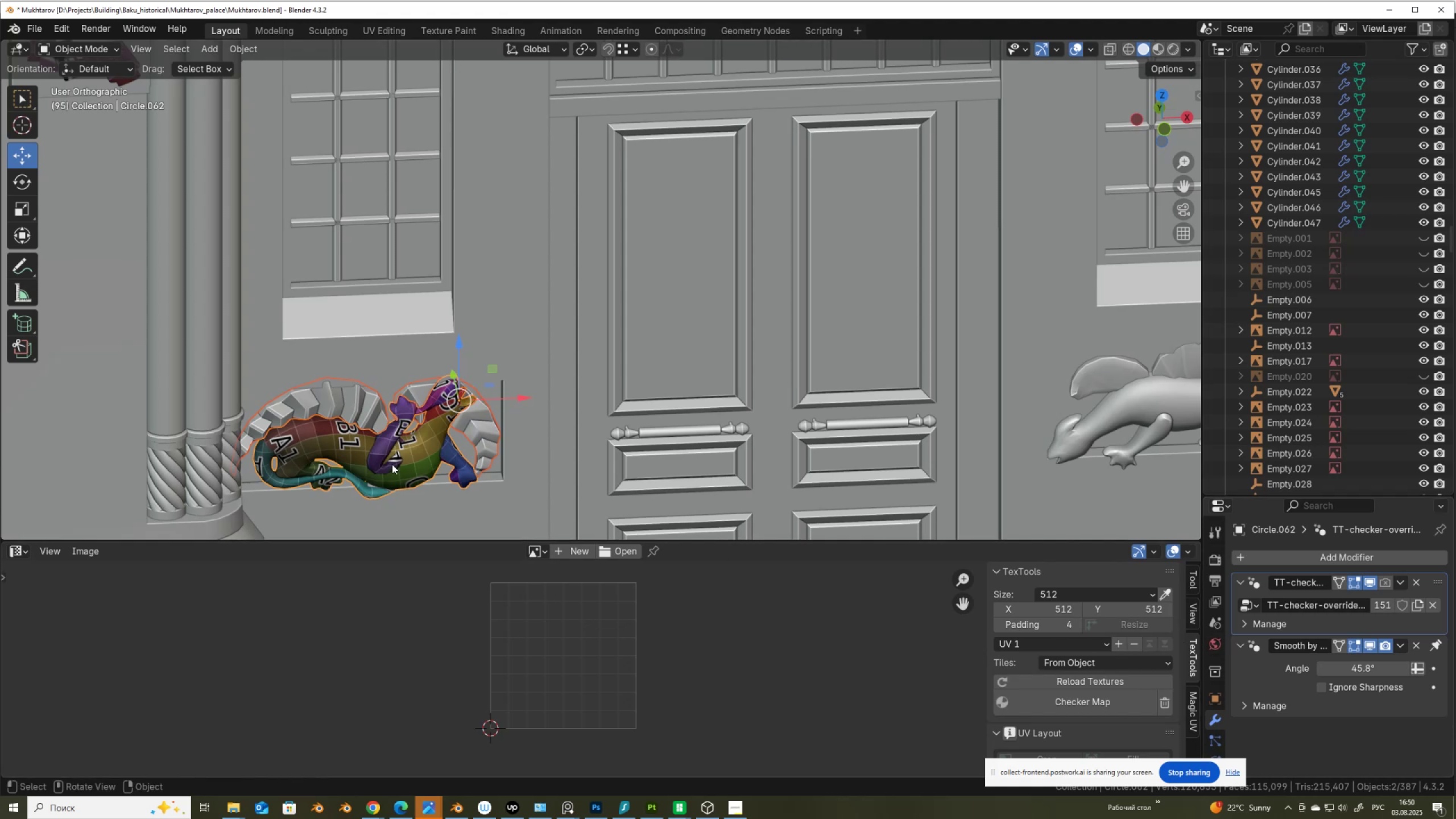 
scroll: coordinate [379, 430], scroll_direction: up, amount: 2.0
 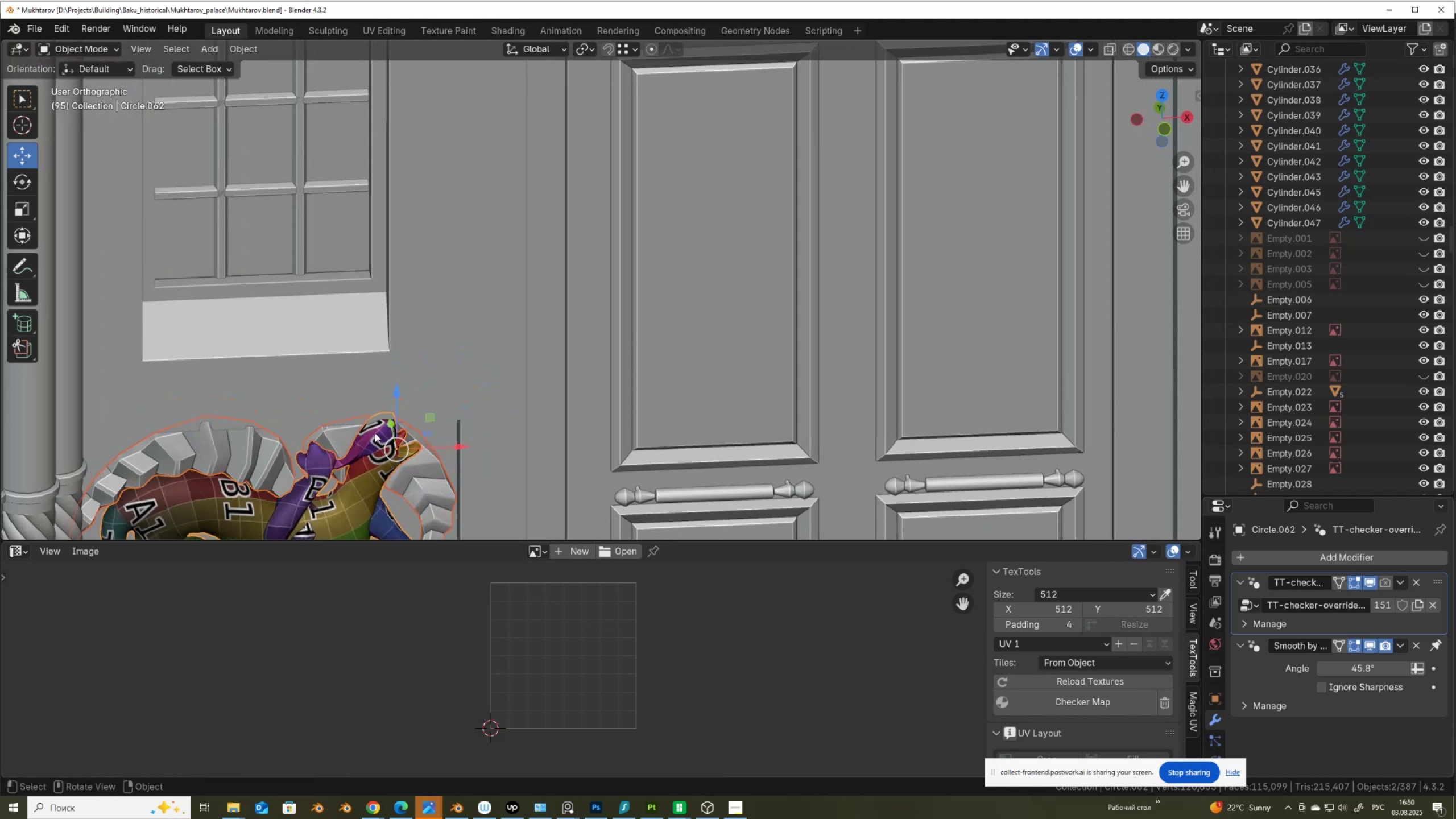 
hold_key(key=ShiftLeft, duration=0.72)
 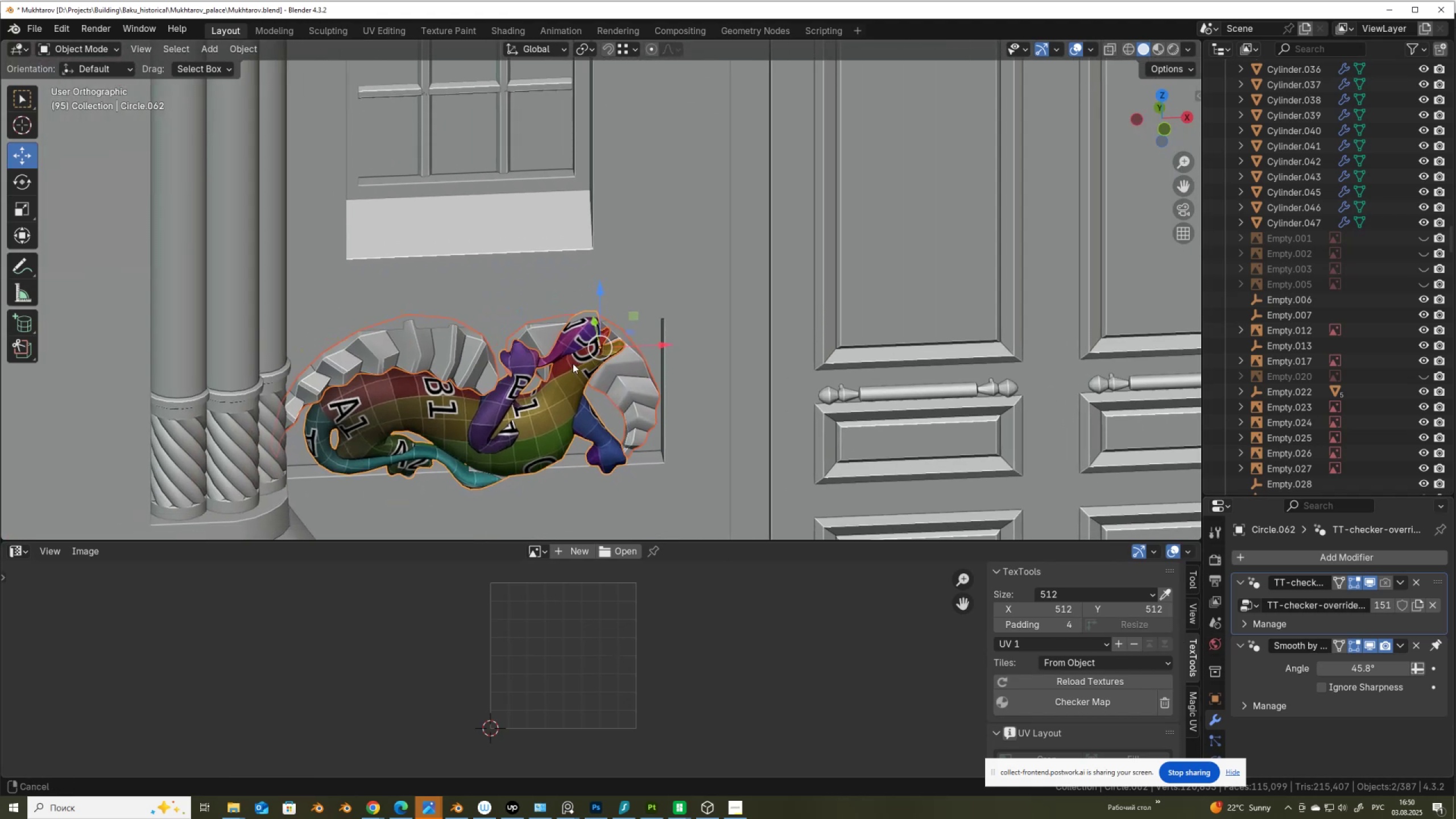 
scroll: coordinate [573, 363], scroll_direction: up, amount: 1.0
 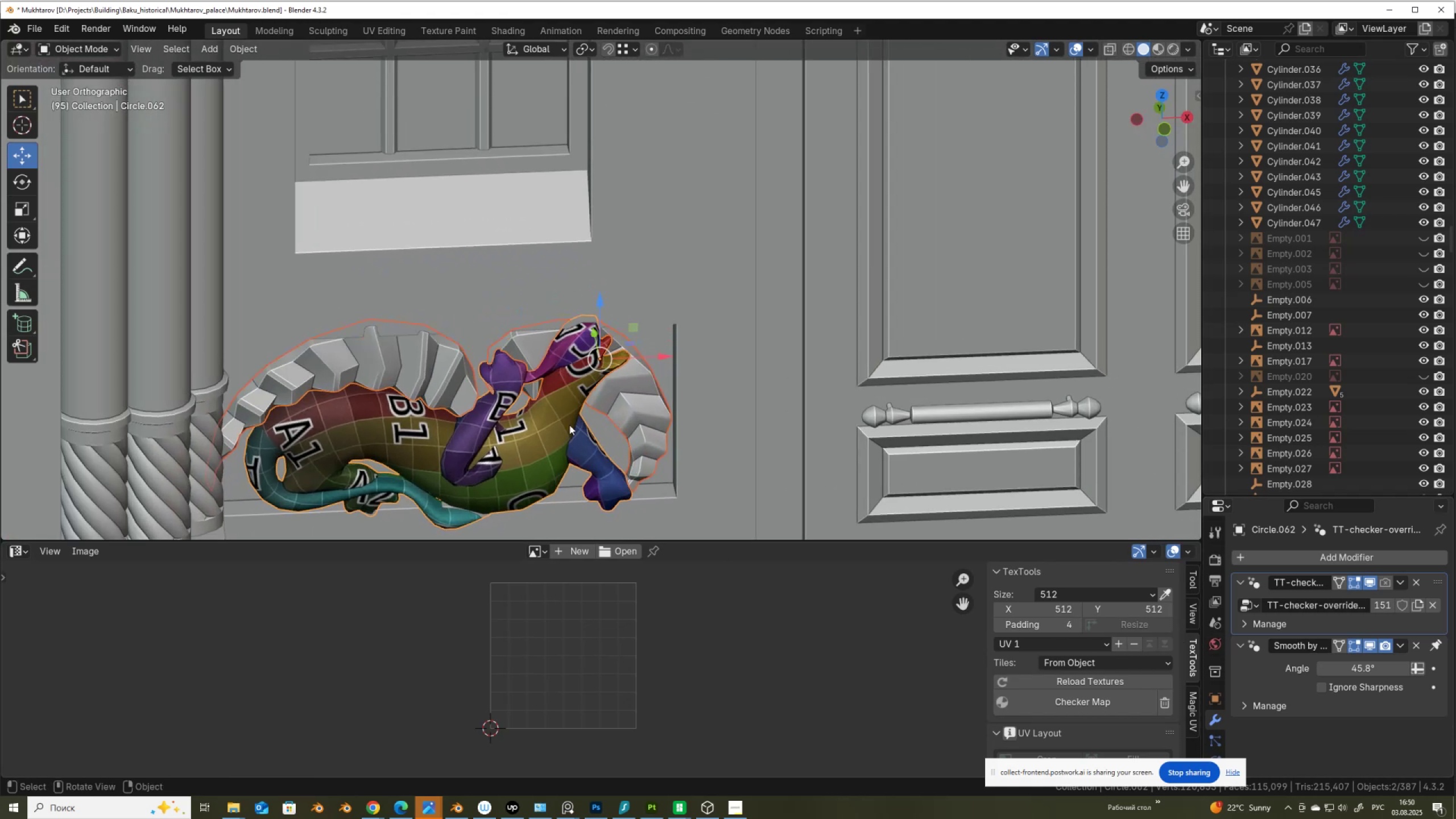 
left_click([432, 375])
 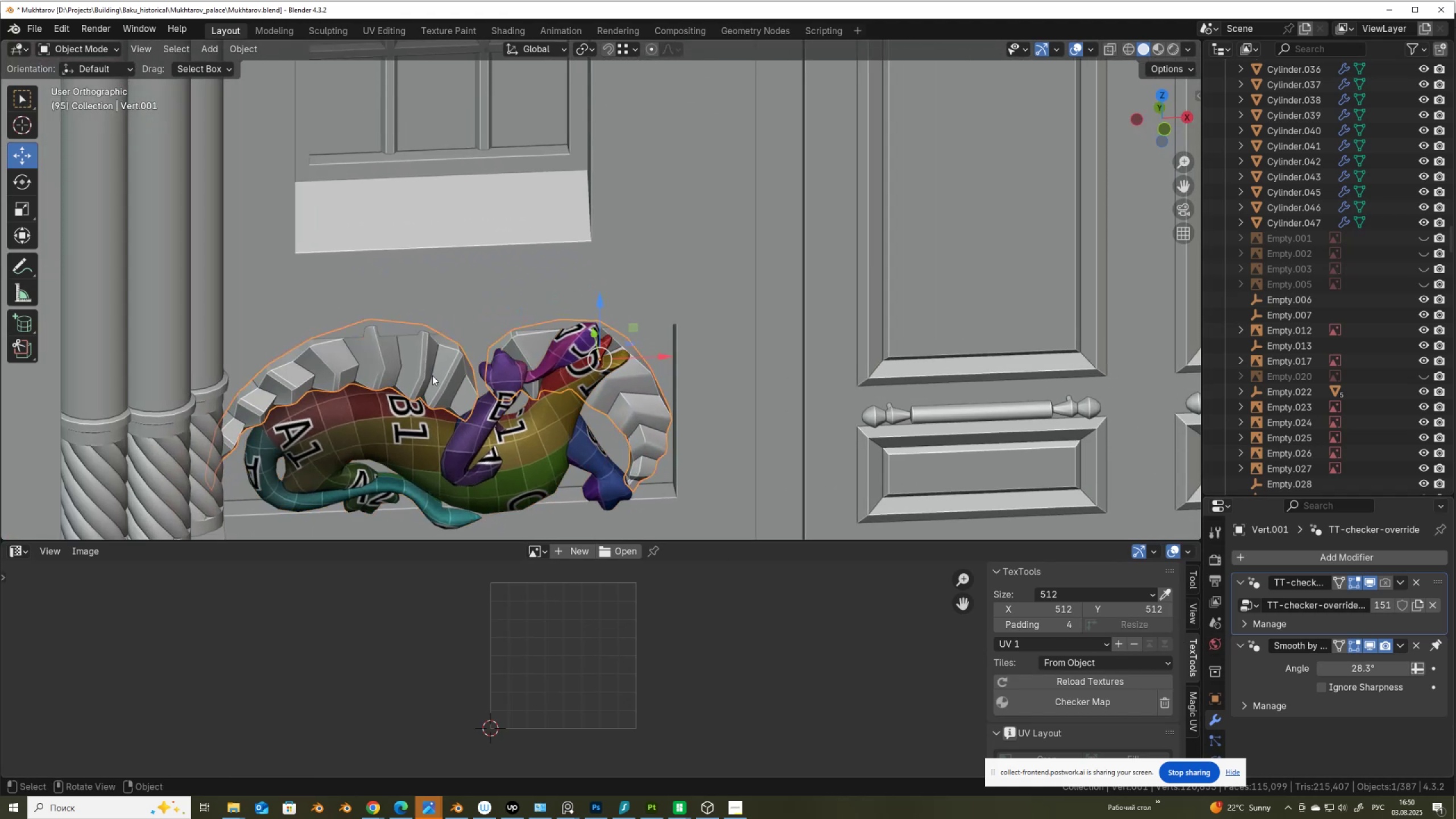 
wait(7.26)
 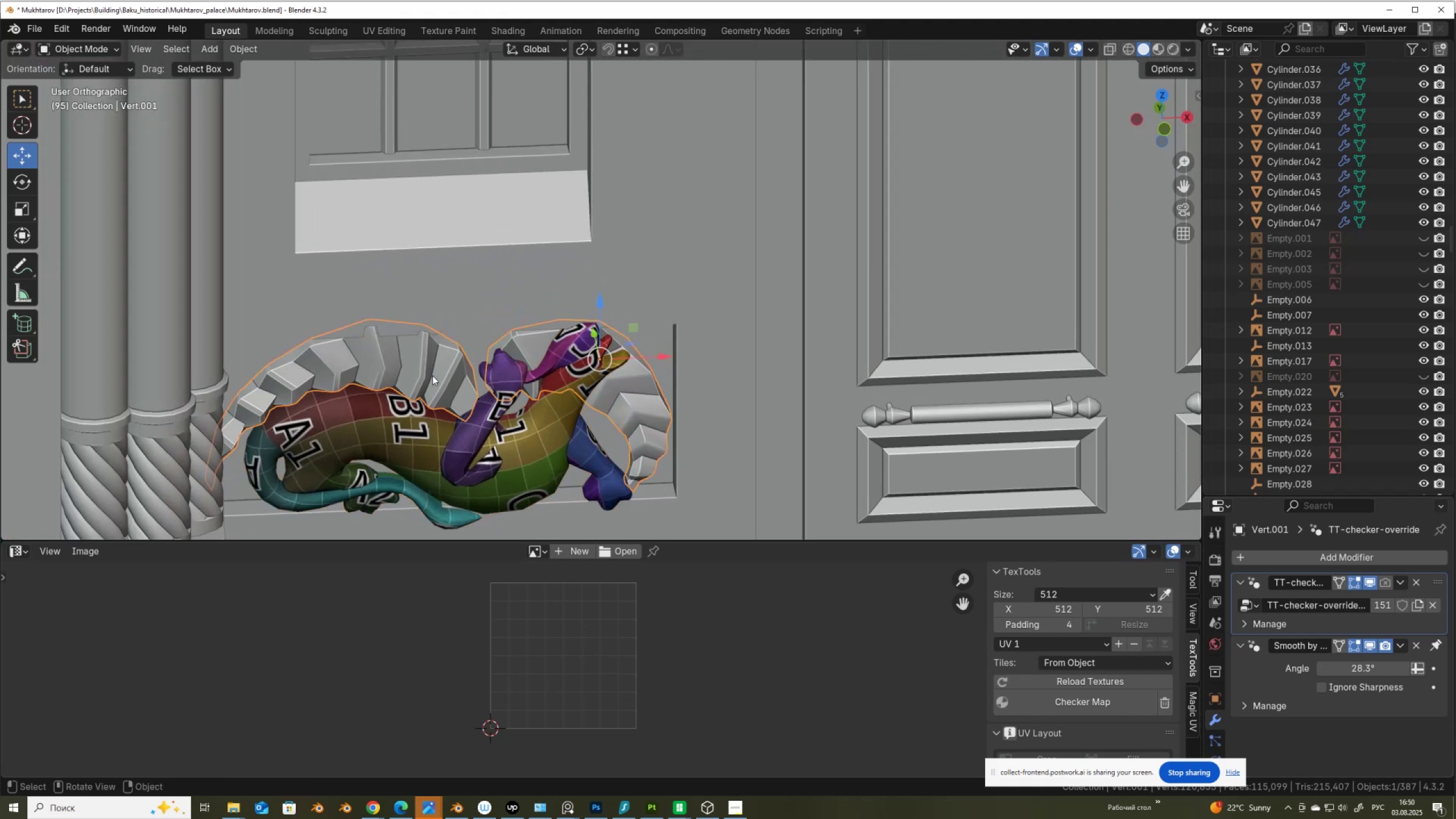 
mouse_move([1061, 672])
 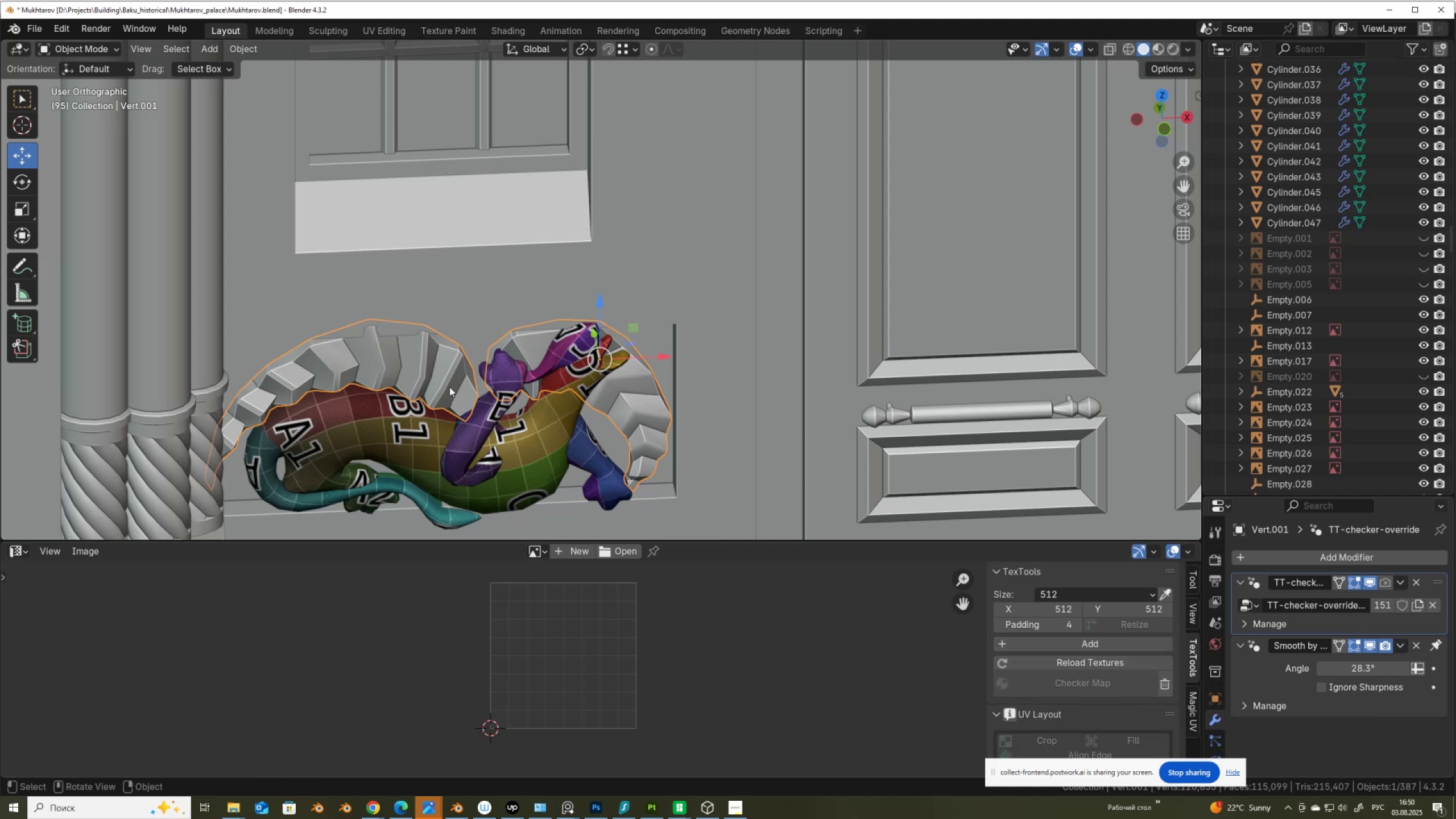 
left_click([438, 383])
 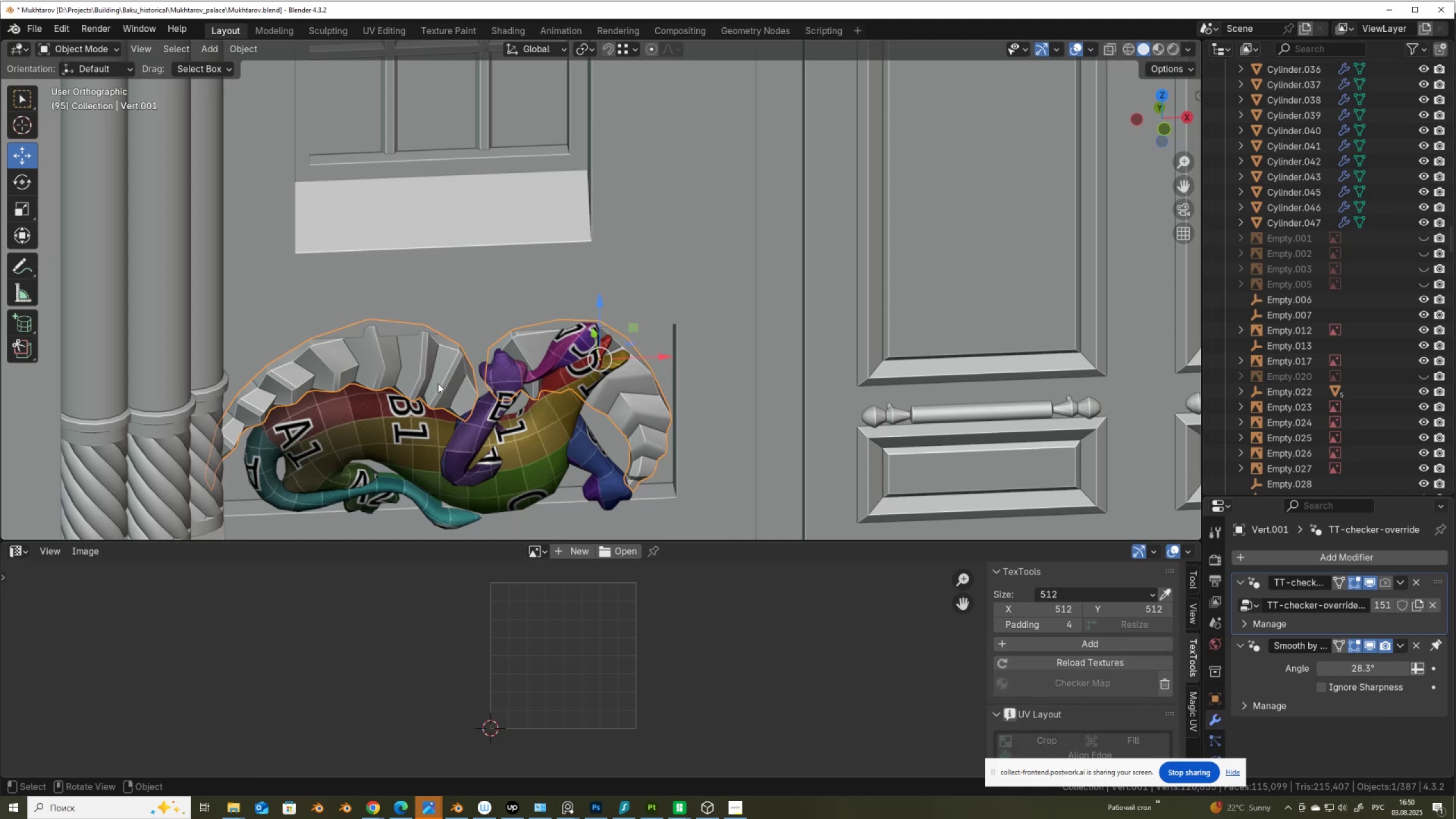 
scroll: coordinate [438, 383], scroll_direction: down, amount: 1.0
 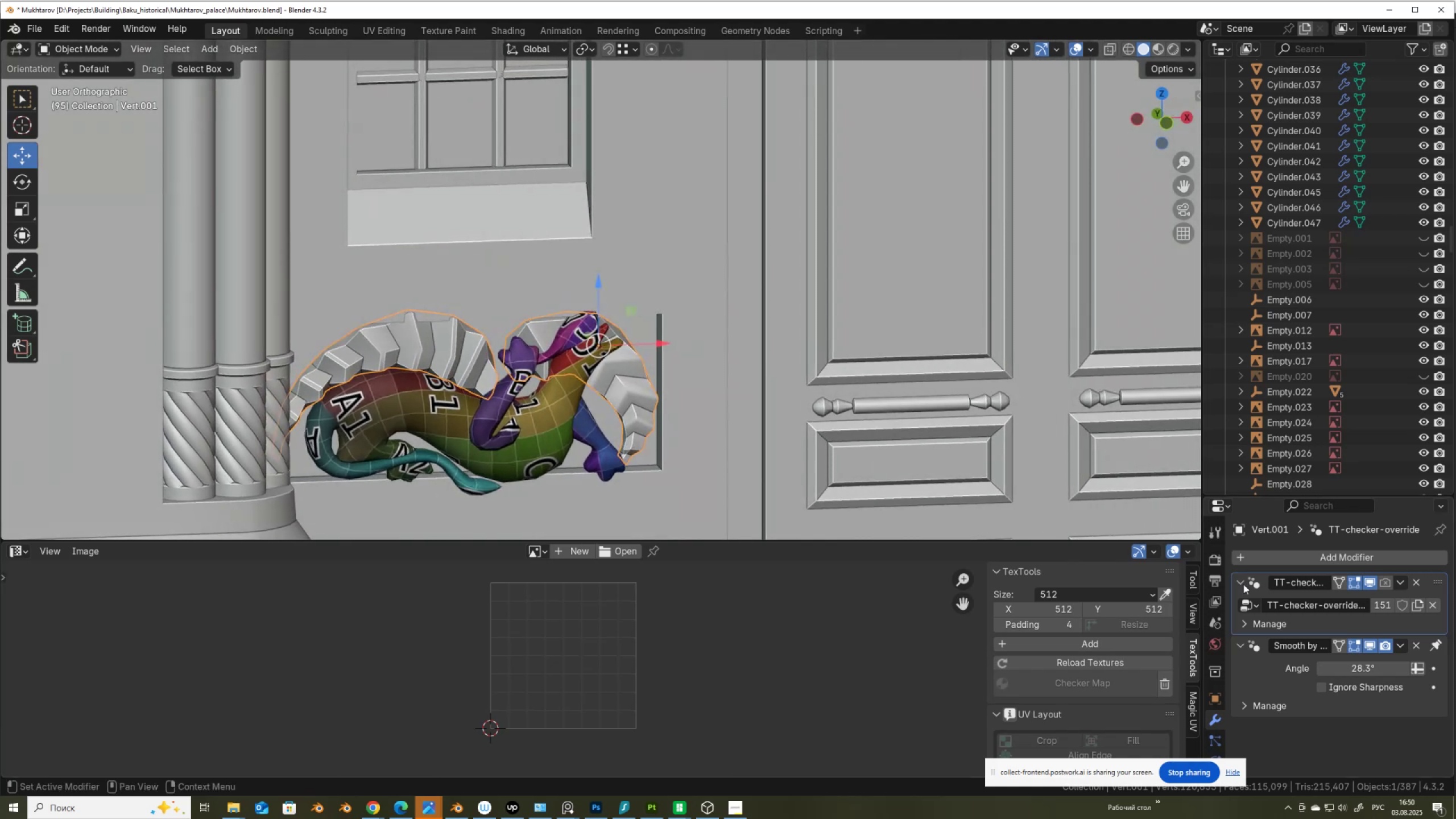 
left_click([1246, 624])
 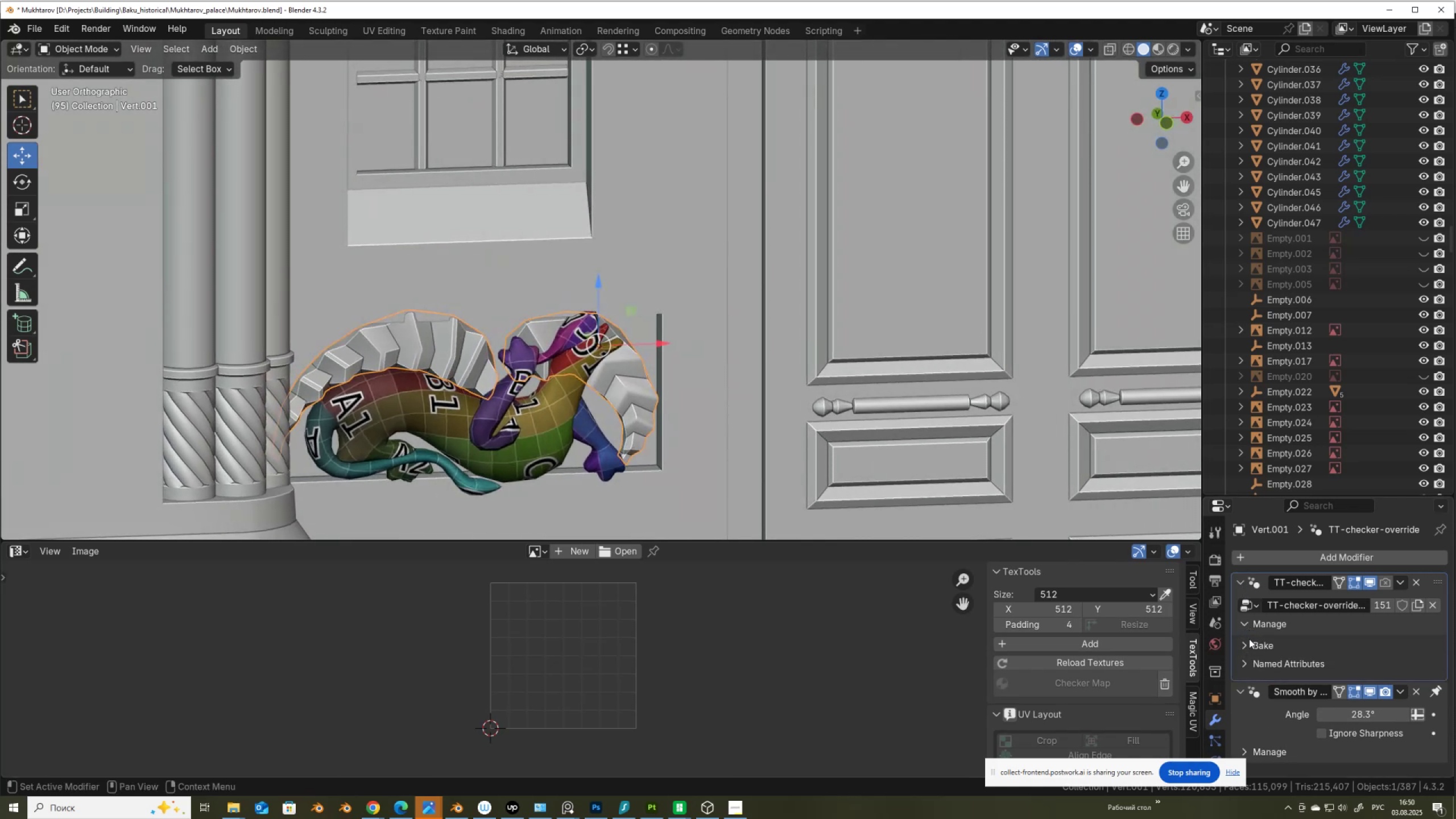 
left_click([1248, 643])
 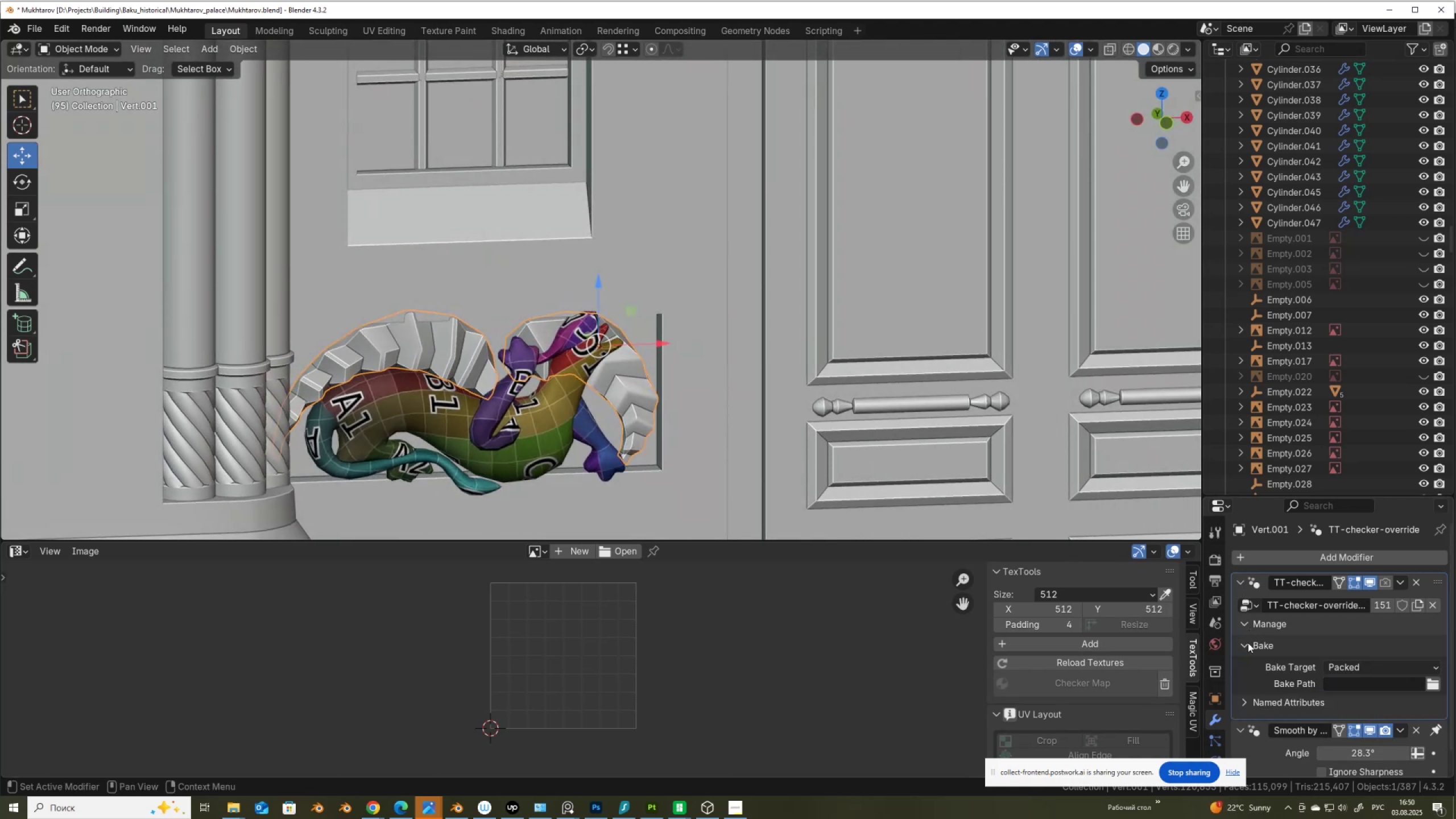 
left_click([1245, 621])
 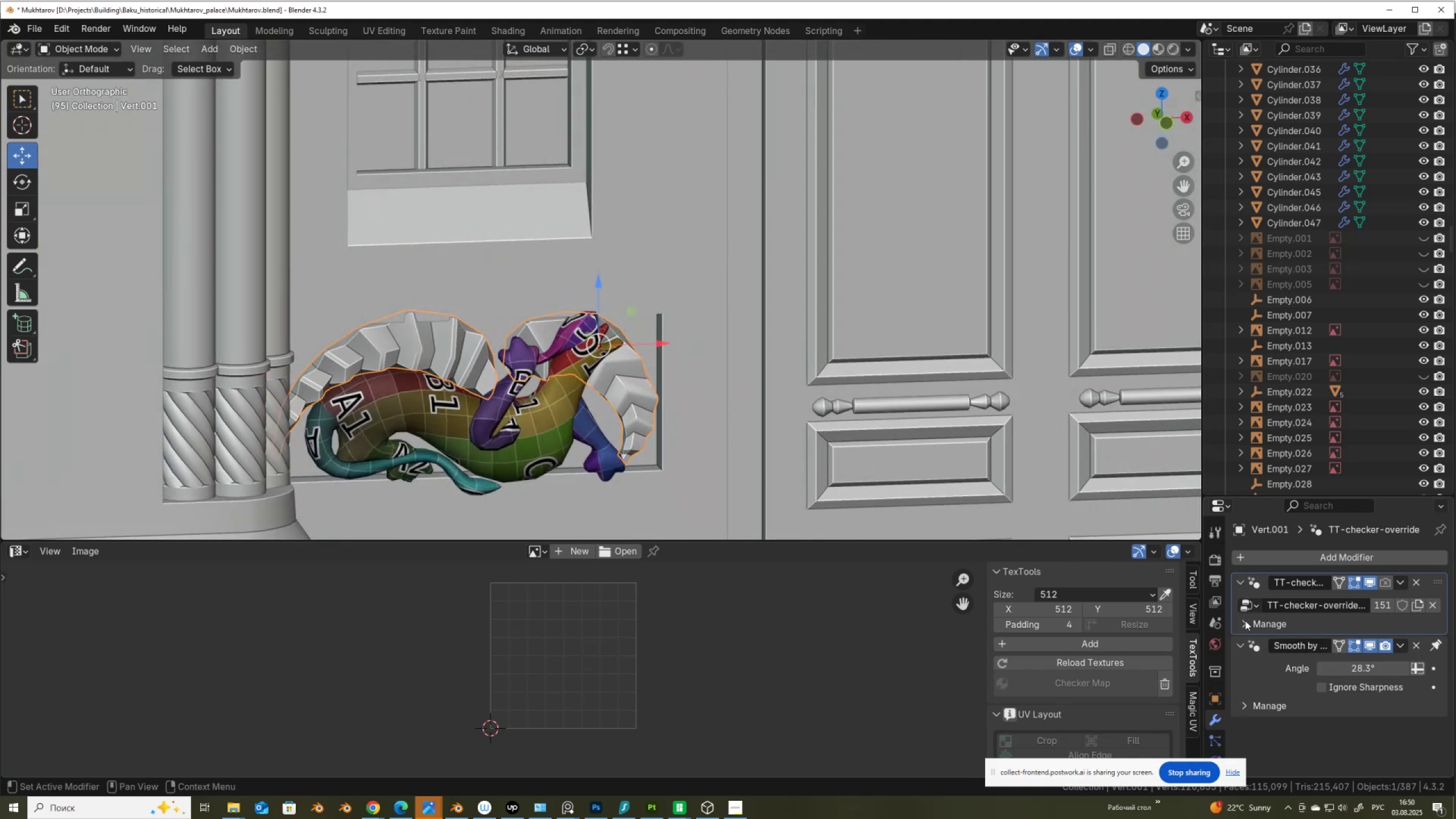 
left_click([1245, 621])
 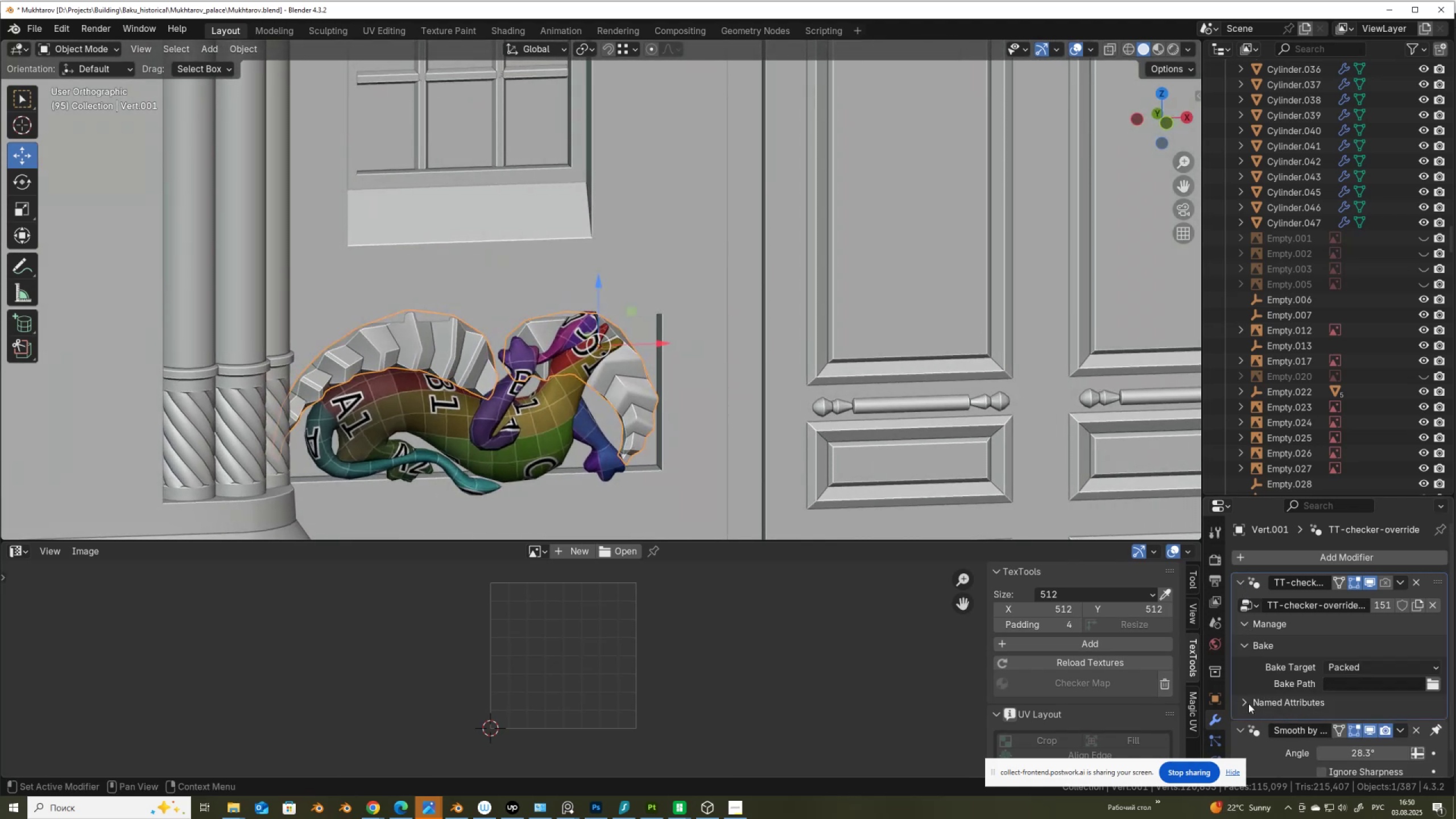 
left_click([1244, 706])
 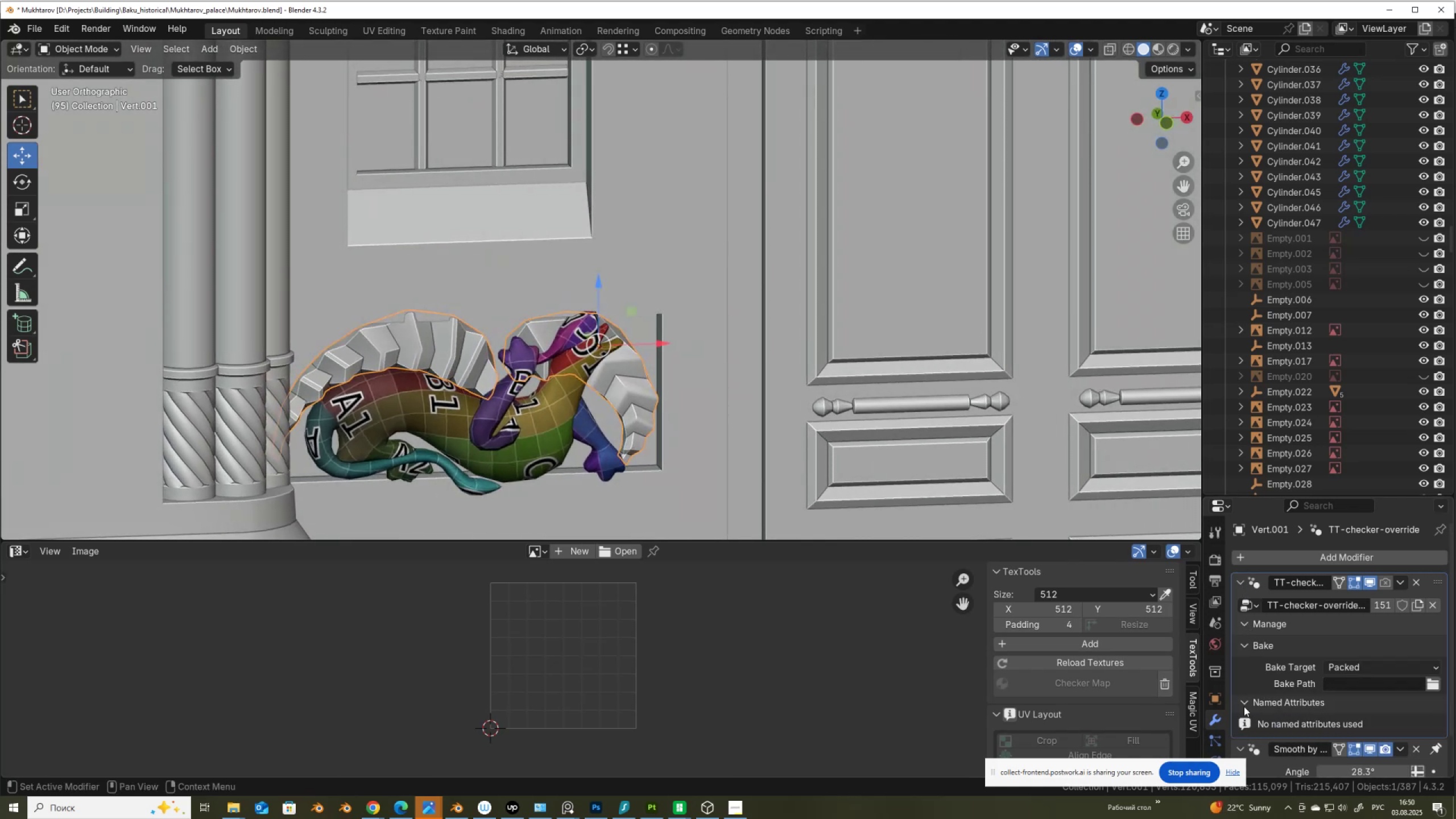 
left_click([1244, 706])
 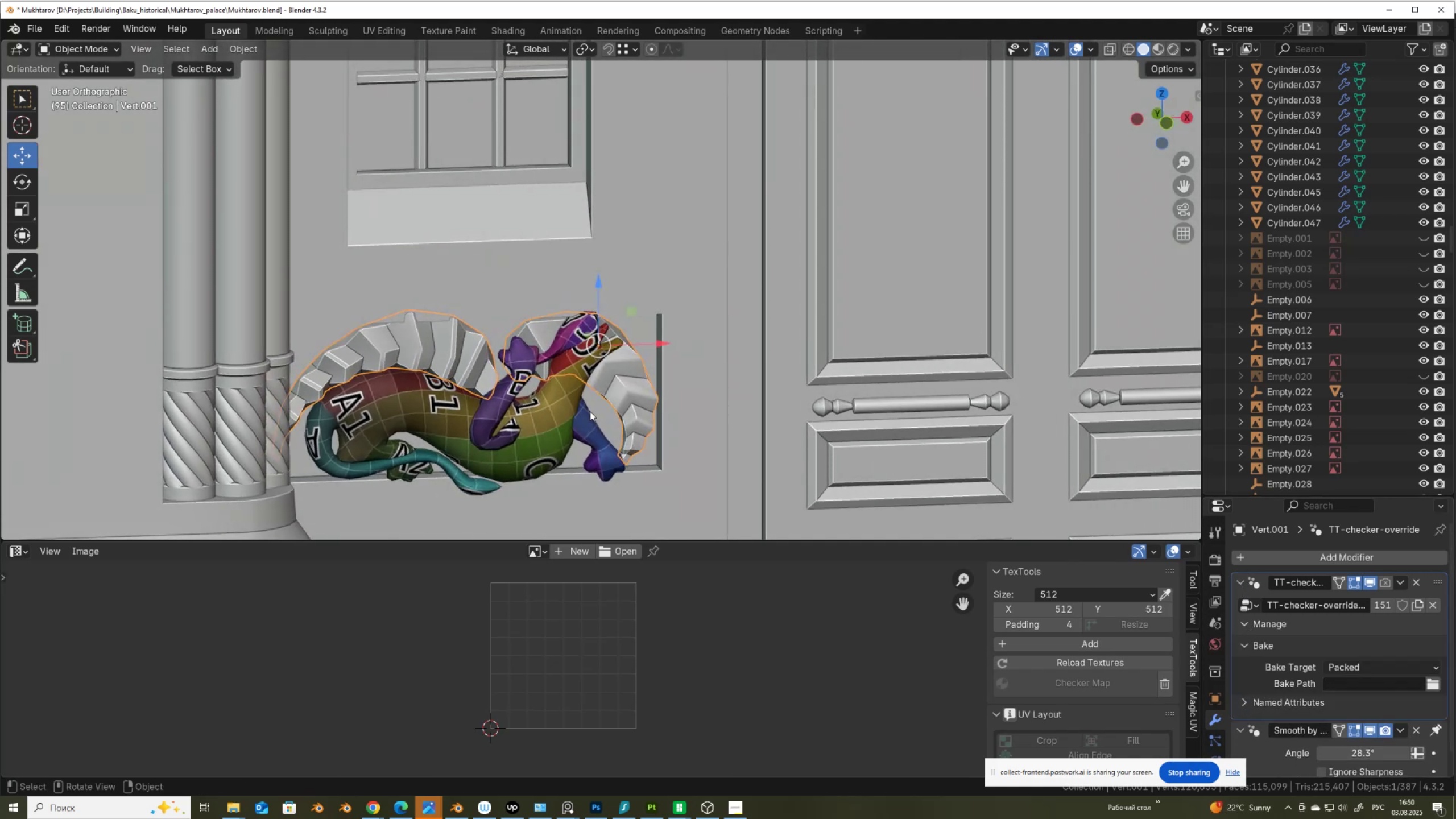 
scroll: coordinate [588, 358], scroll_direction: down, amount: 4.0
 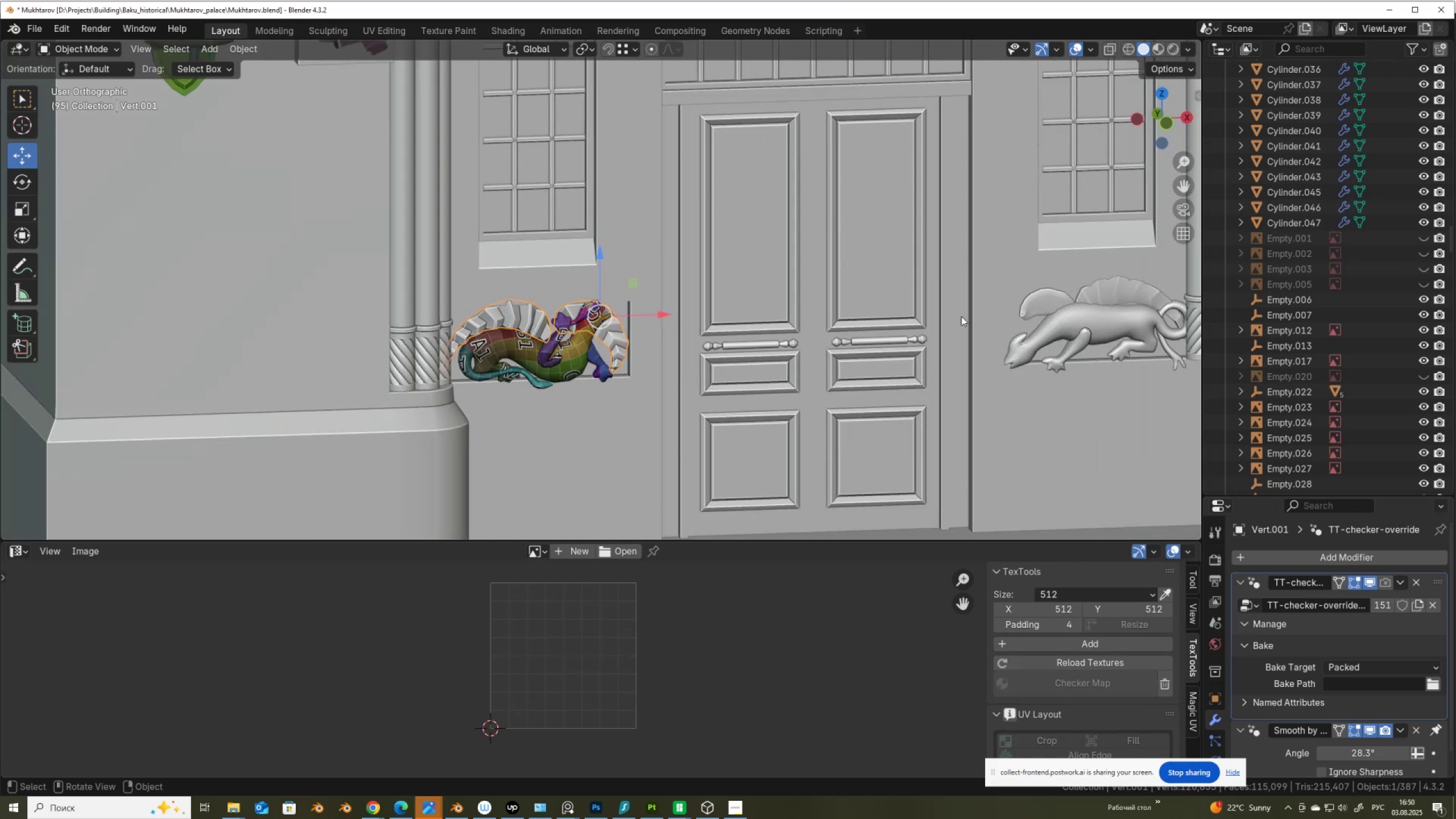 
hold_key(key=ShiftLeft, duration=0.51)
 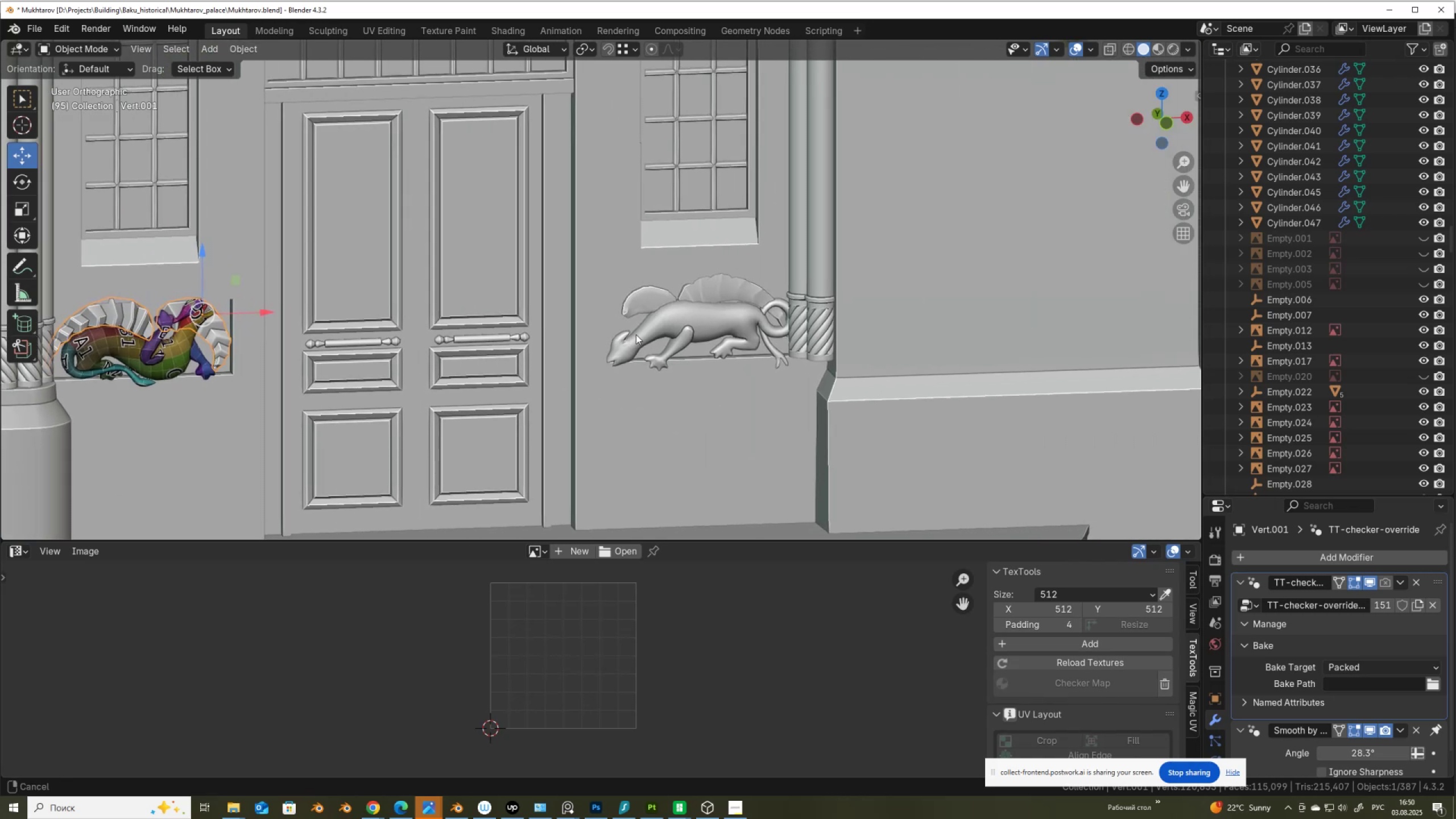 
scroll: coordinate [934, 314], scroll_direction: up, amount: 5.0
 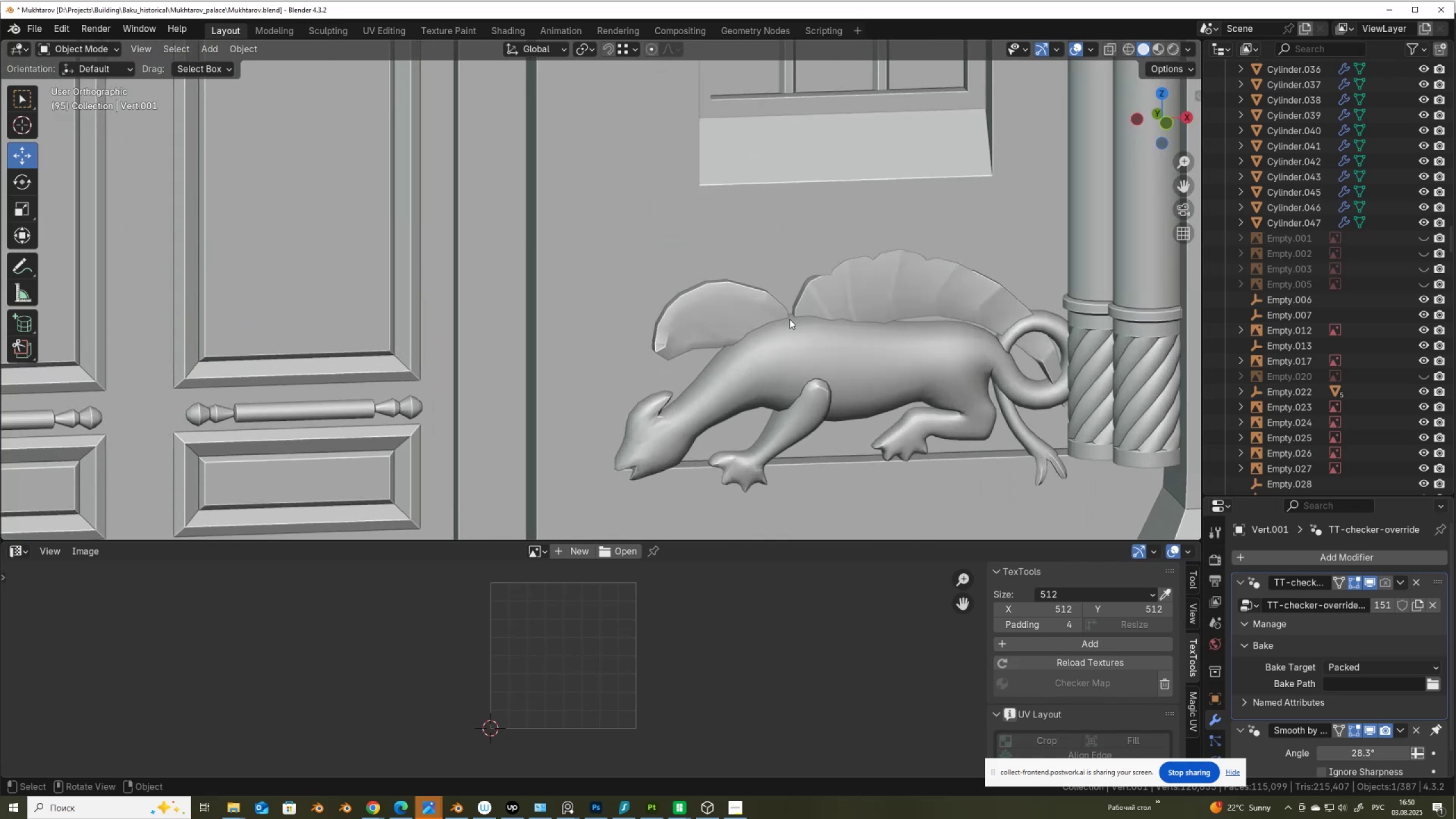 
left_click([768, 309])
 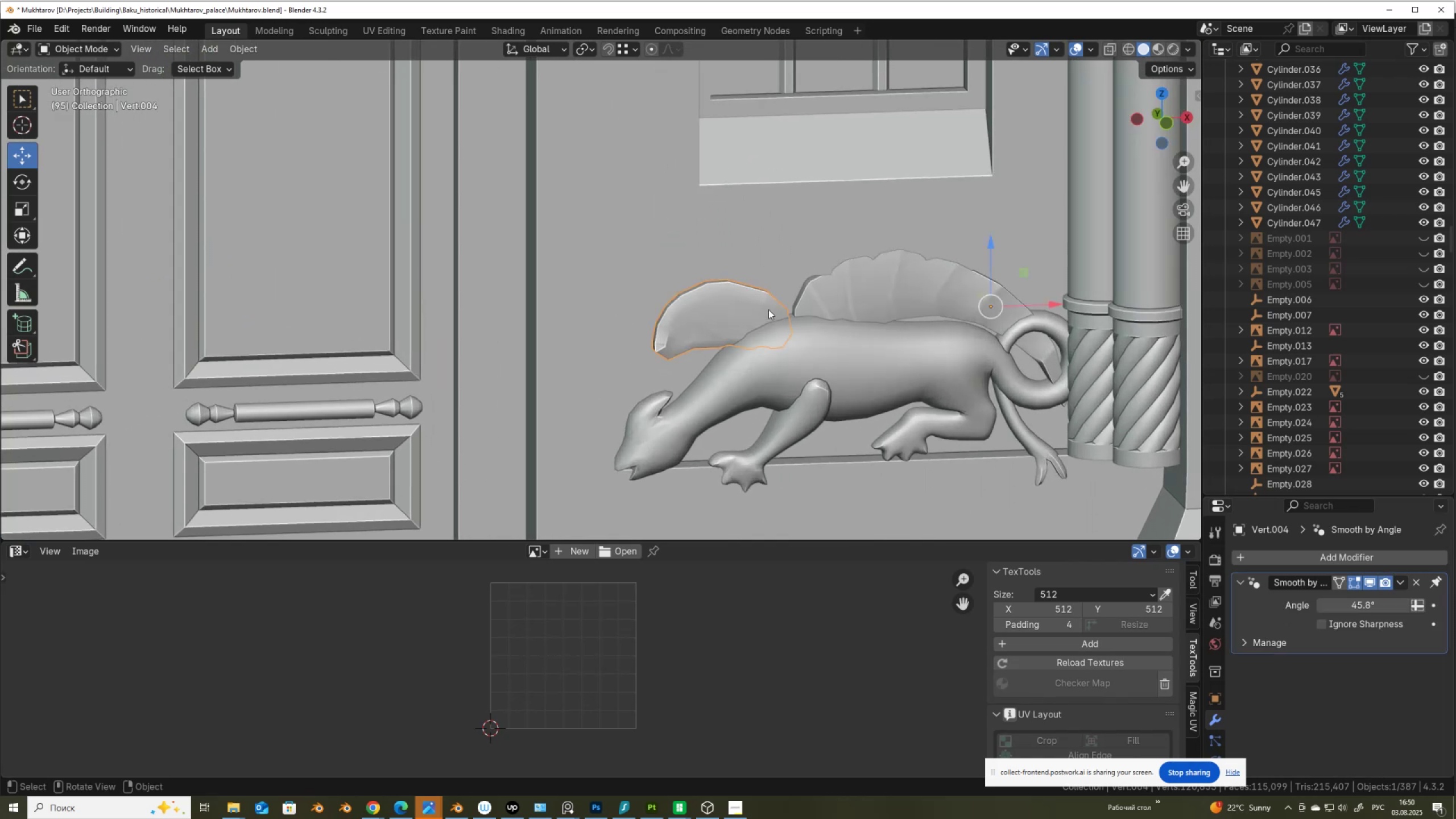 
key(Tab)
 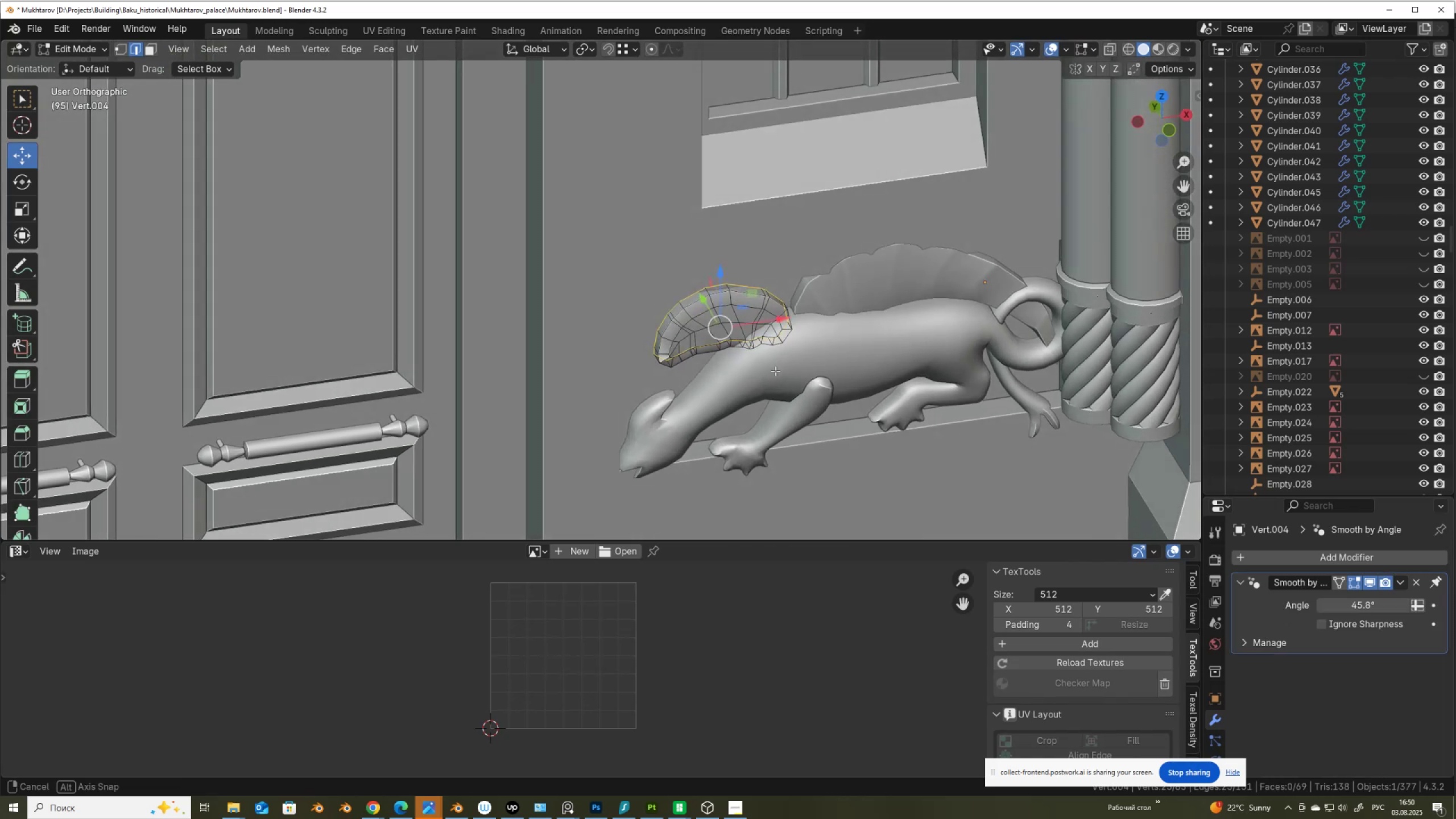 
scroll: coordinate [785, 398], scroll_direction: up, amount: 6.0
 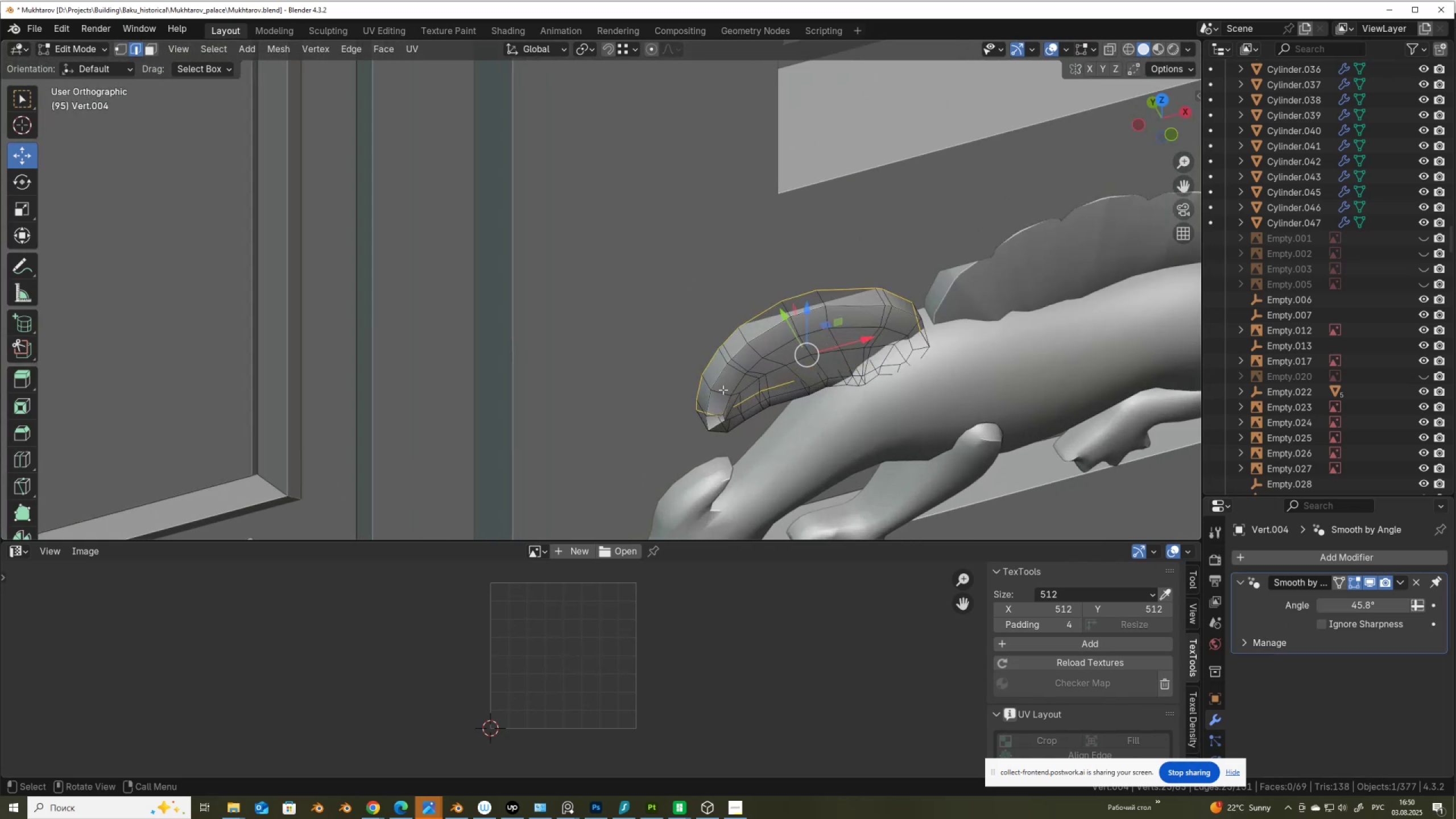 
key(Alt+AltLeft)
 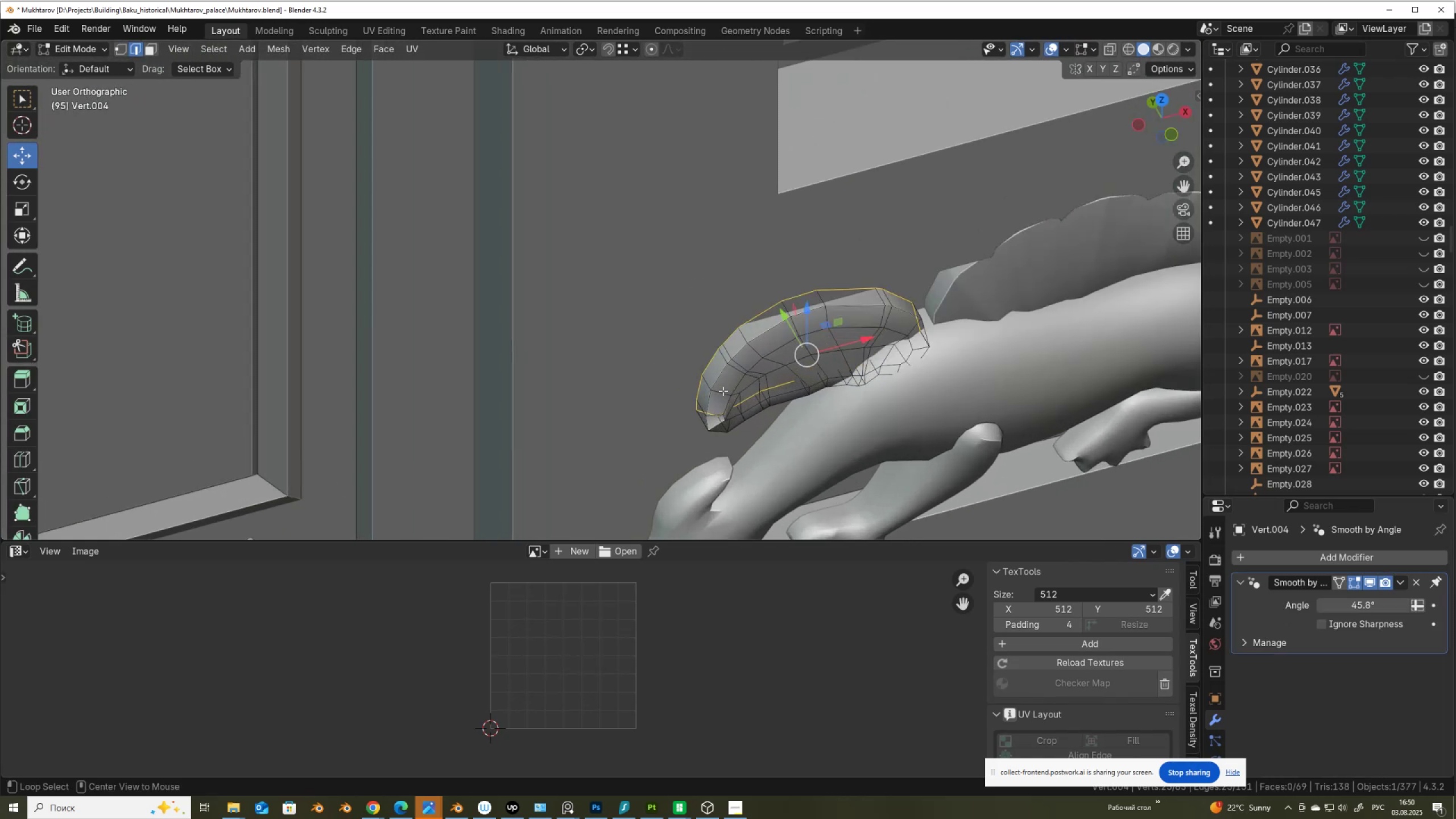 
left_click([723, 391])
 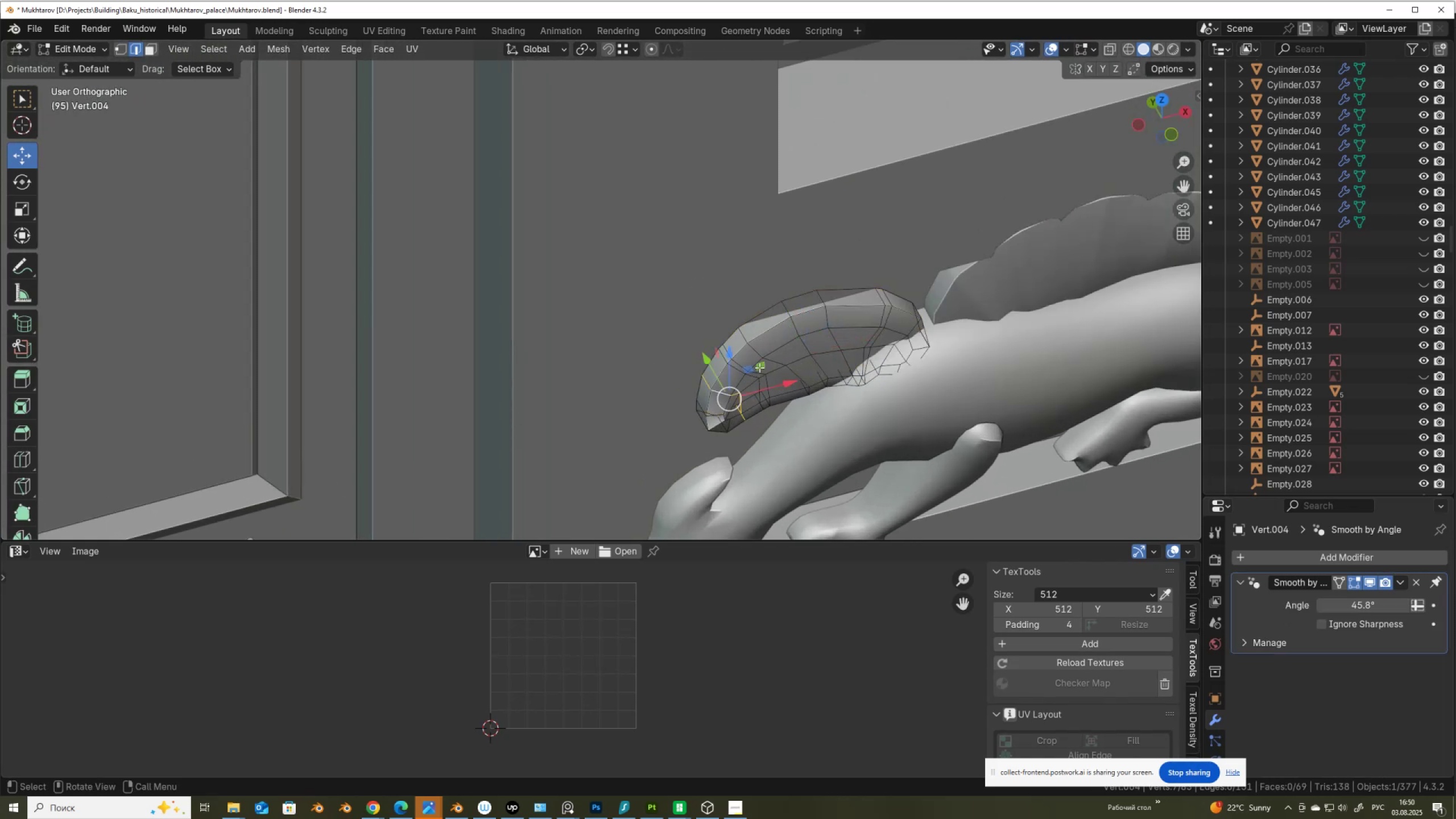 
key(Alt+Shift+AltLeft)
 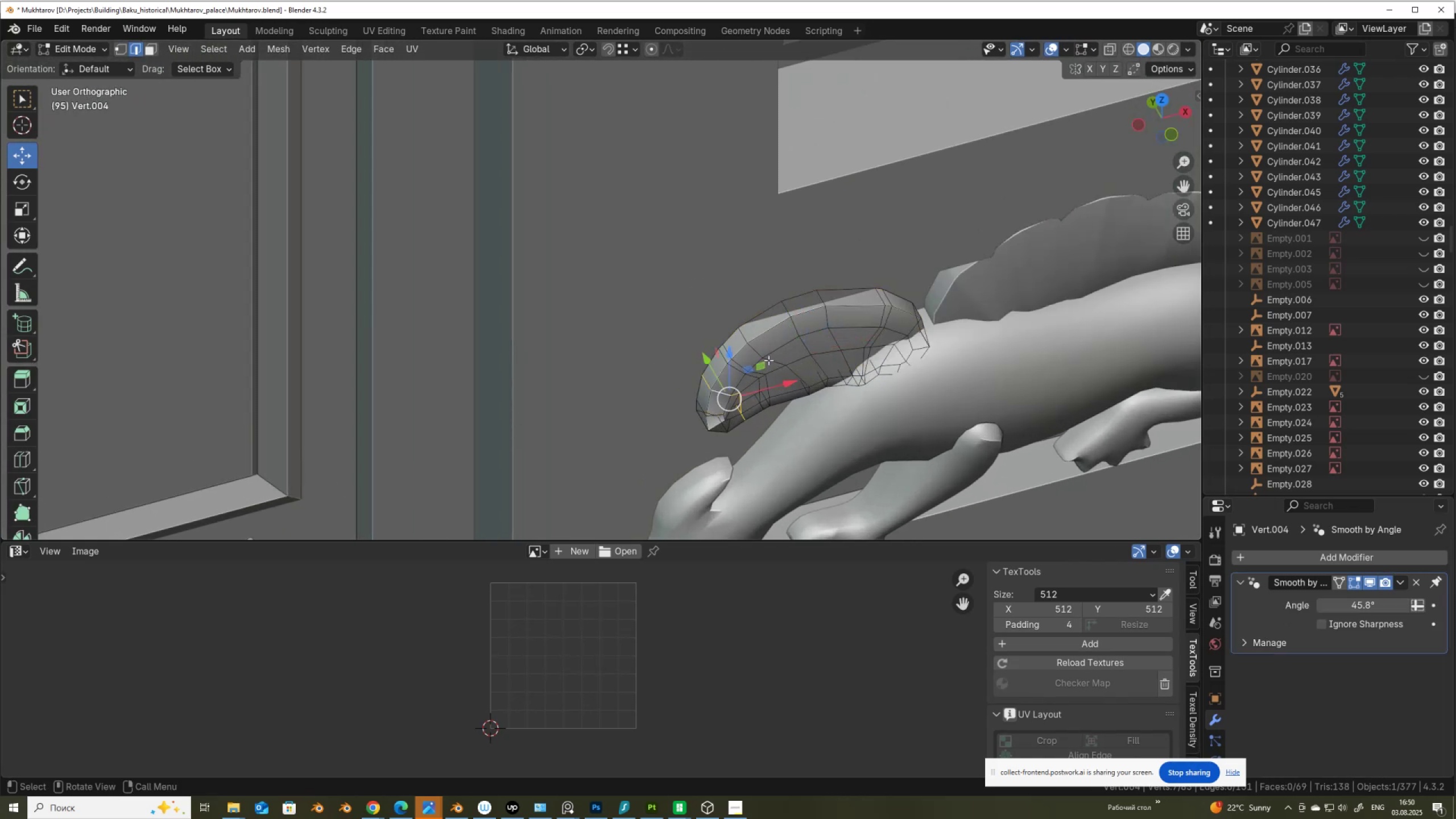 
key(Shift+ShiftLeft)
 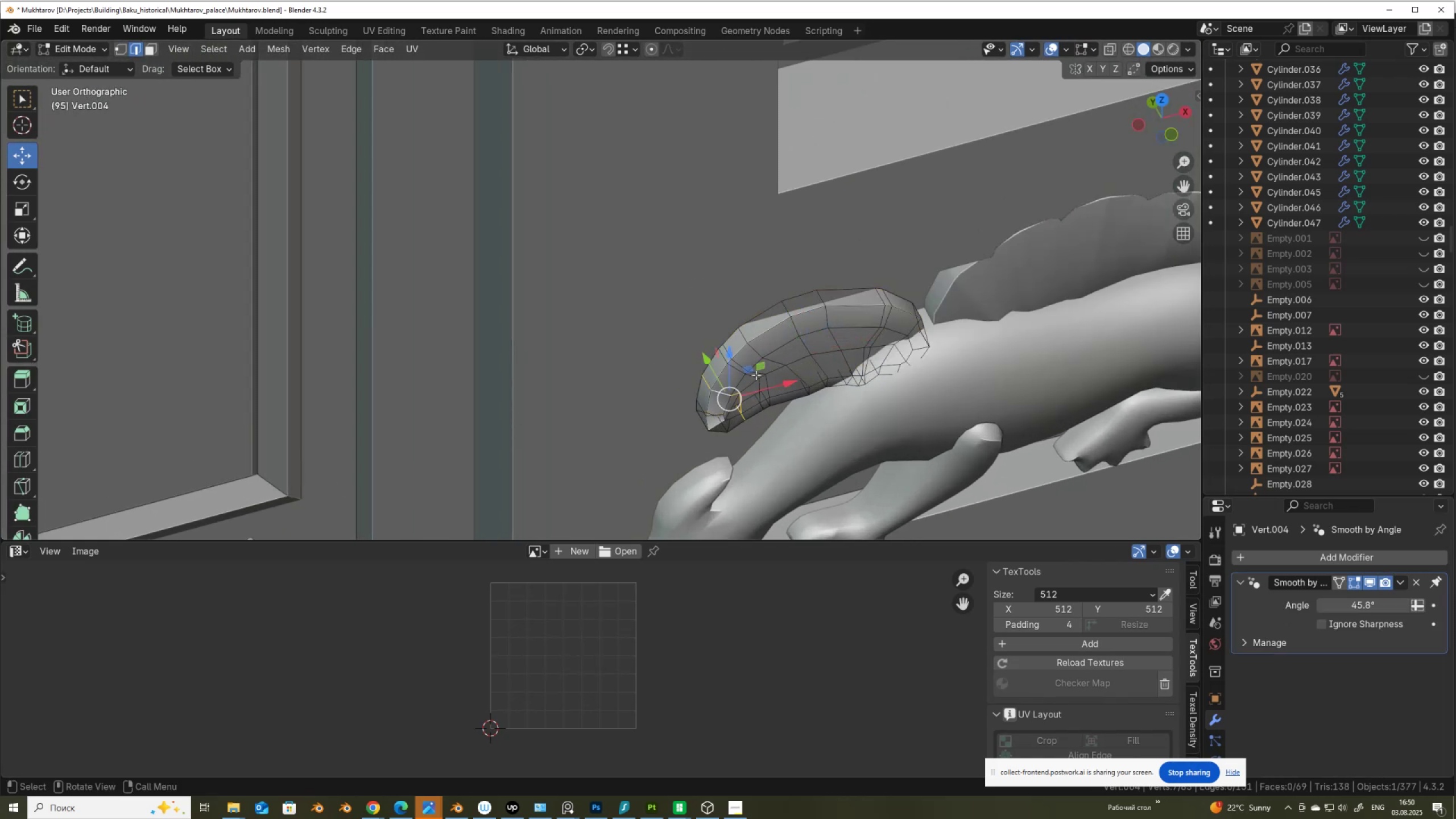 
hold_key(key=AltLeft, duration=1.4)
hold_key(key=ShiftLeft, duration=2.28)
left_click([758, 351])
 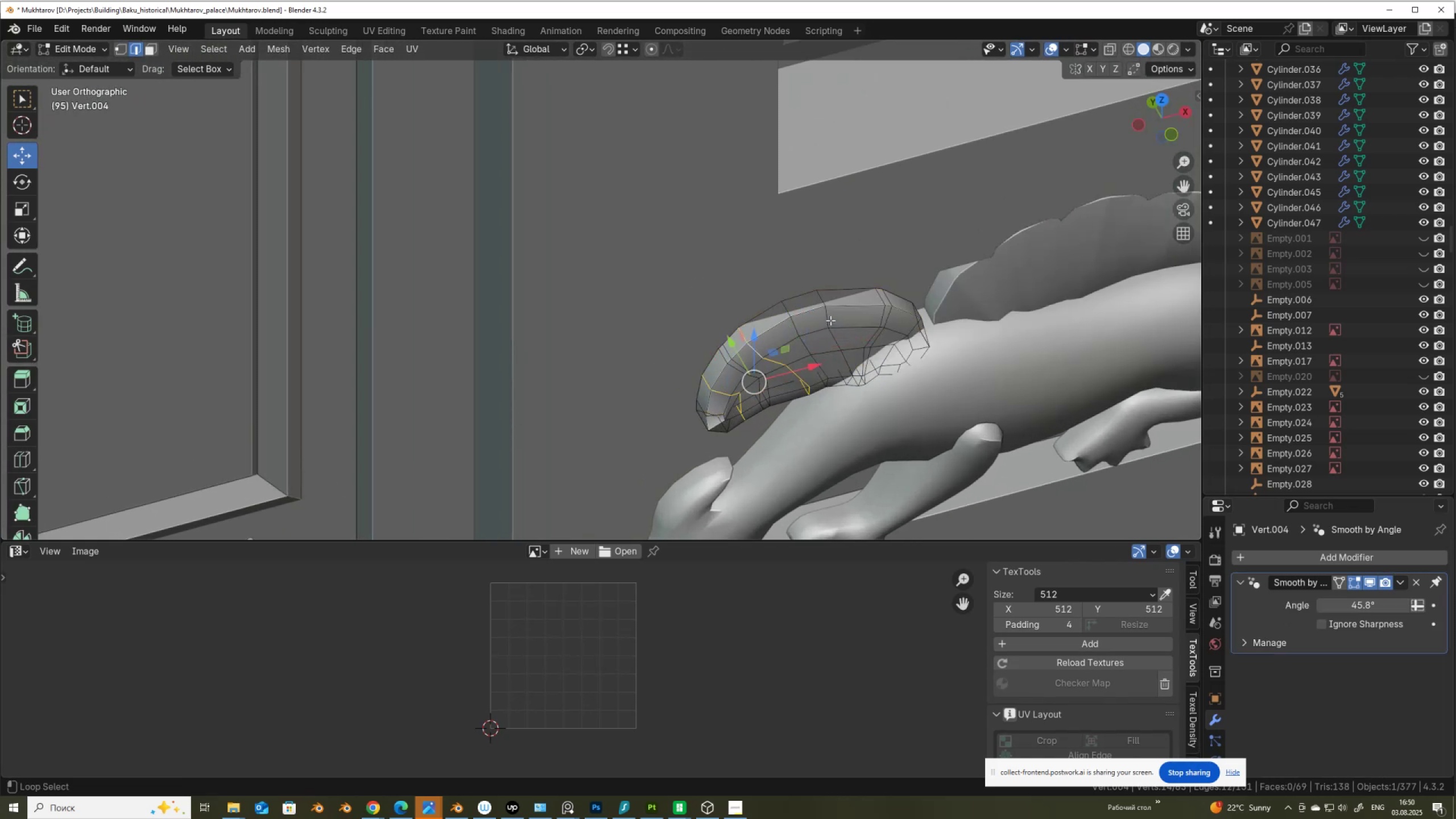 
left_click([830, 318])
 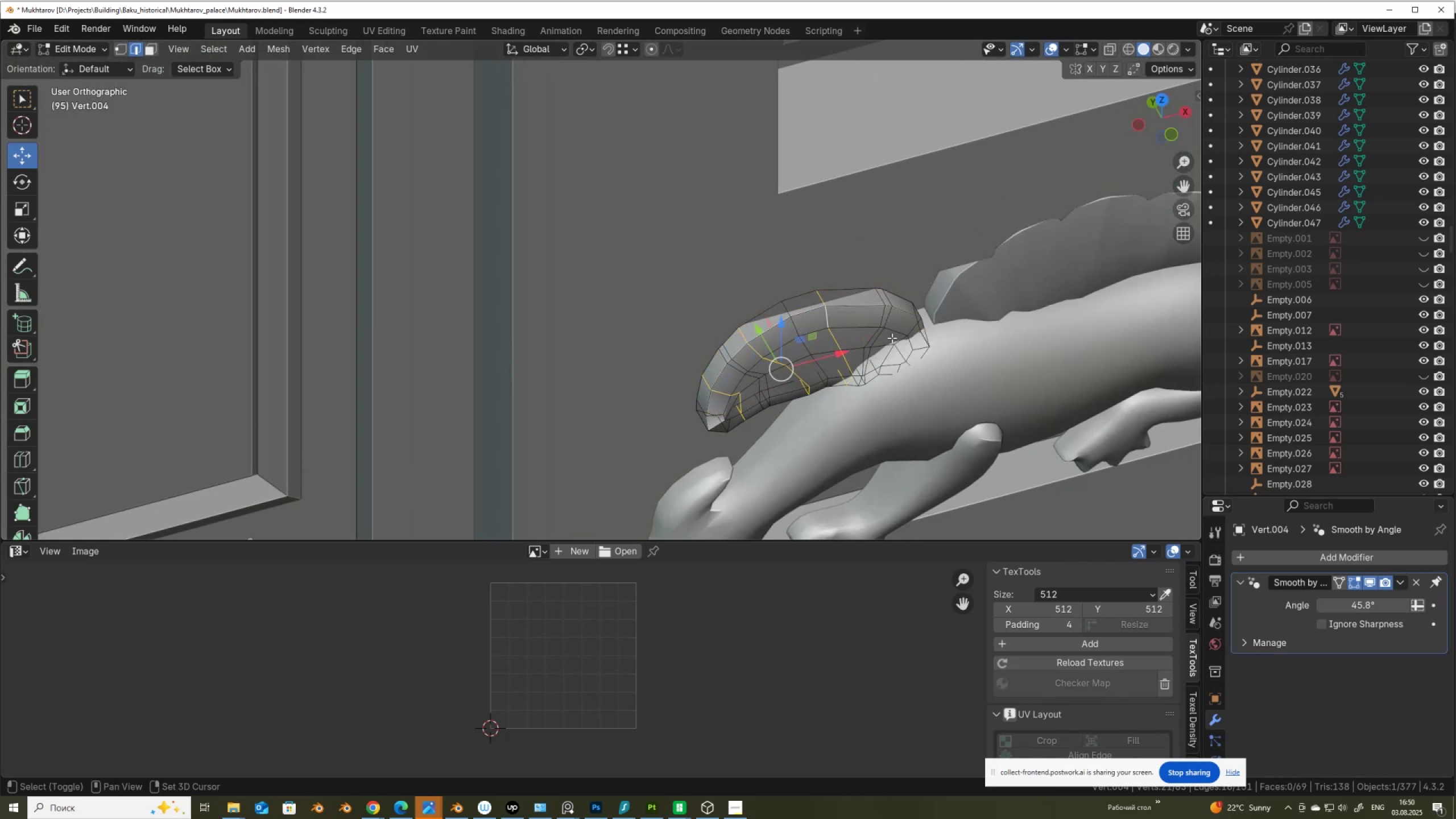 
hold_key(key=AltLeft, duration=0.7)
left_click([911, 326])
 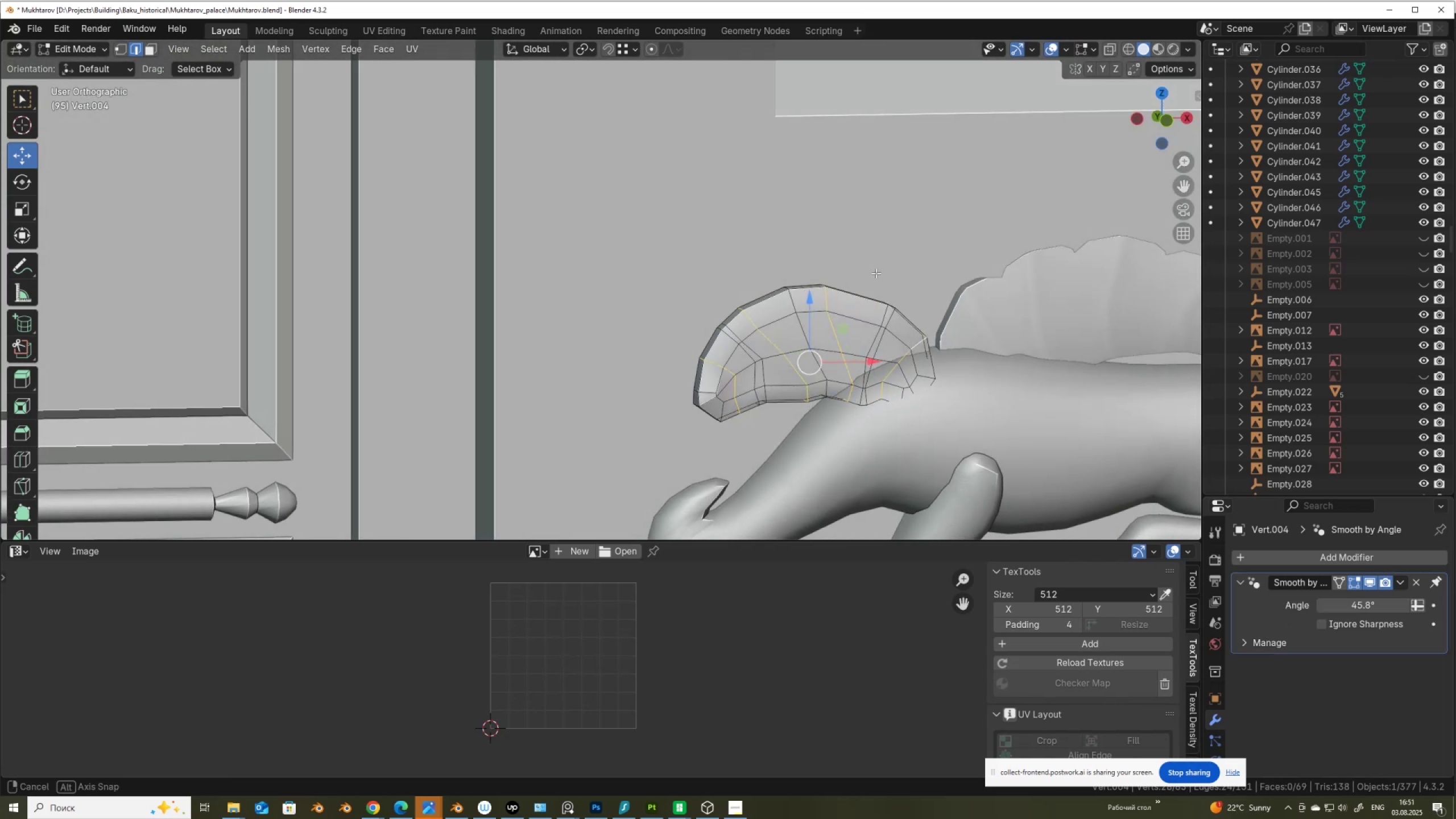 
scroll: coordinate [878, 291], scroll_direction: up, amount: 2.0
 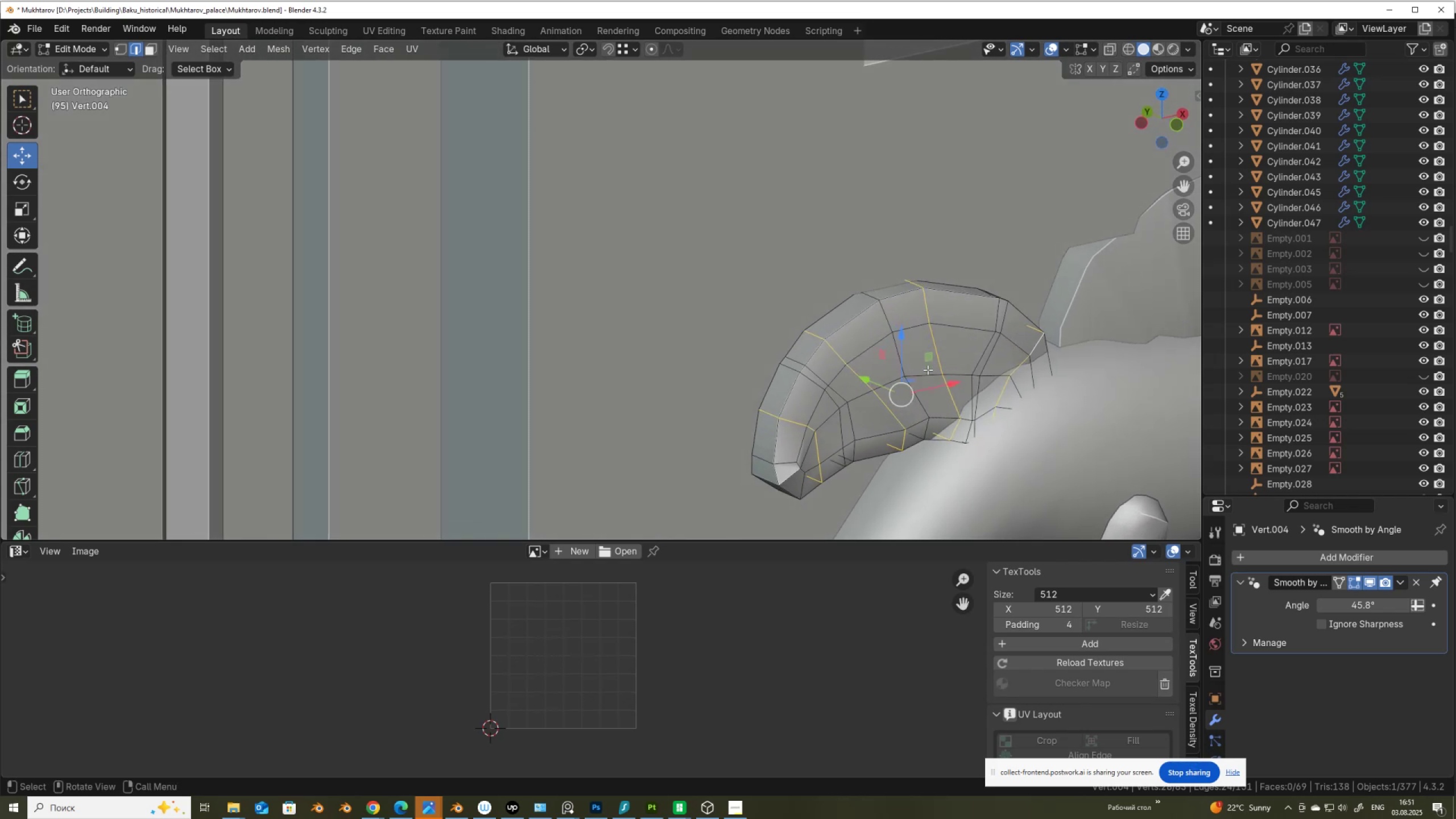 
key(1)
 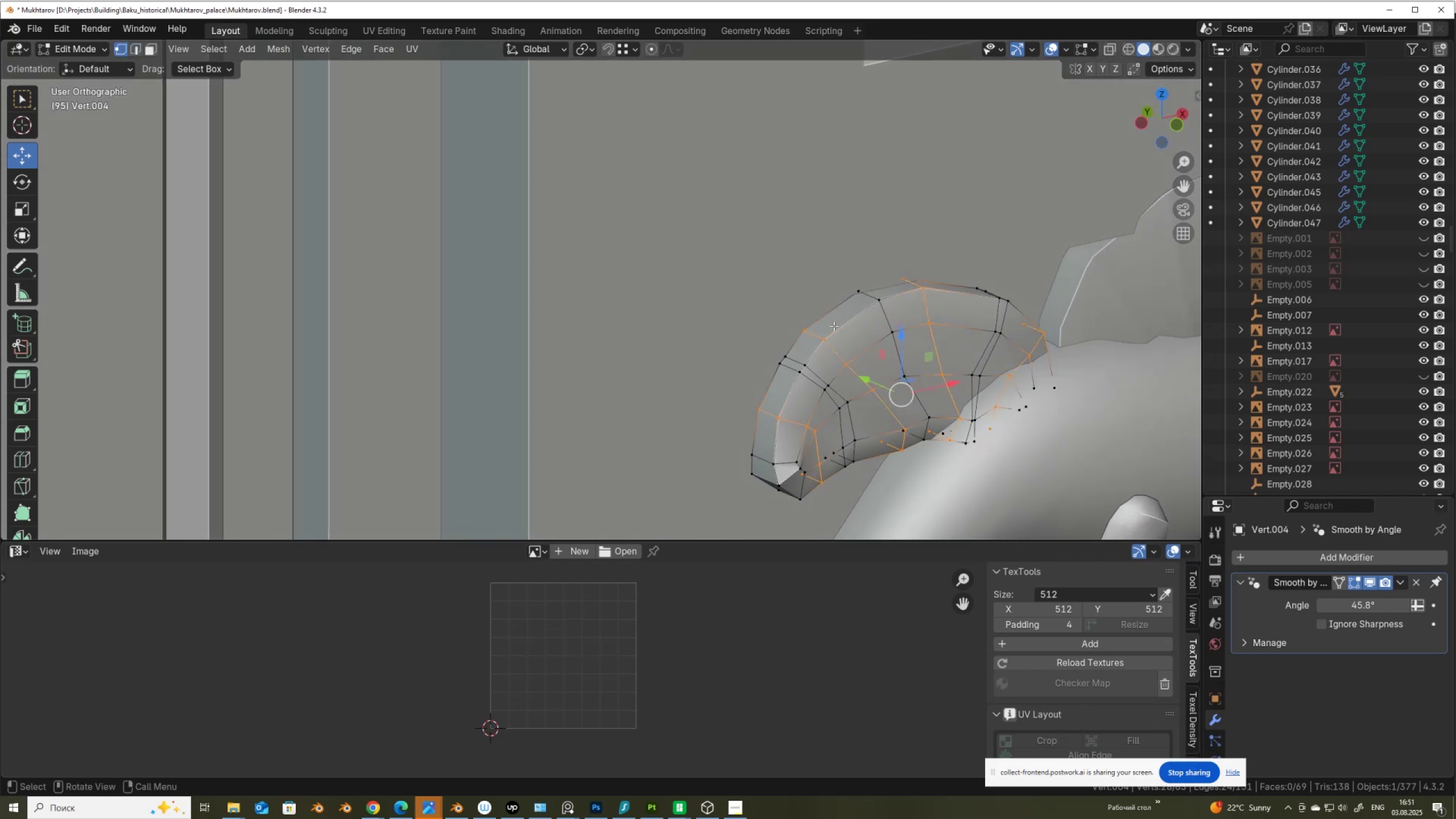 
hold_key(key=ShiftLeft, duration=0.83)
left_click([808, 325])
 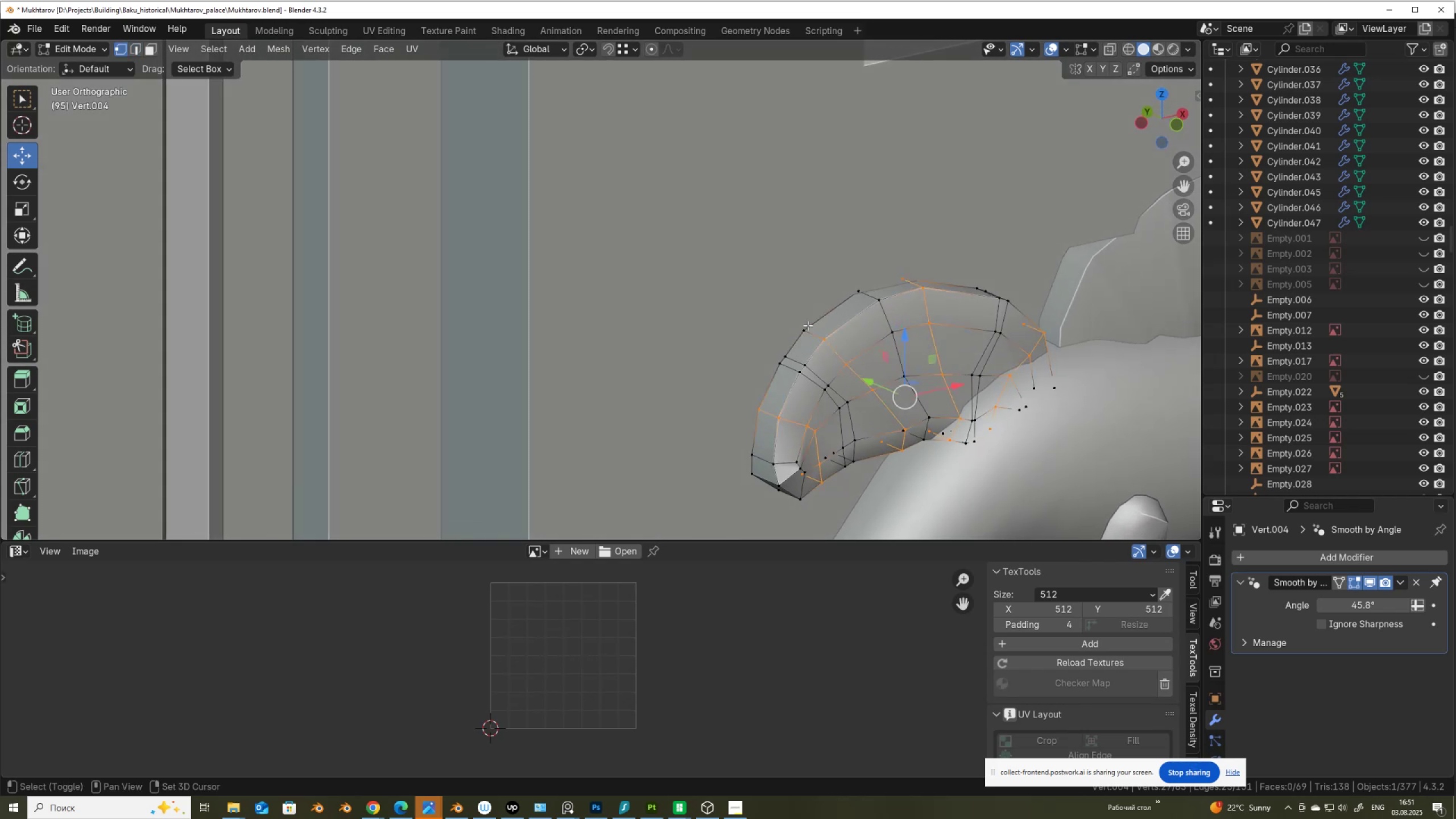 
double_click([808, 325])
 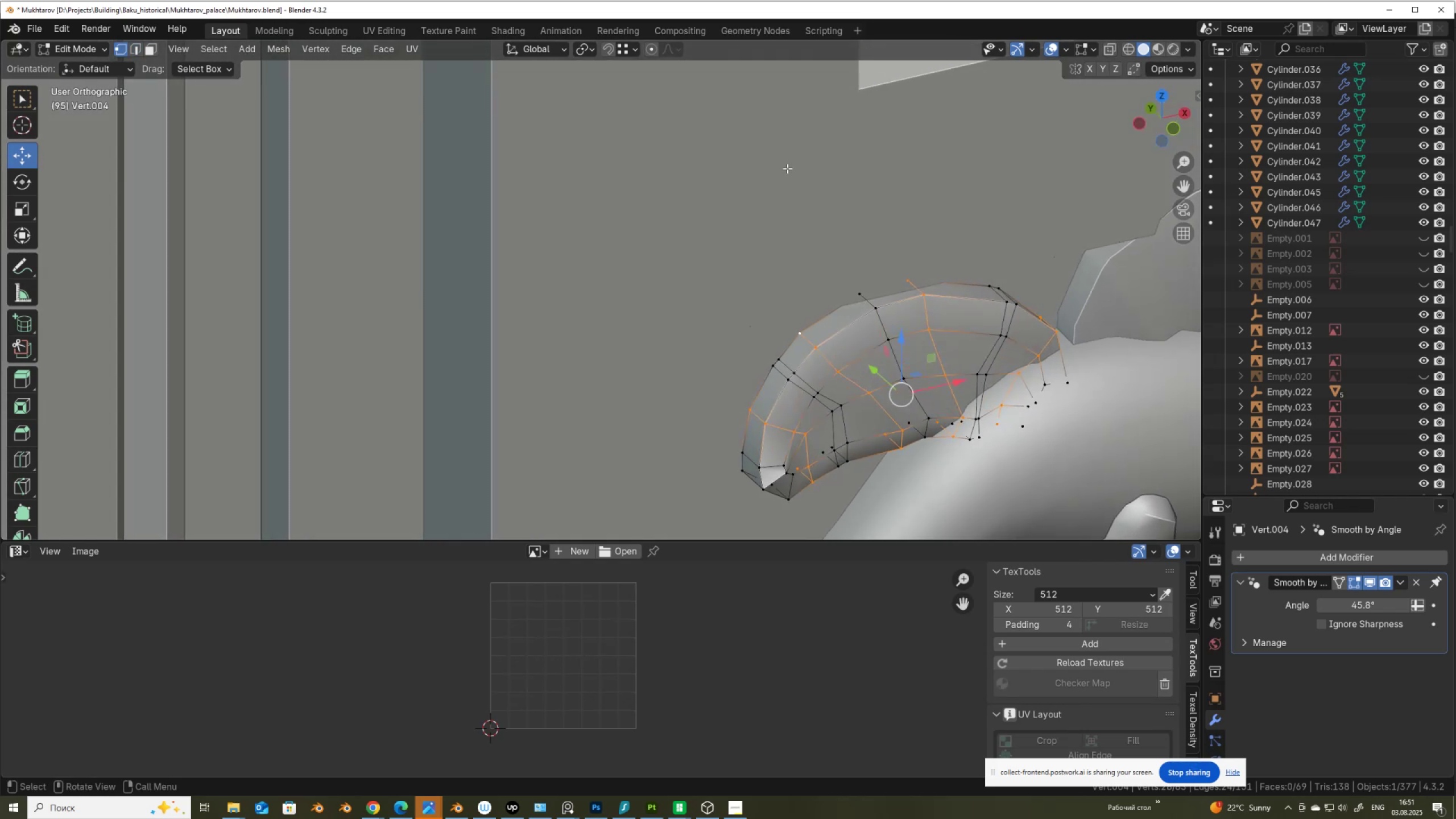 
left_click([585, 44])
 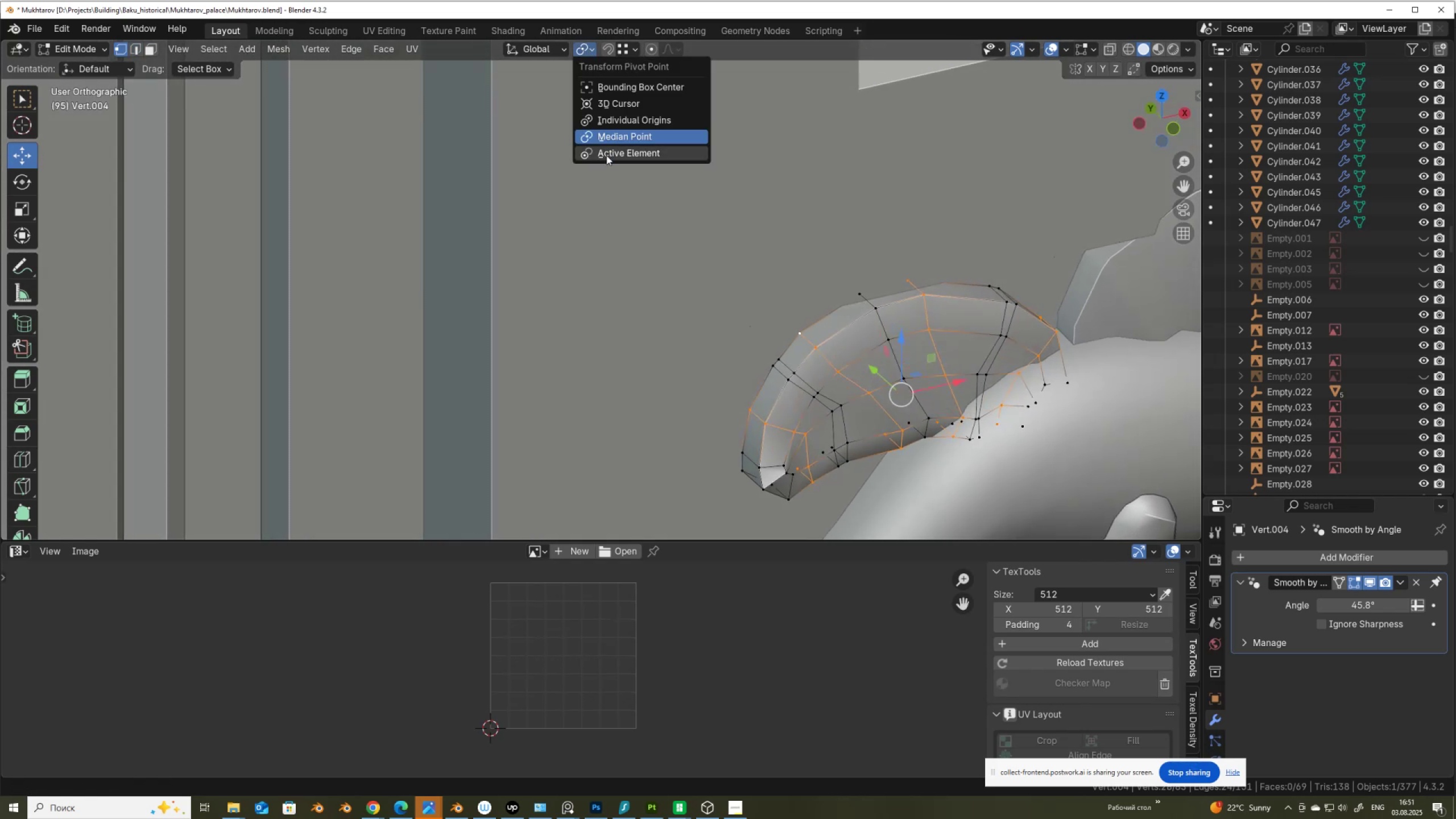 
left_click([606, 155])
 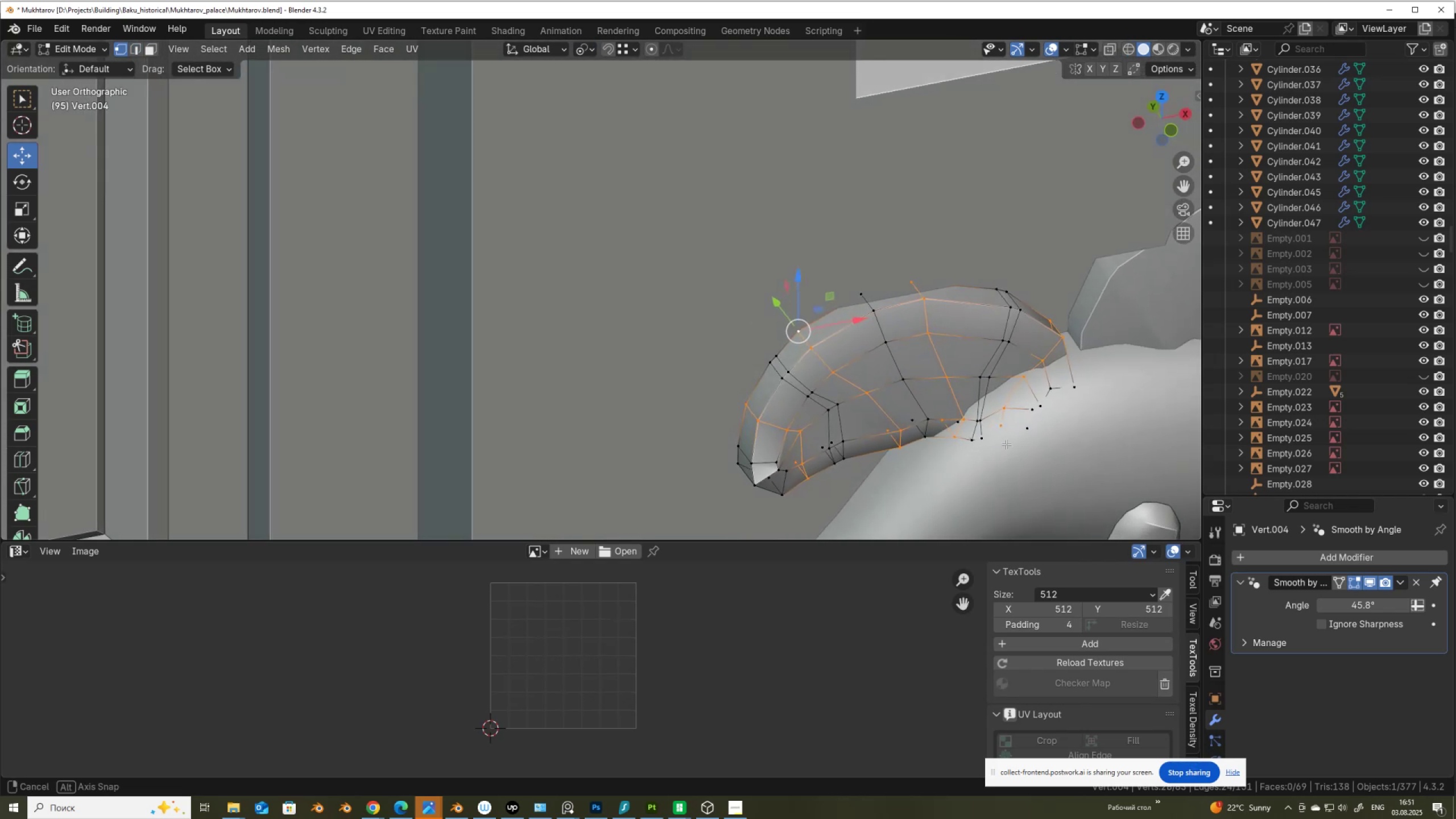 
type(sy)
 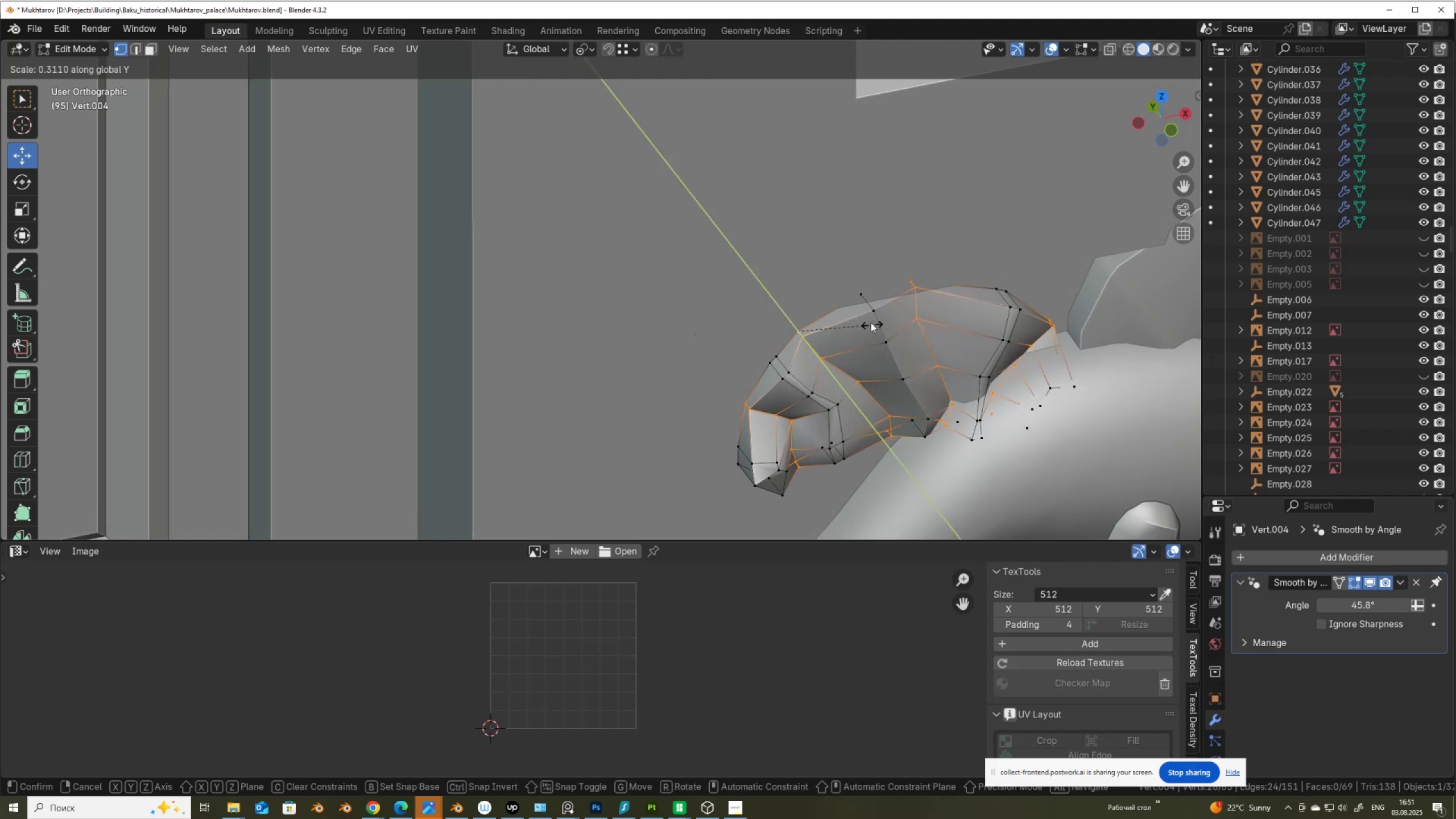 
left_click([861, 308])
 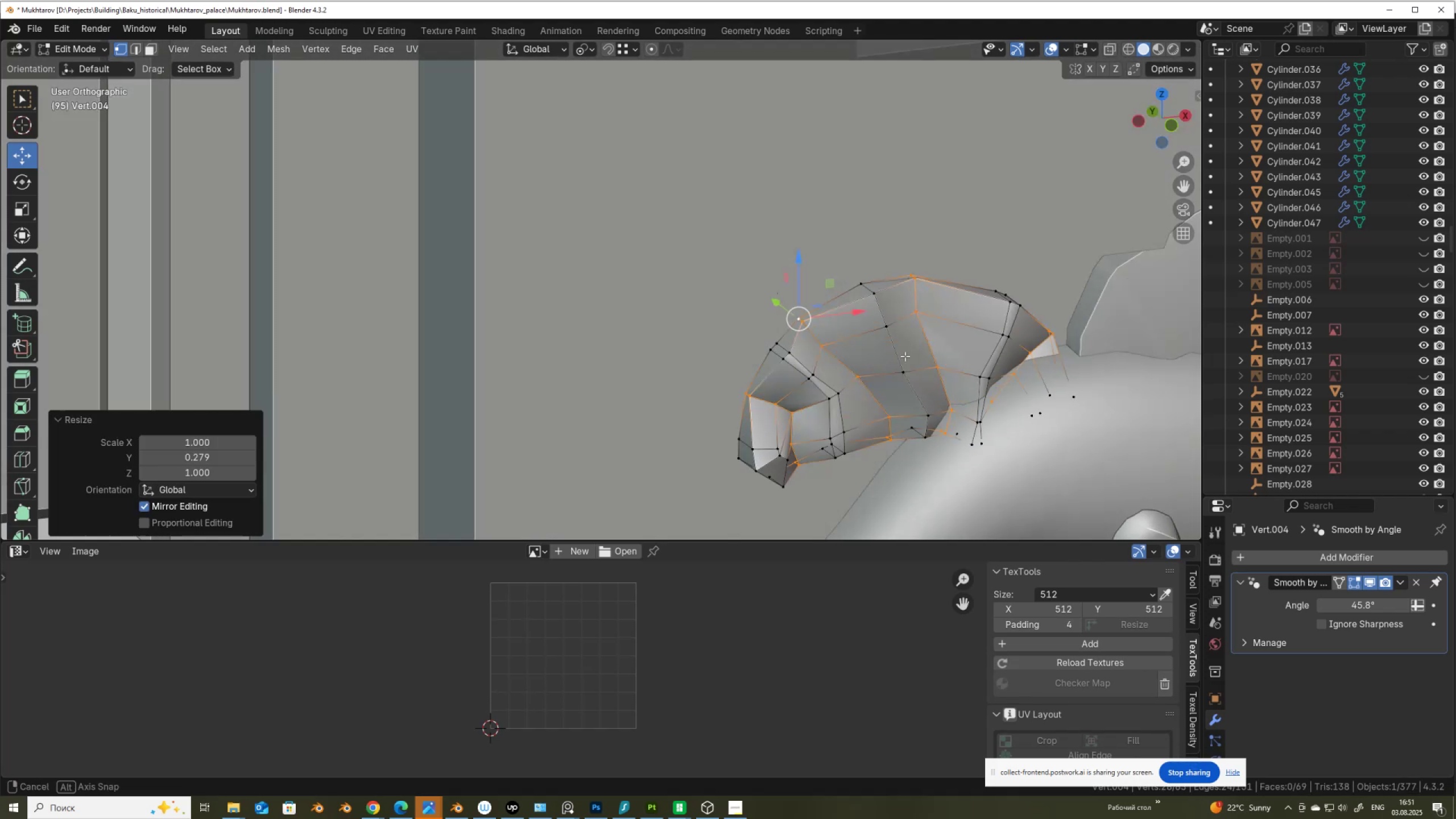 
scroll: coordinate [905, 356], scroll_direction: down, amount: 4.0
 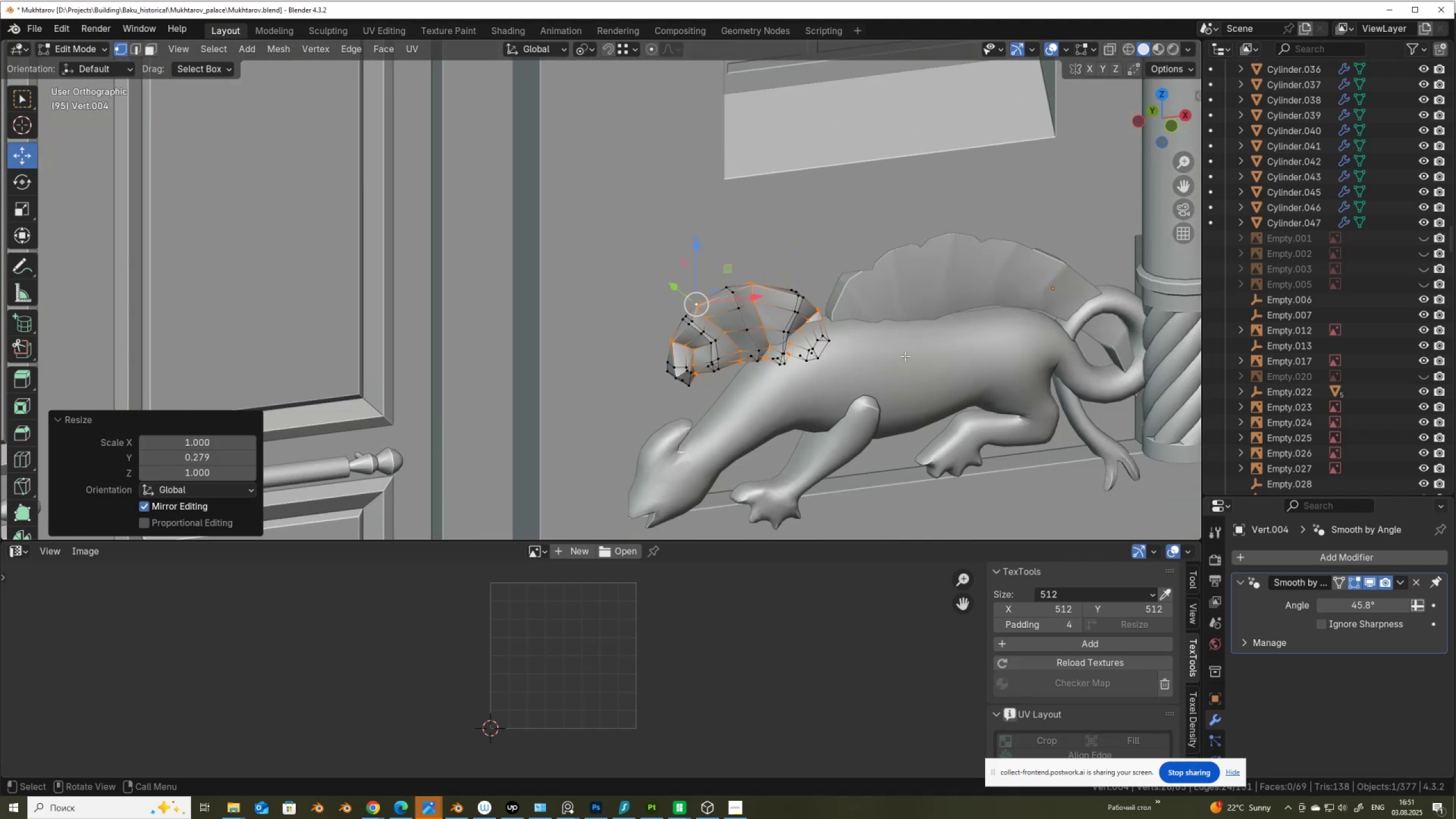 
key(Shift+ShiftLeft)
 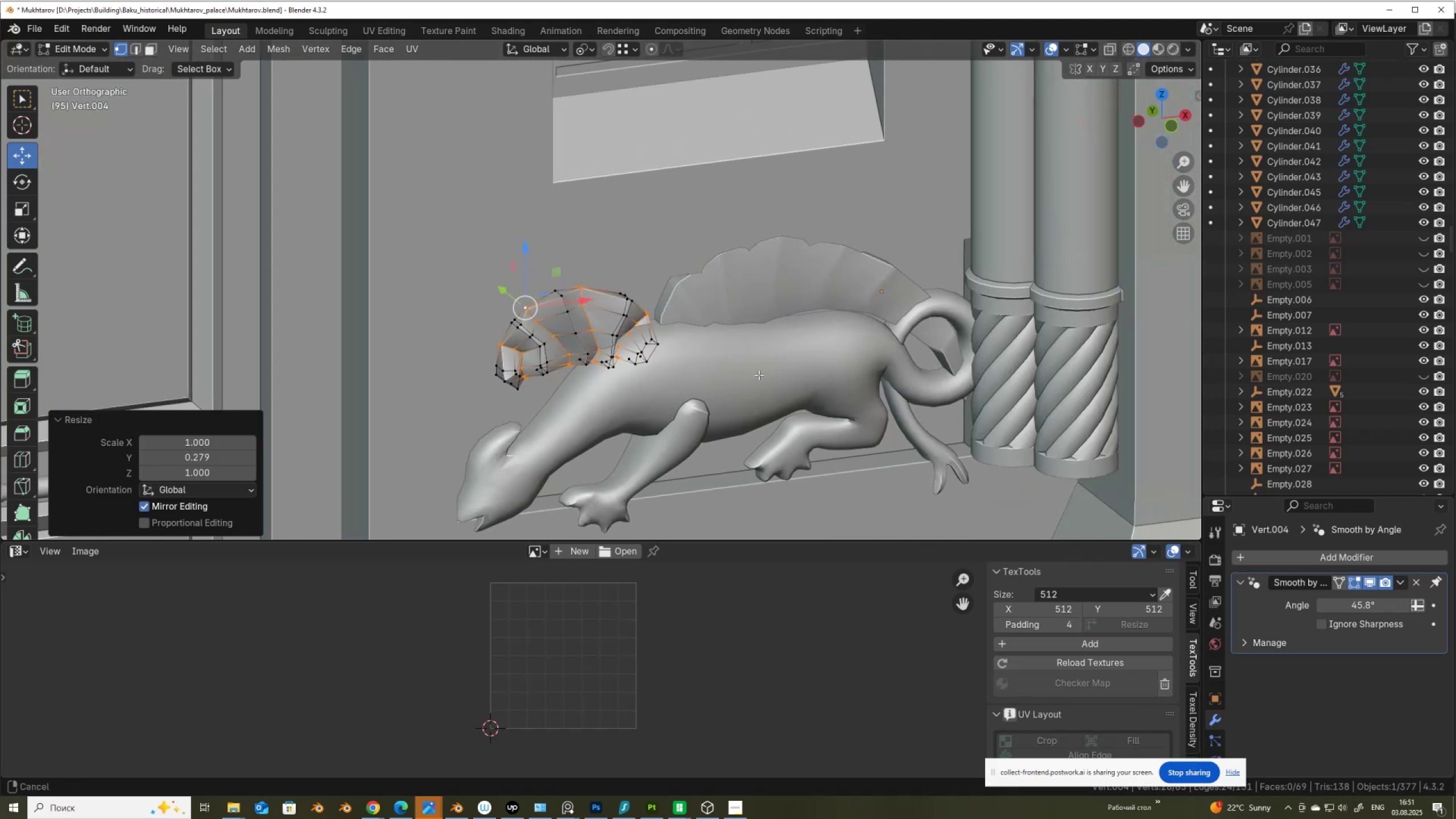 
key(Tab)
 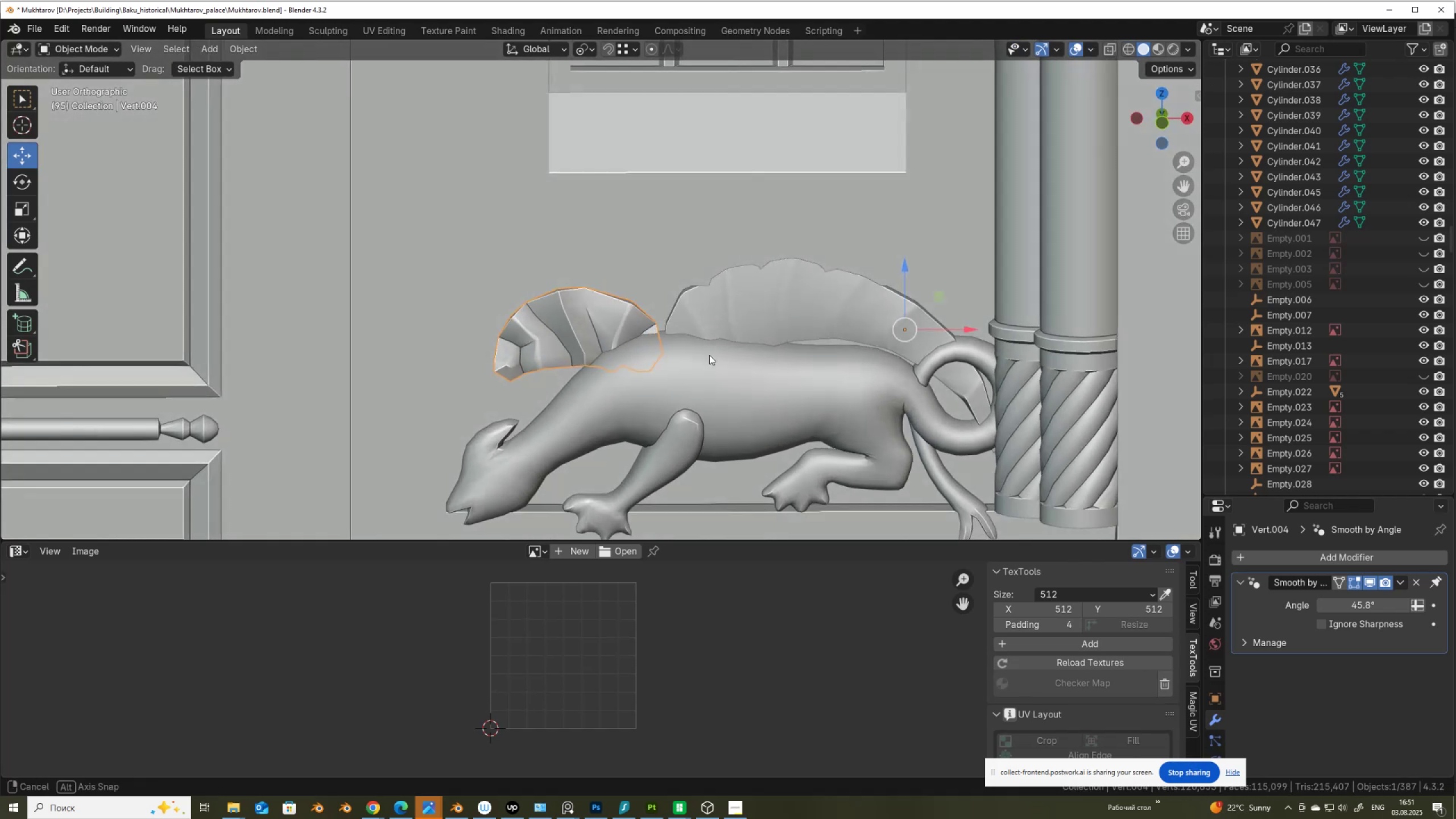 
scroll: coordinate [751, 297], scroll_direction: up, amount: 1.0
 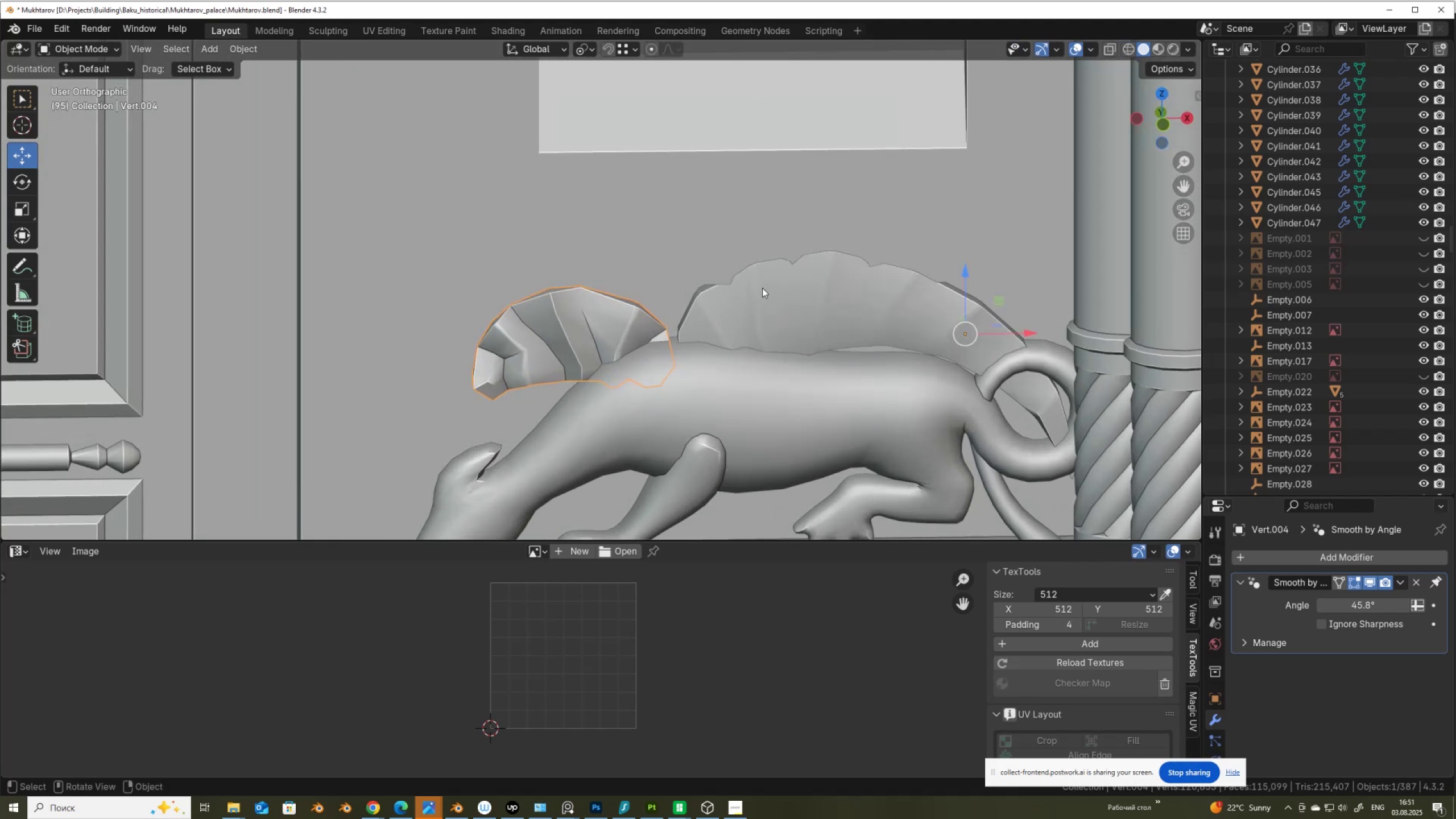 
left_click([762, 288])
 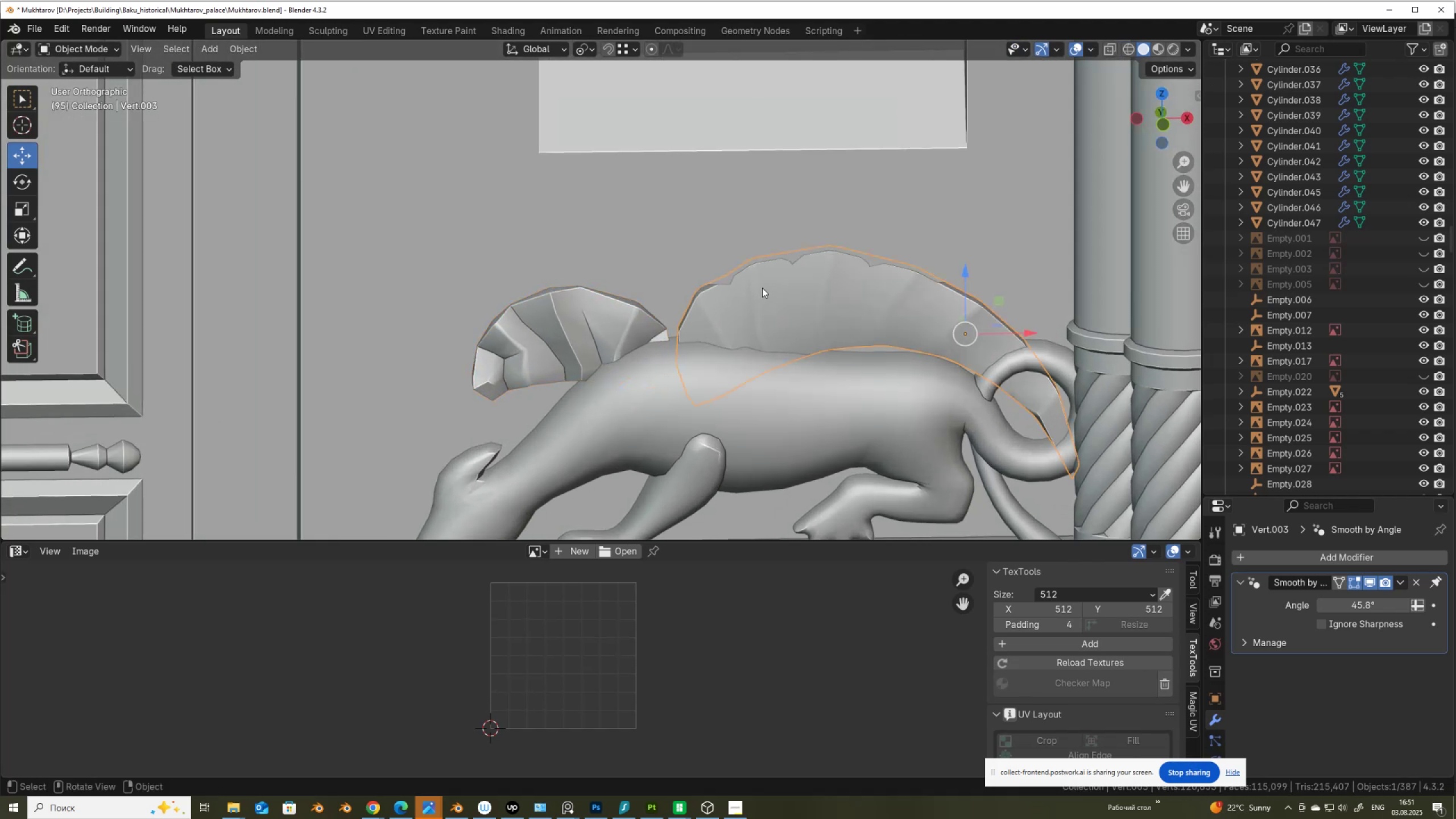 
key(Tab)
 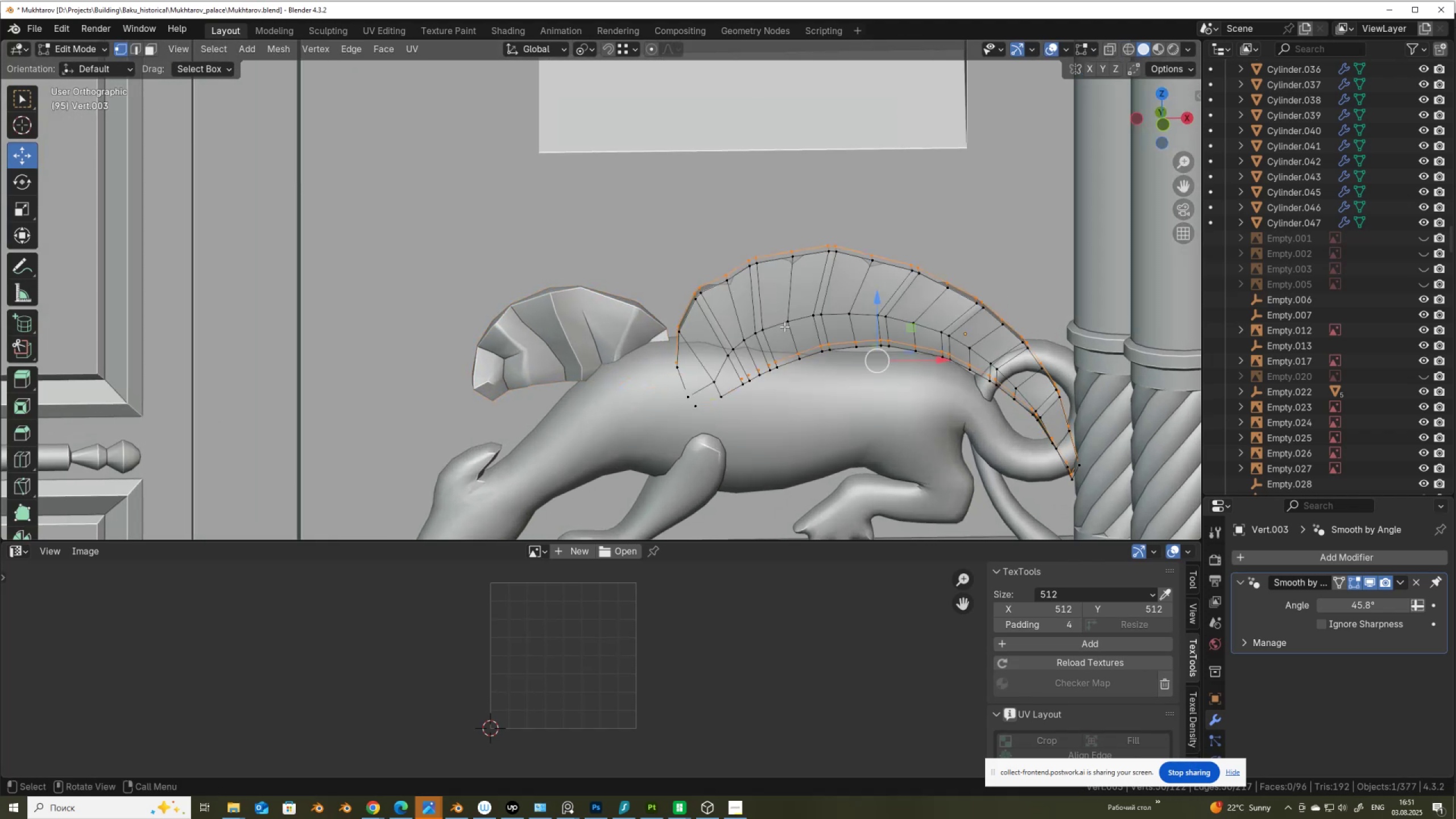 
scroll: coordinate [784, 326], scroll_direction: up, amount: 1.0
 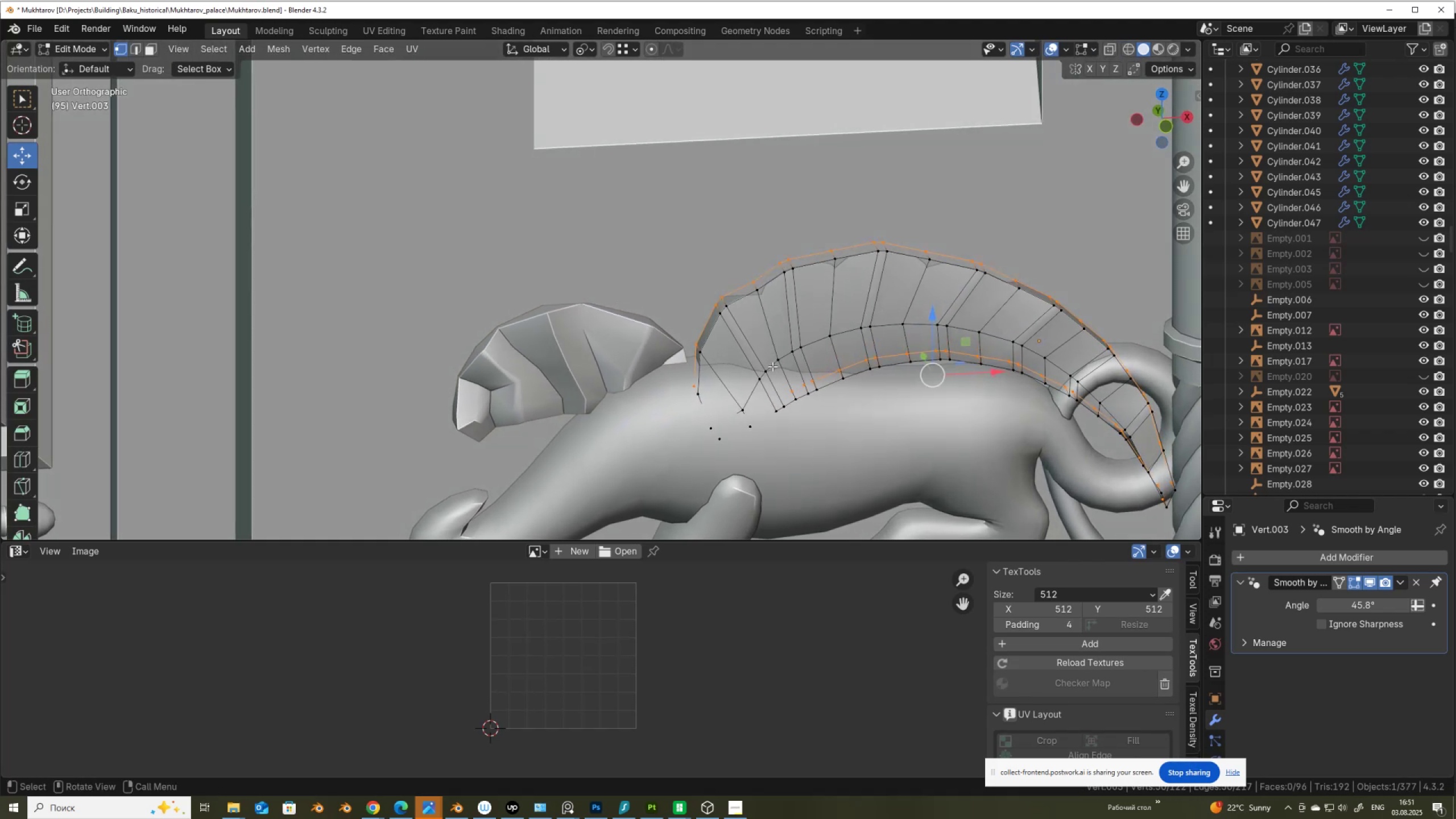 
key(2)
 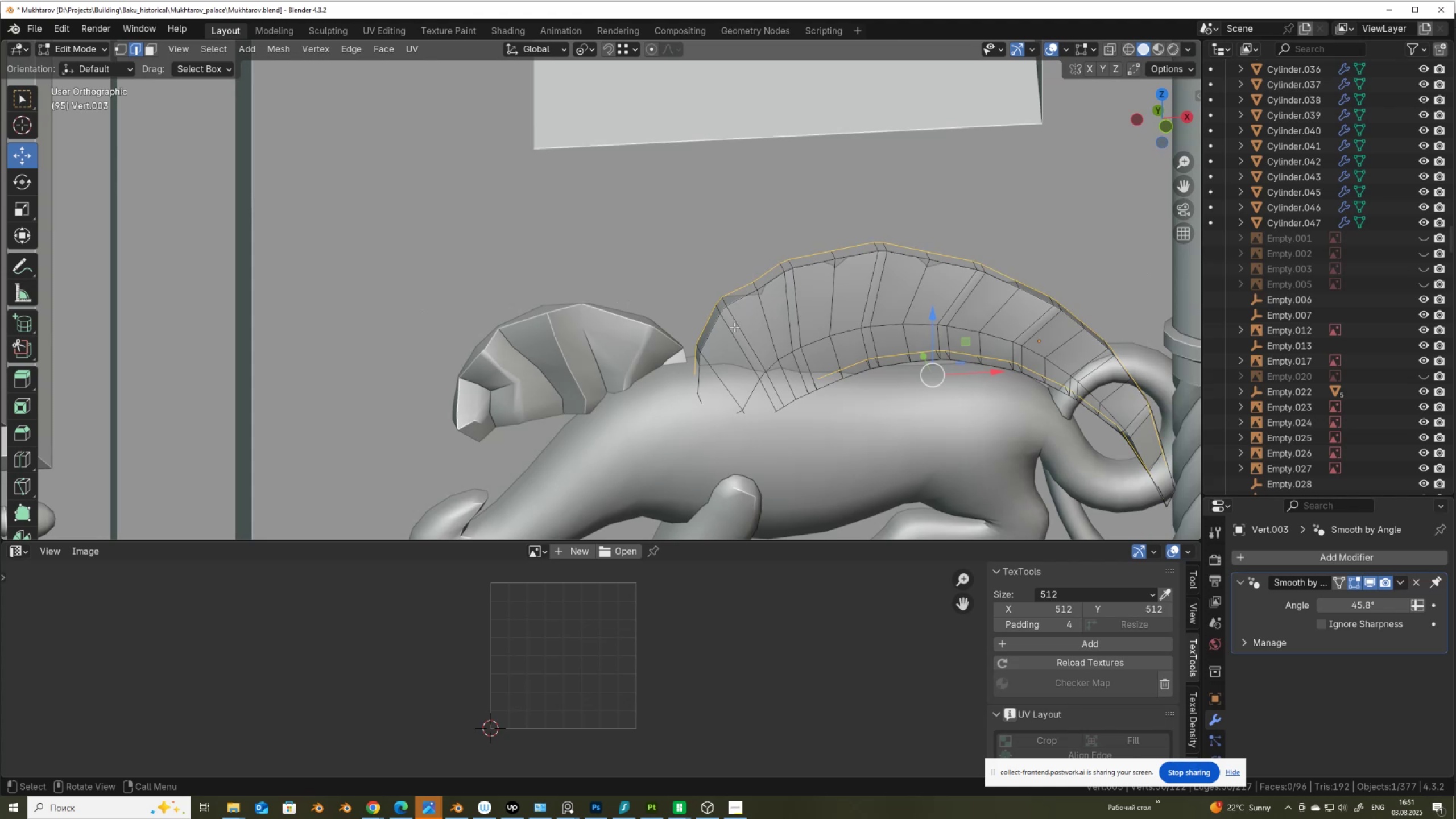 
key(Alt+AltLeft)
 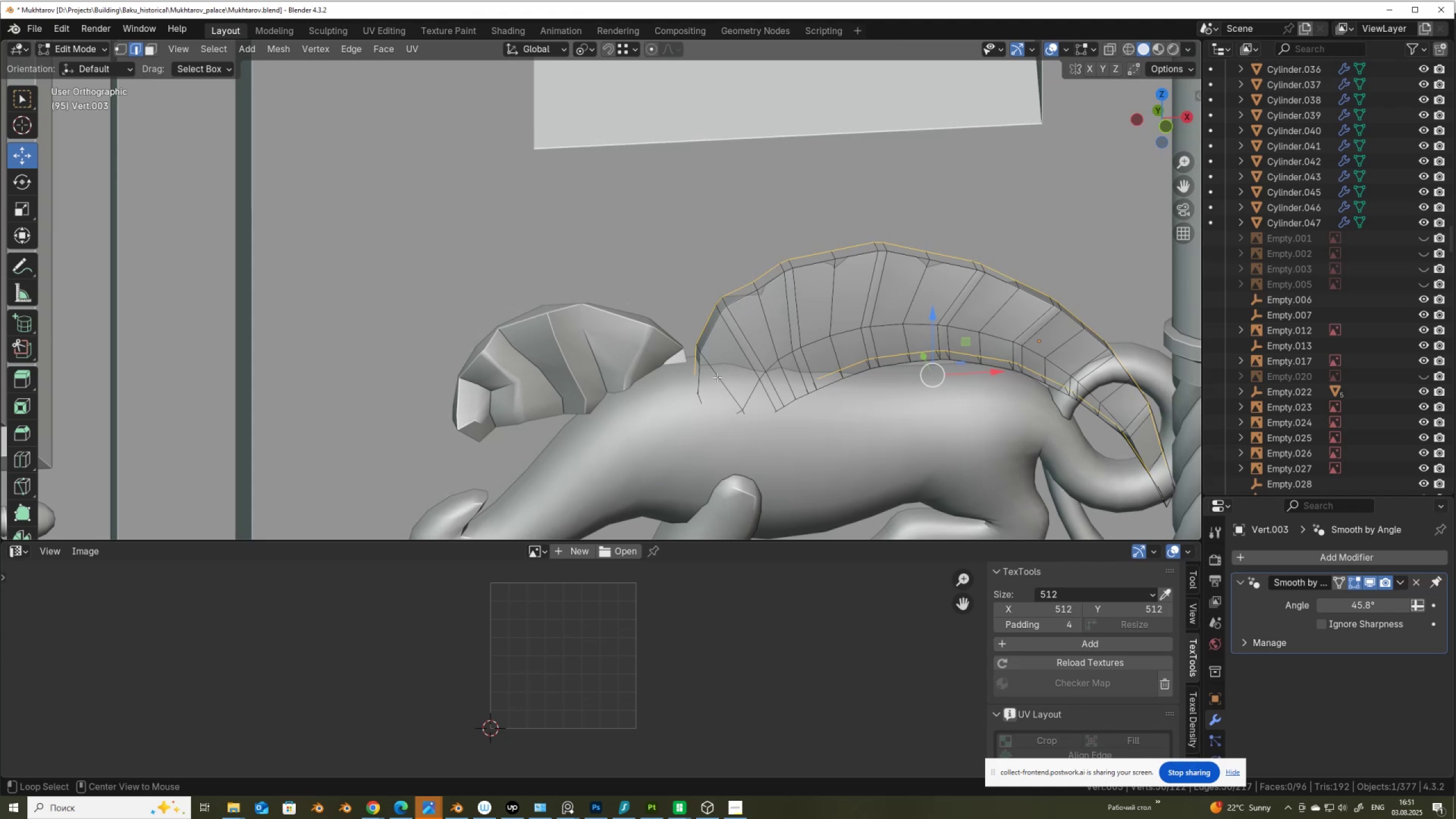 
left_click([717, 377])
 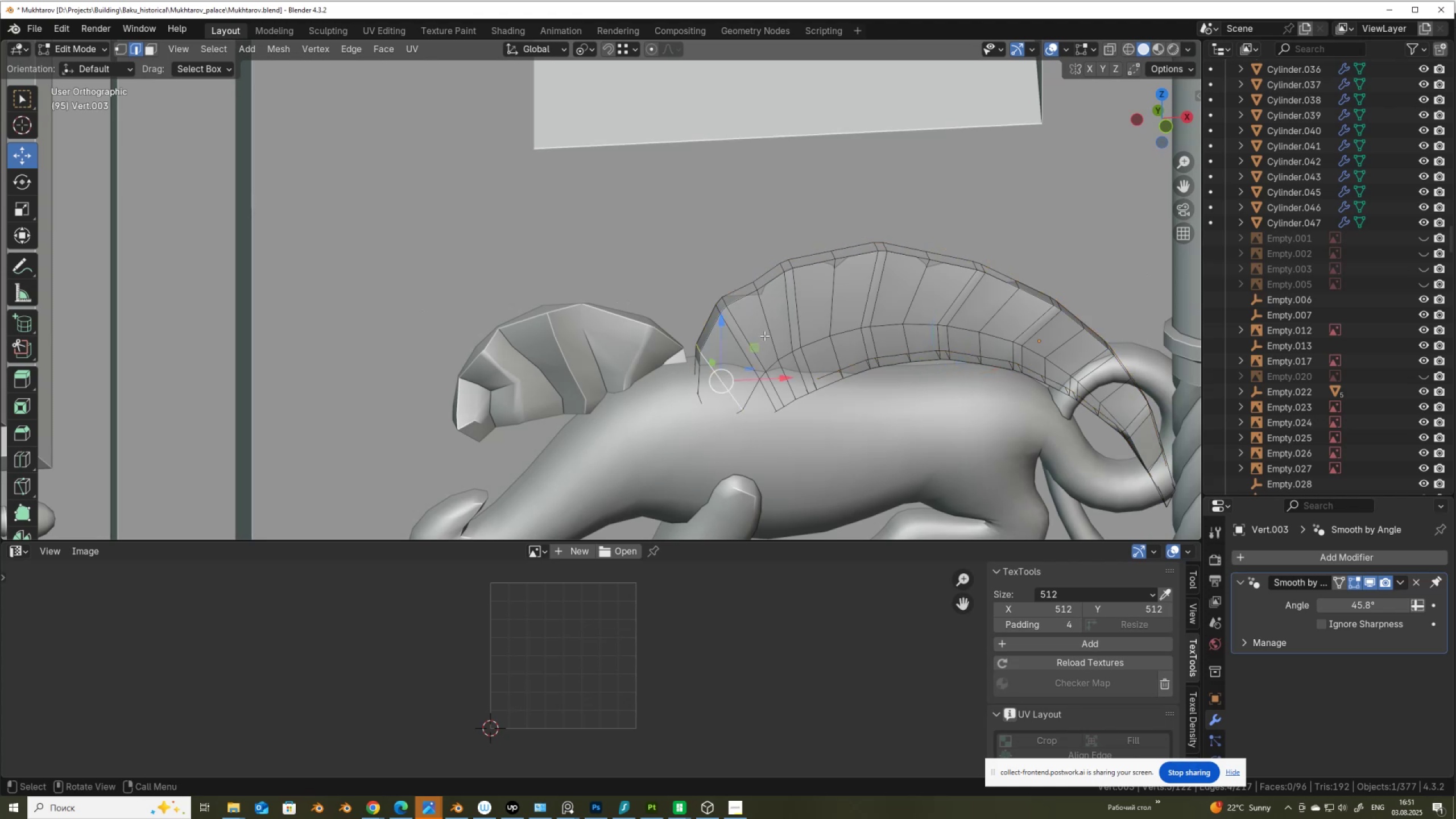 
hold_key(key=ShiftLeft, duration=4.87)
hold_key(key=AltLeft, duration=1.53)
left_click([832, 303])
 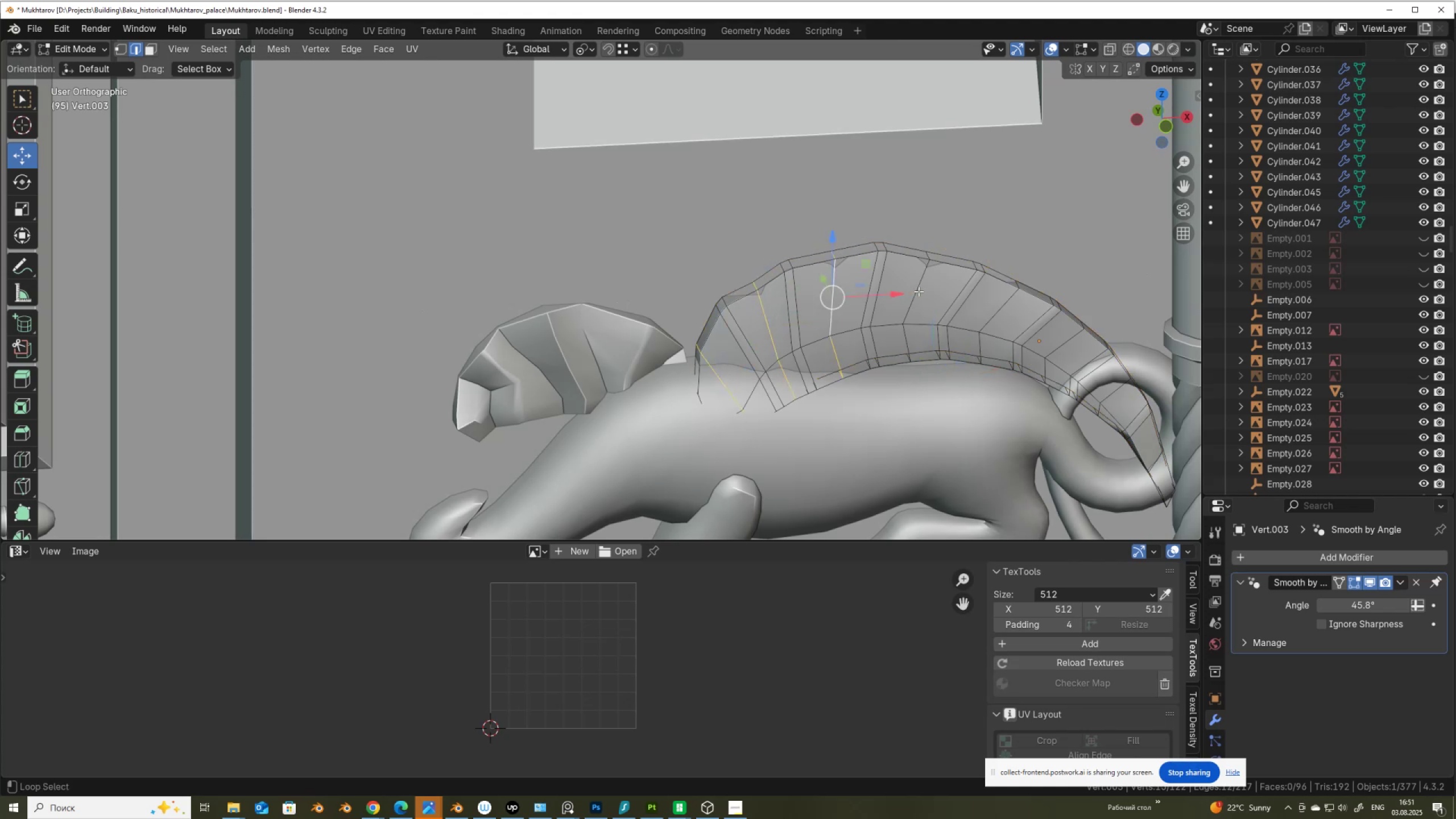 
left_click([922, 291])
 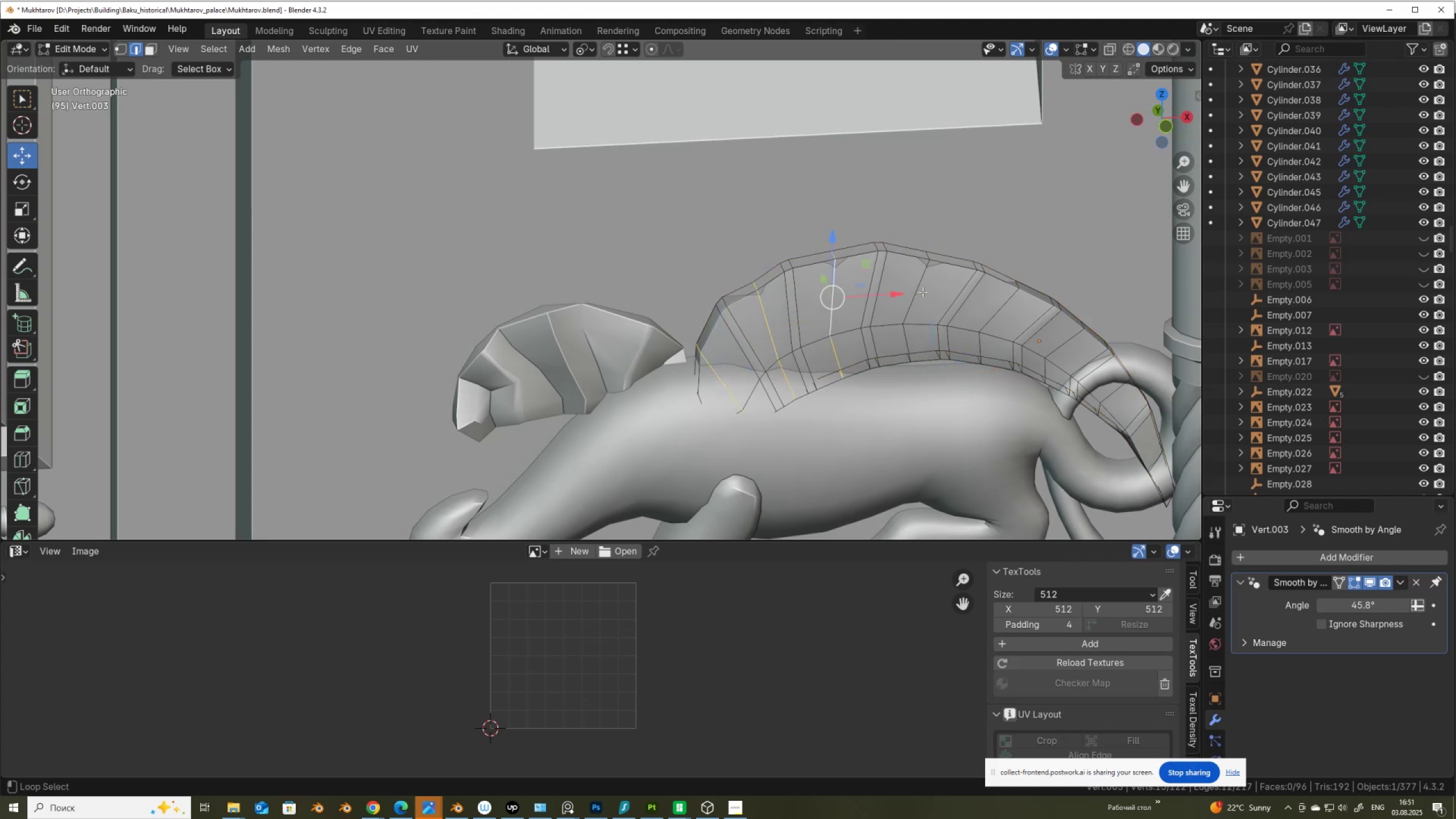 
hold_key(key=AltLeft, duration=1.52)
left_click([1002, 313])
 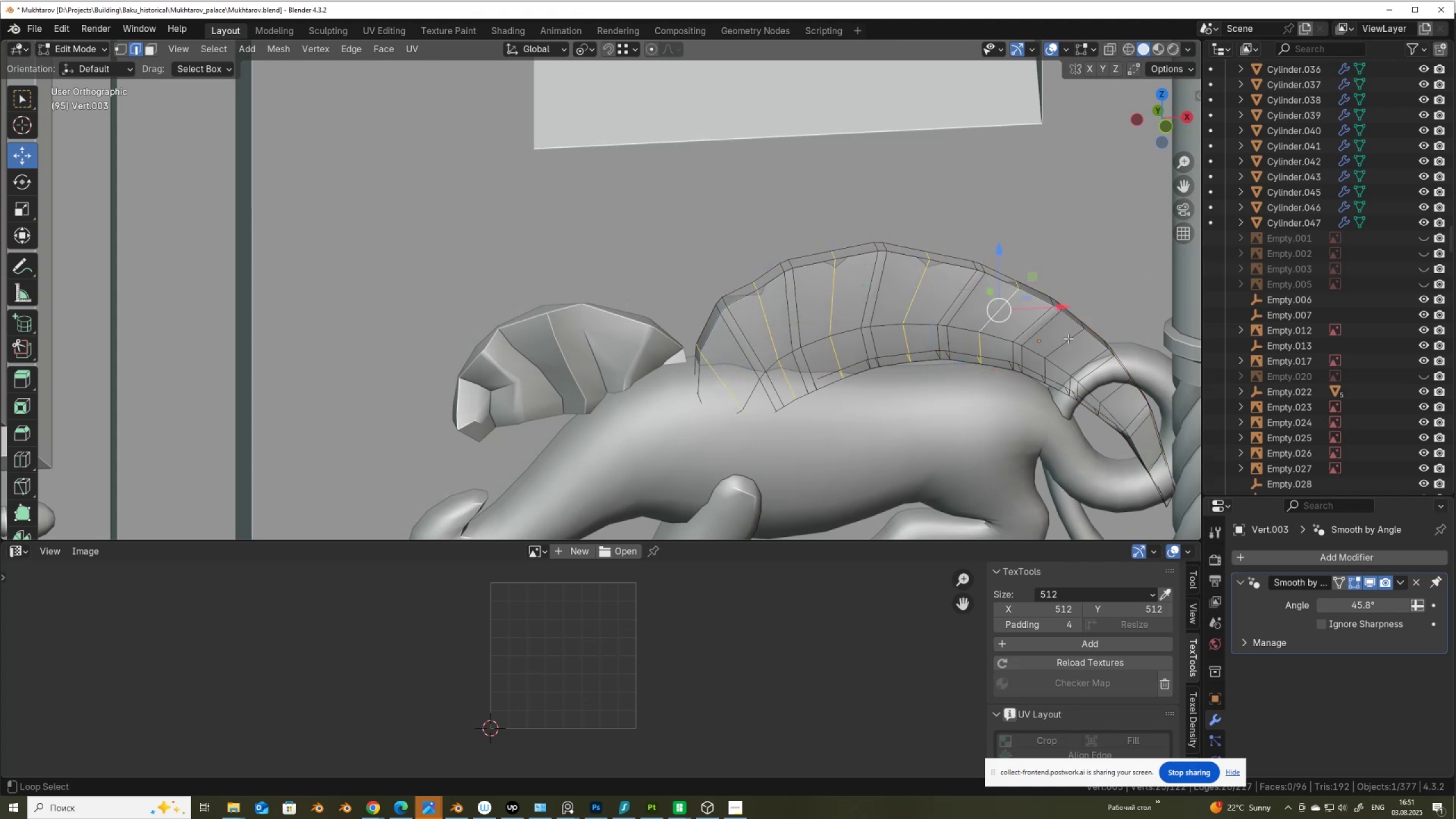 
left_click([1068, 338])
 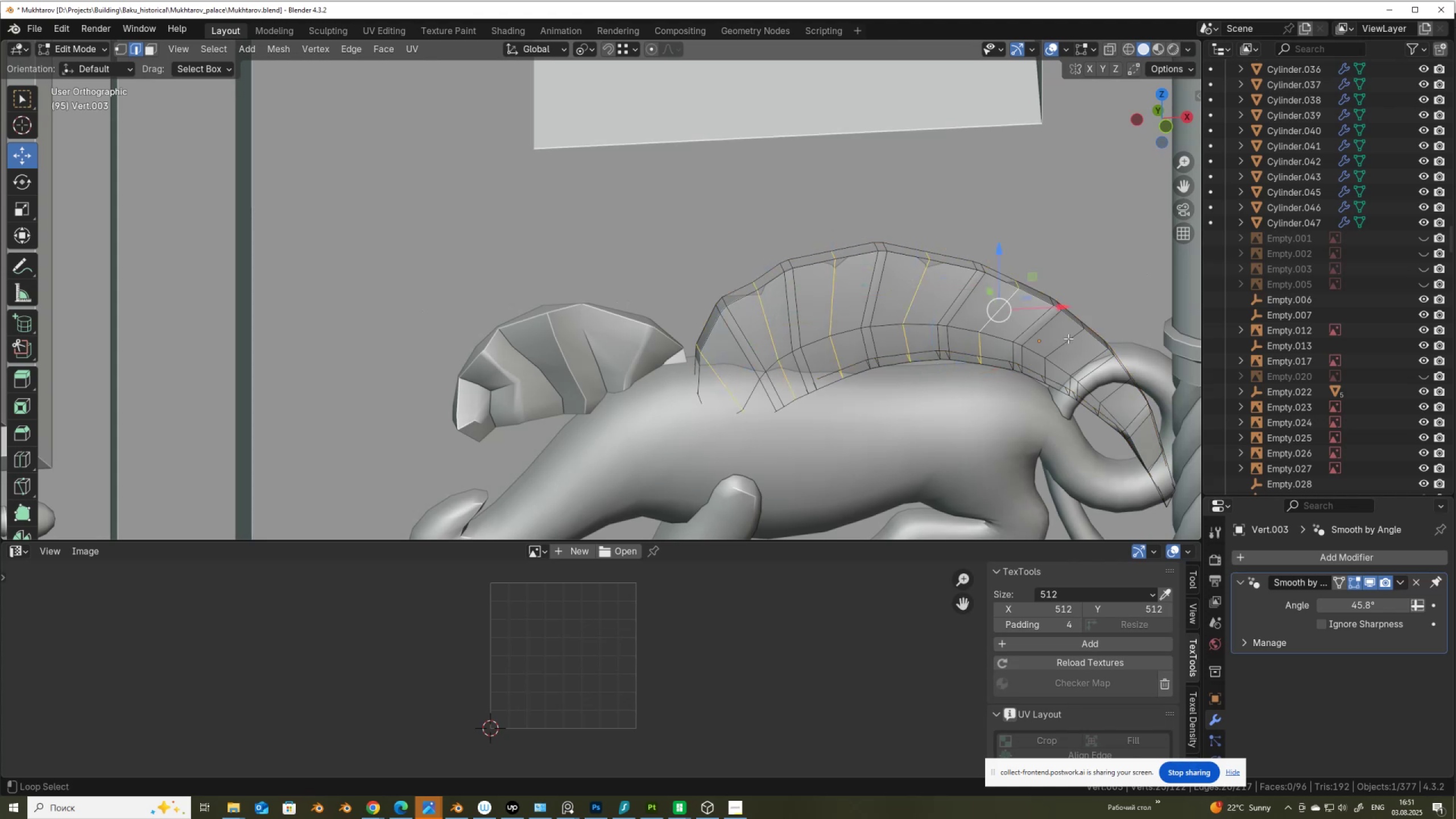 
hold_key(key=AltLeft, duration=1.52)
left_click([1118, 394])
 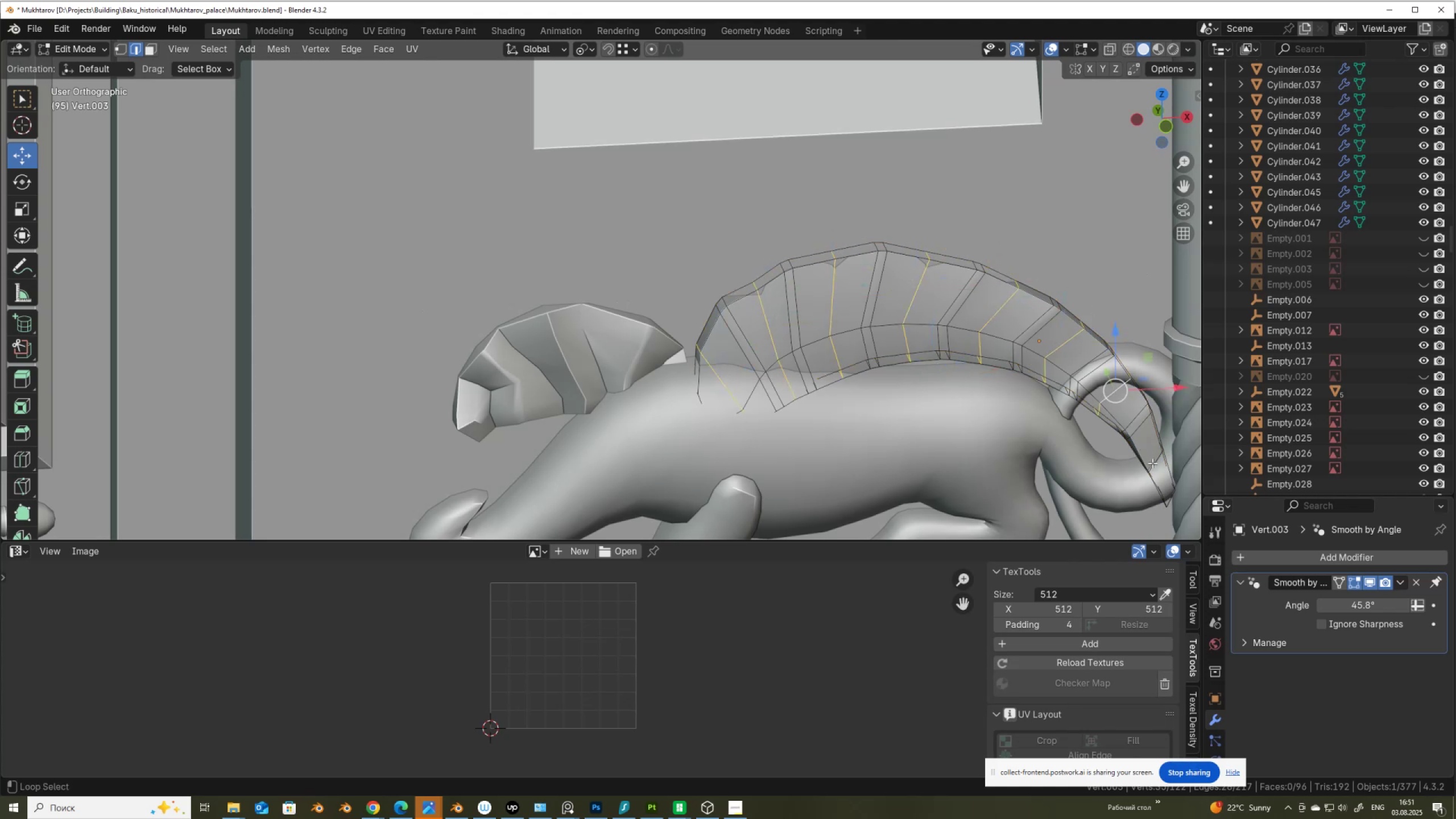 
left_click([1153, 462])
 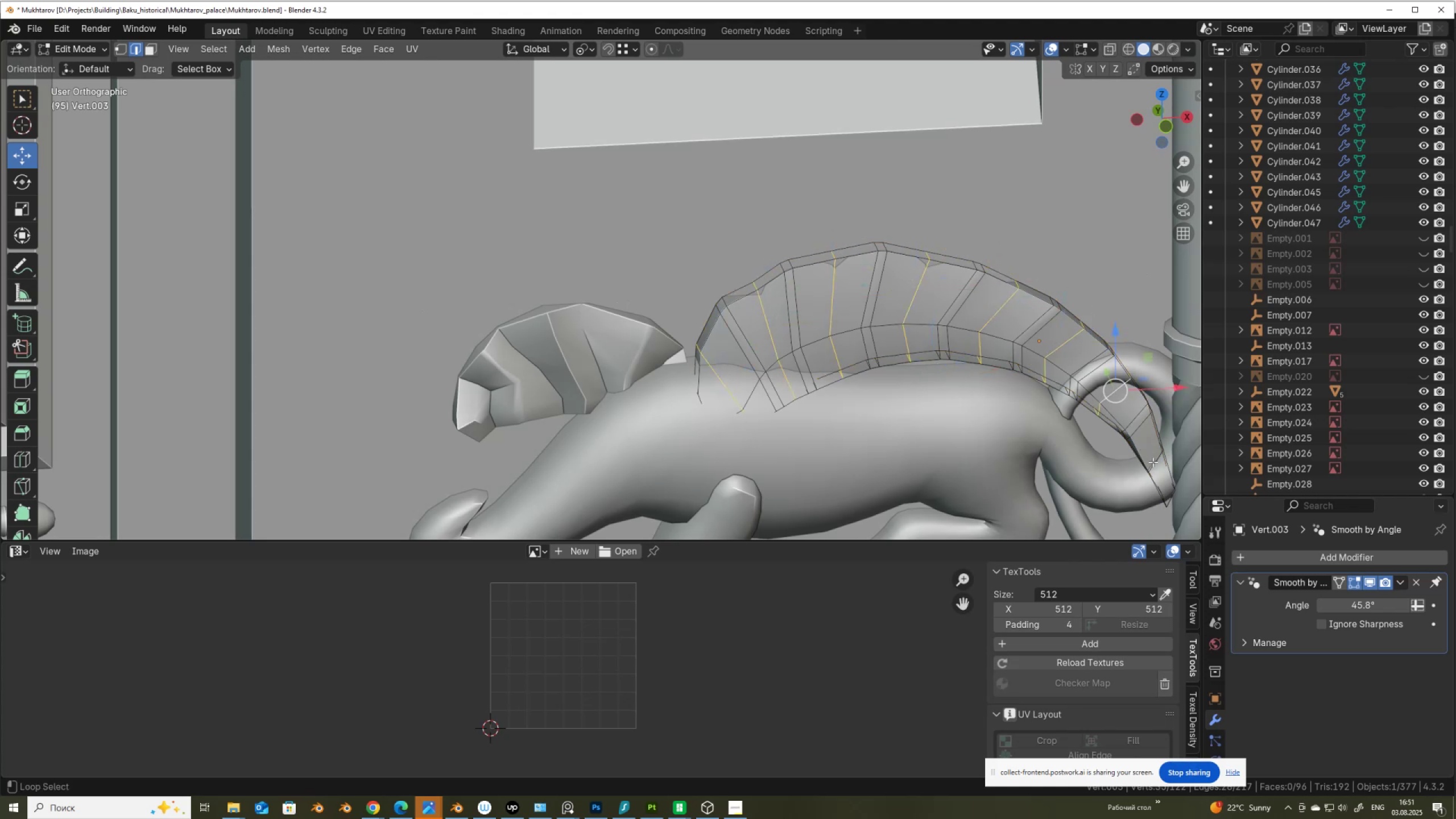 
key(Alt+Shift+AltLeft)
 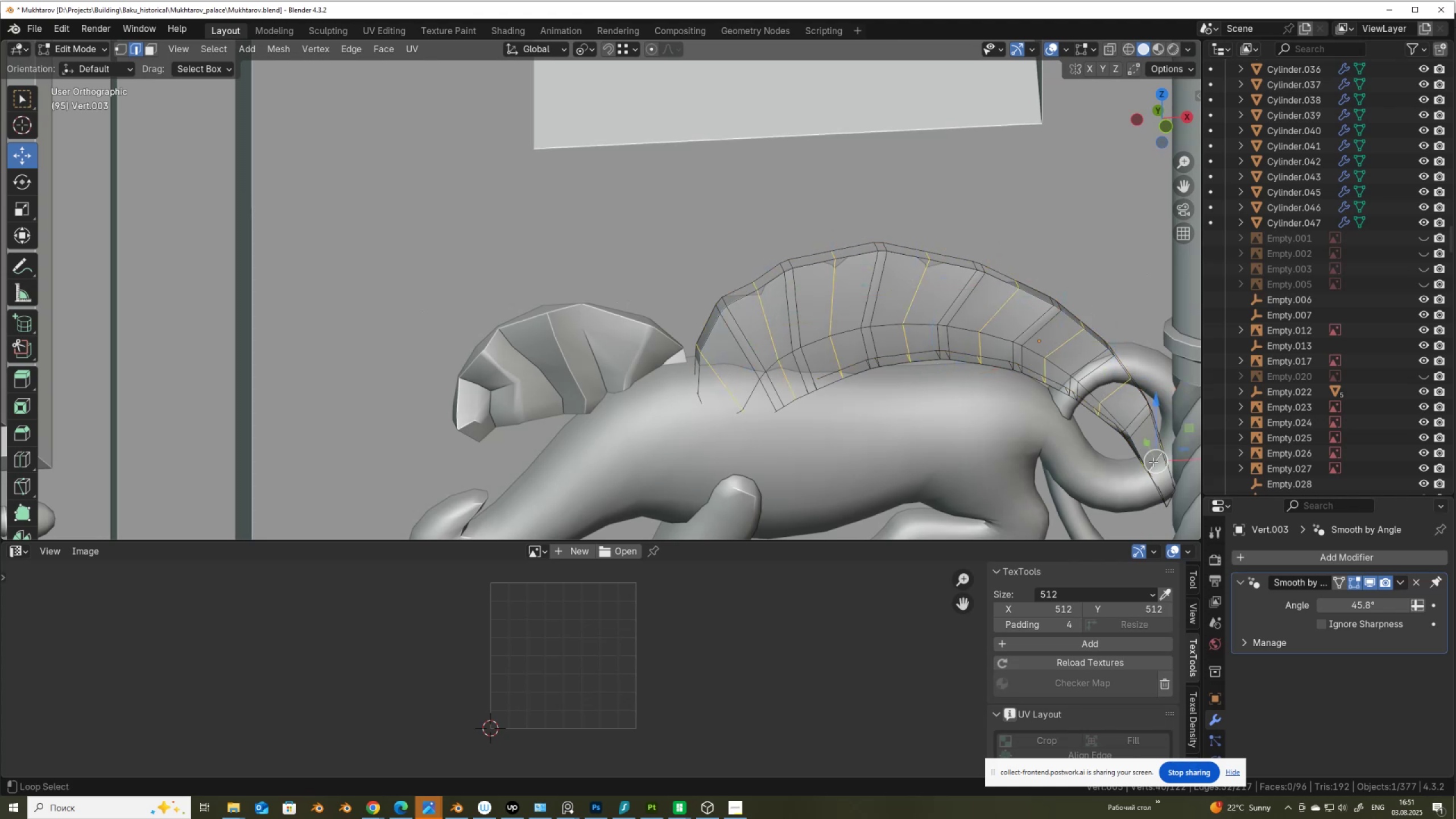 
key(Alt+Shift+AltLeft)
 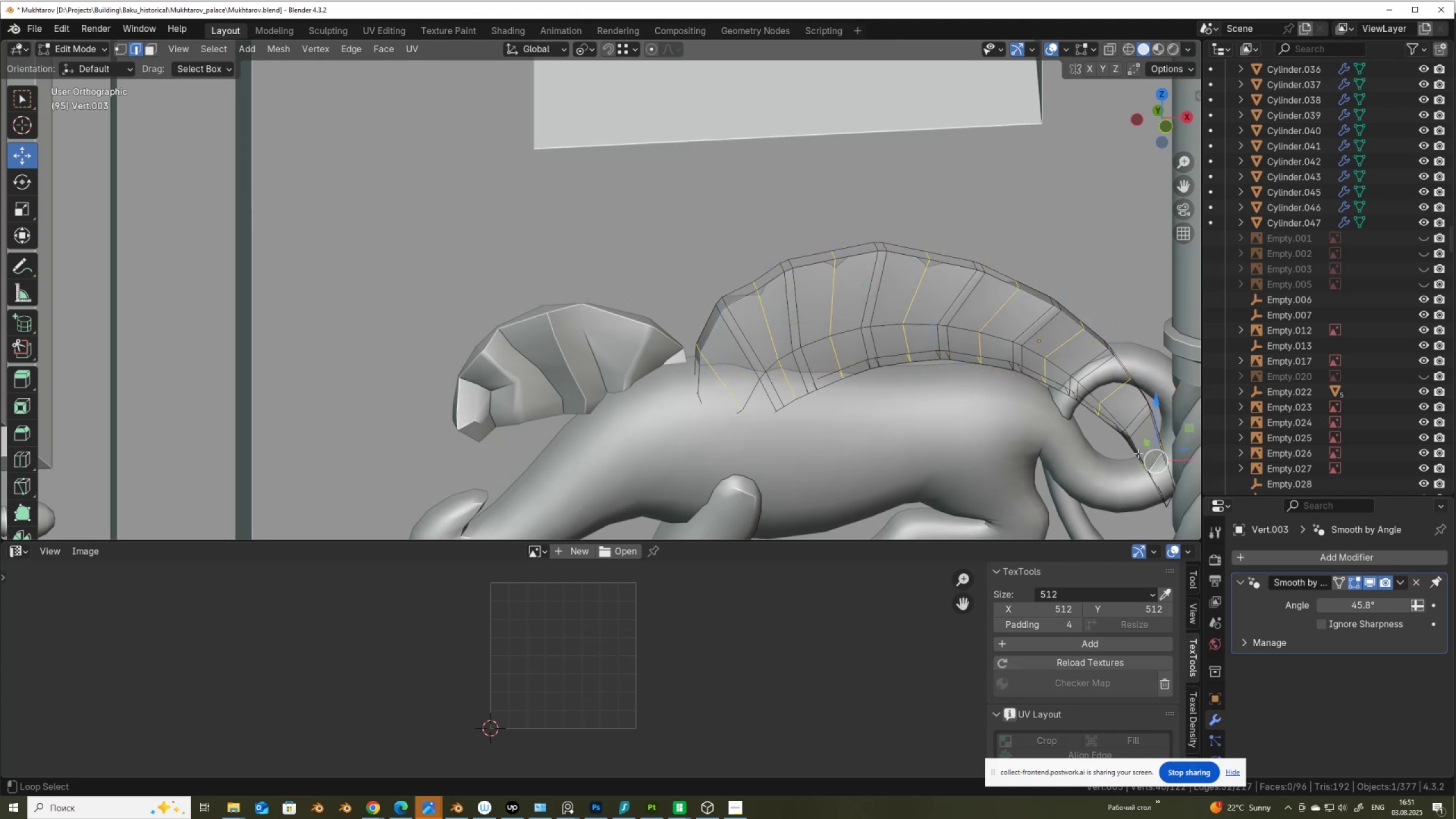 
key(Alt+Shift+AltLeft)
 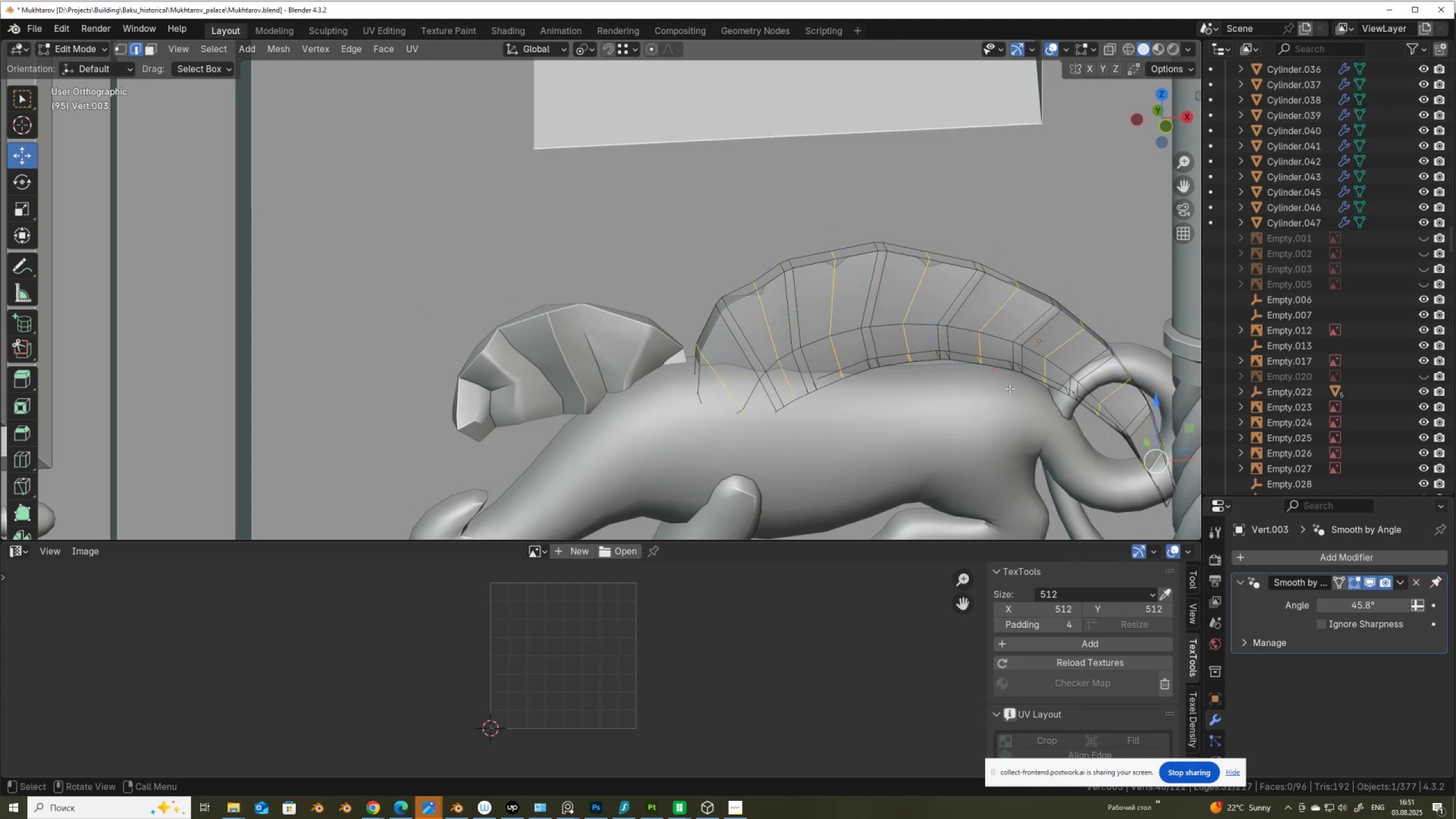 
key(Alt+Shift+AltLeft)
 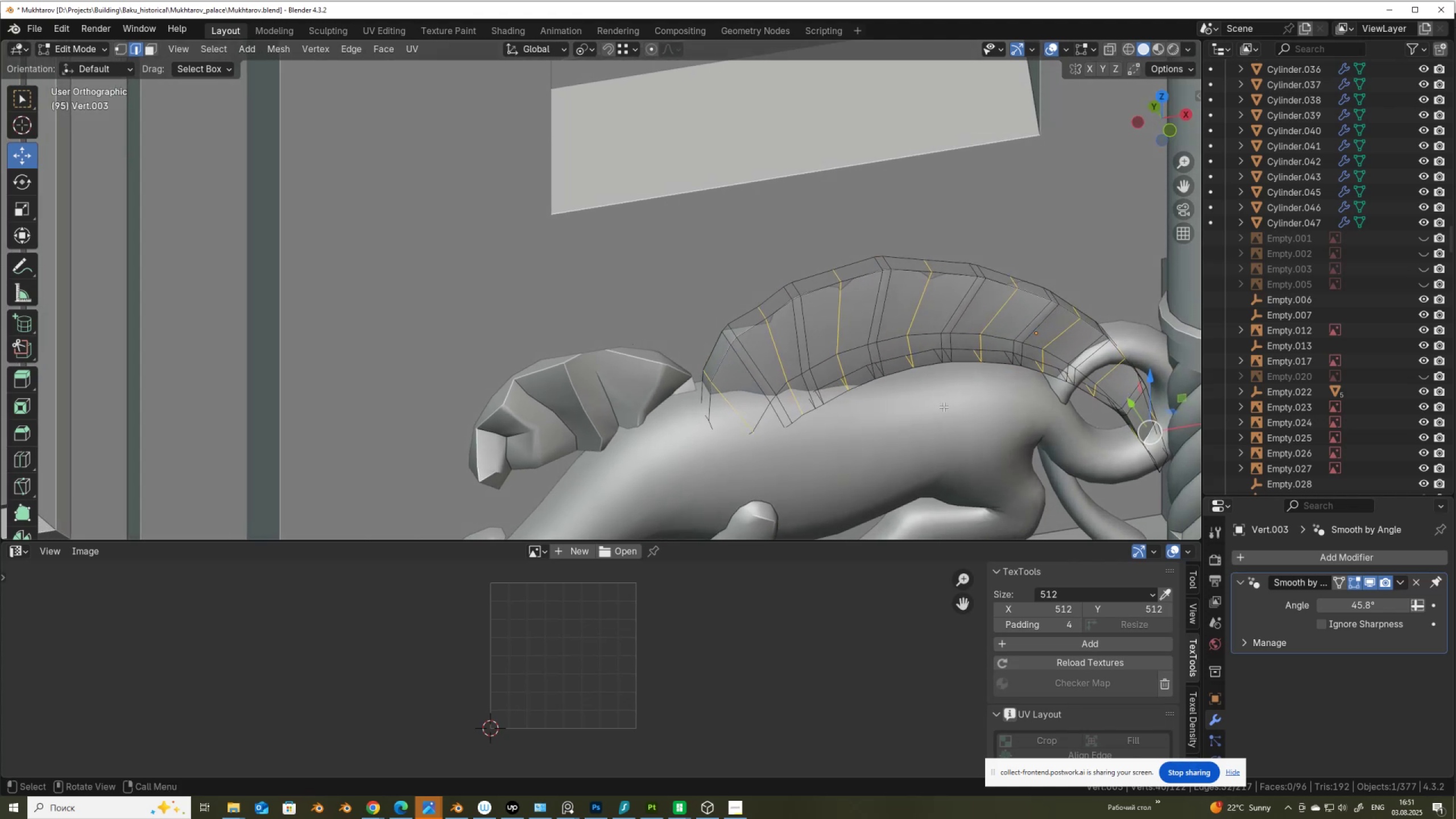 
key(1)
 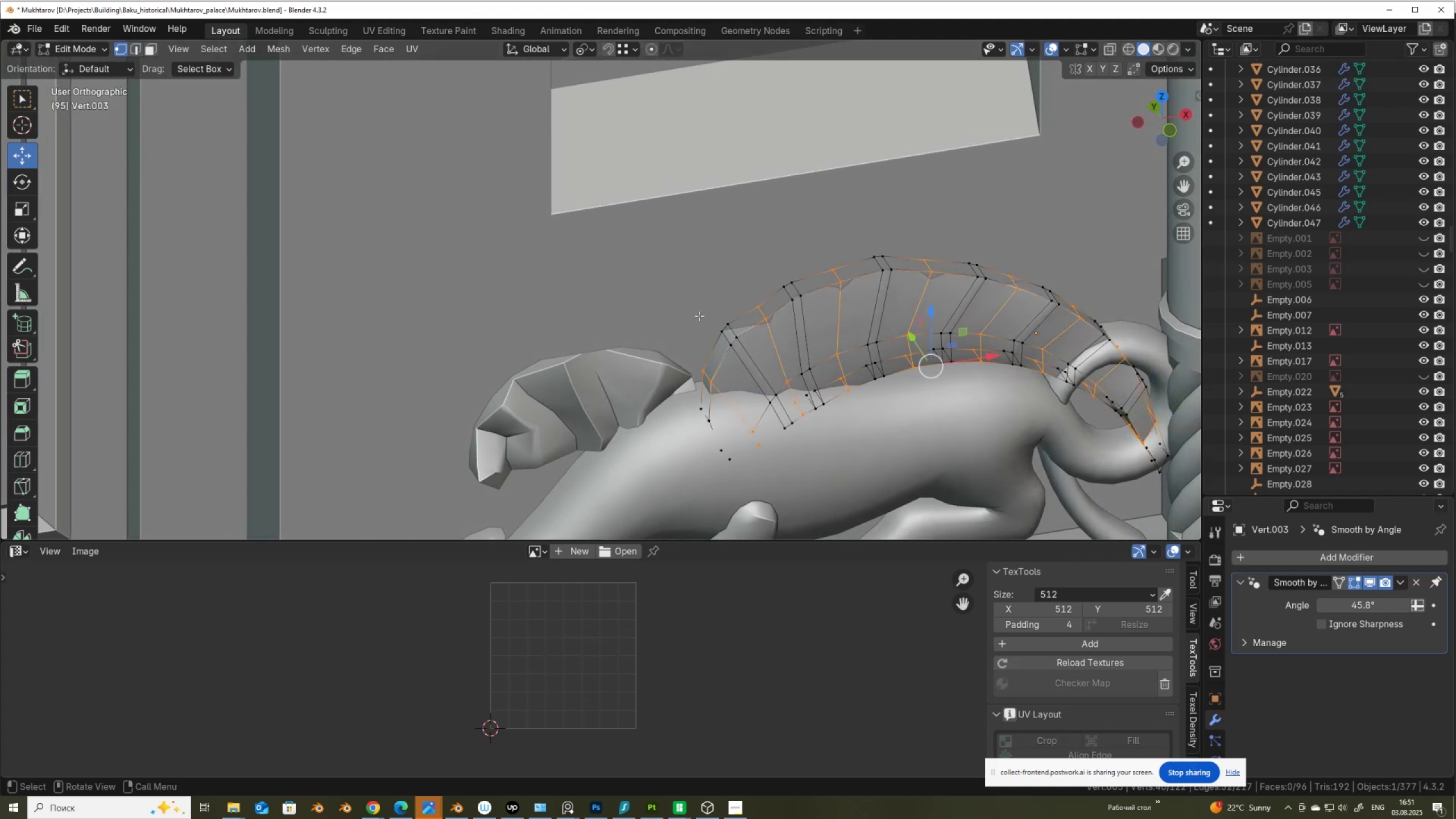 
hold_key(key=ShiftLeft, duration=0.82)
left_click([756, 304])
 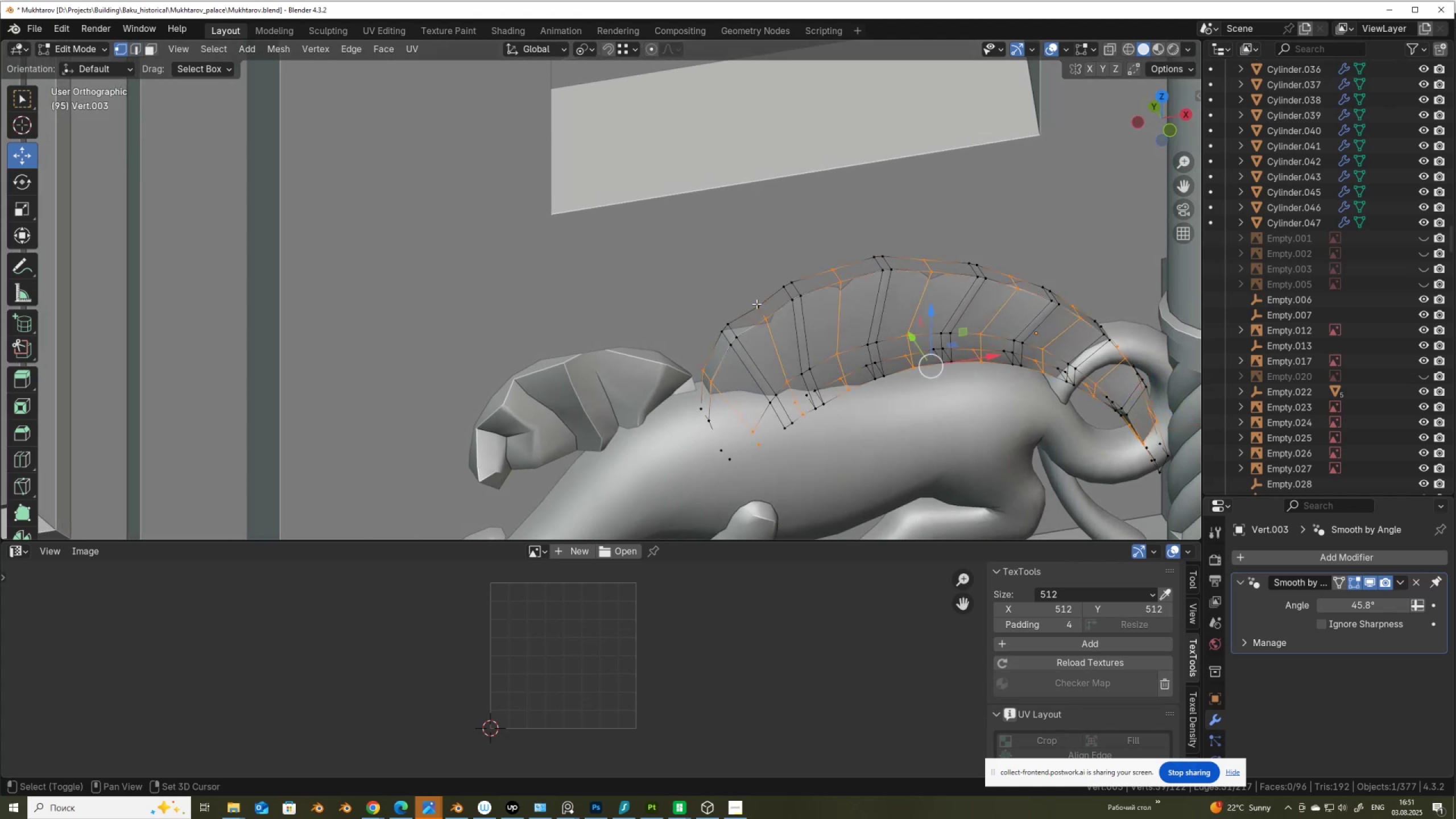 
double_click([756, 304])
 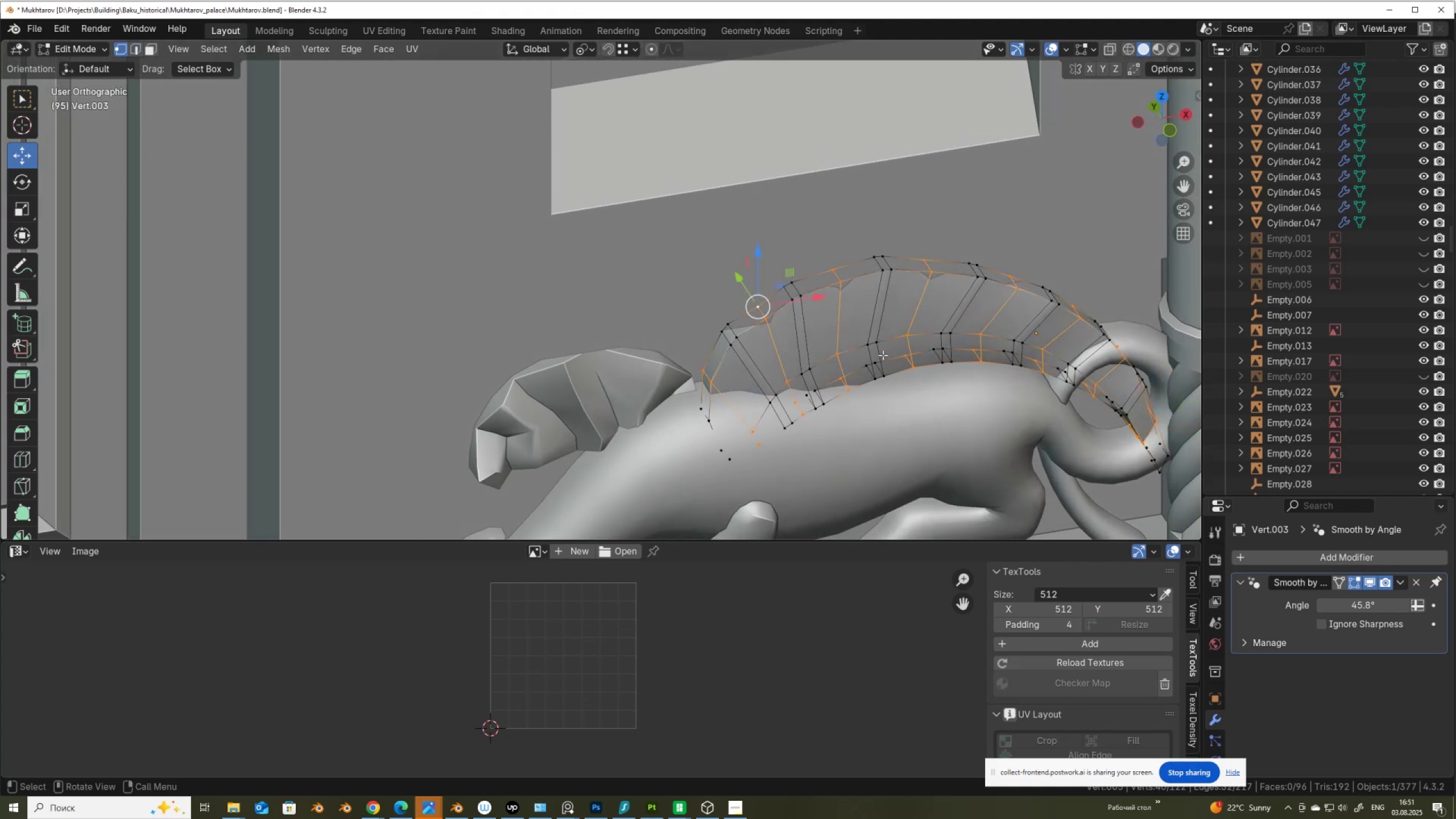 
key(Alt+AltLeft)
 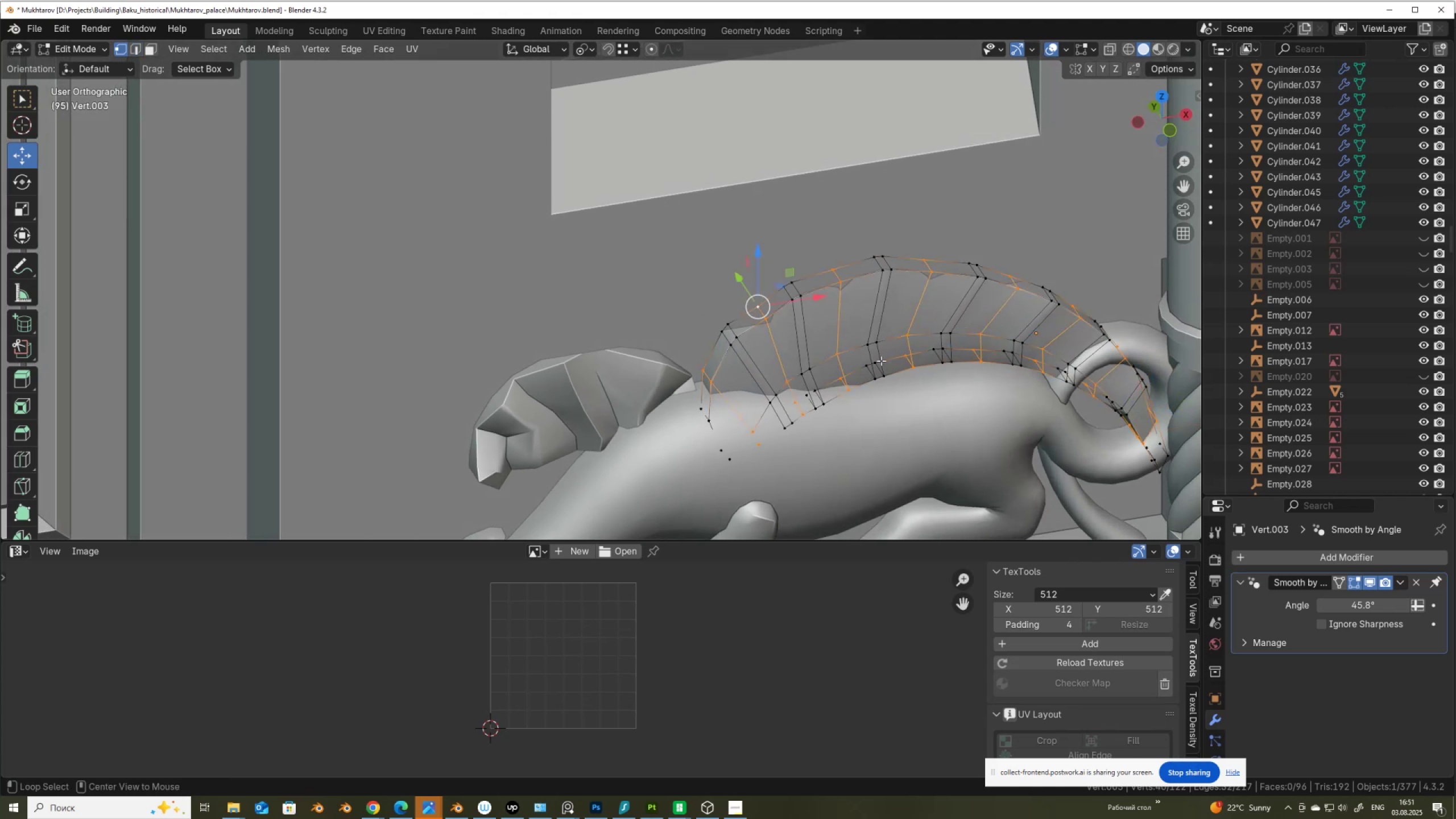 
key(Alt+Z)
 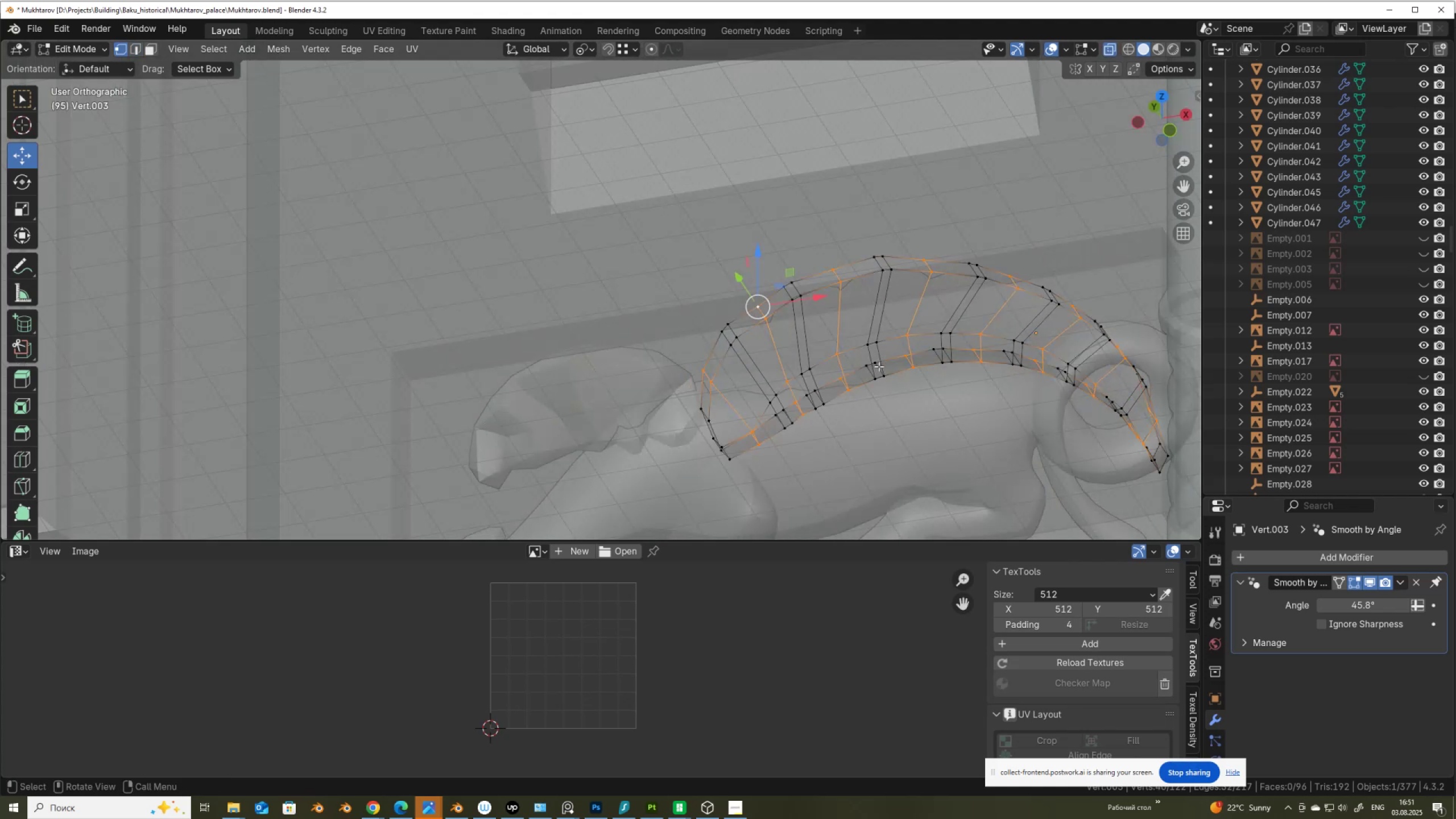 
key(Alt+AltLeft)
 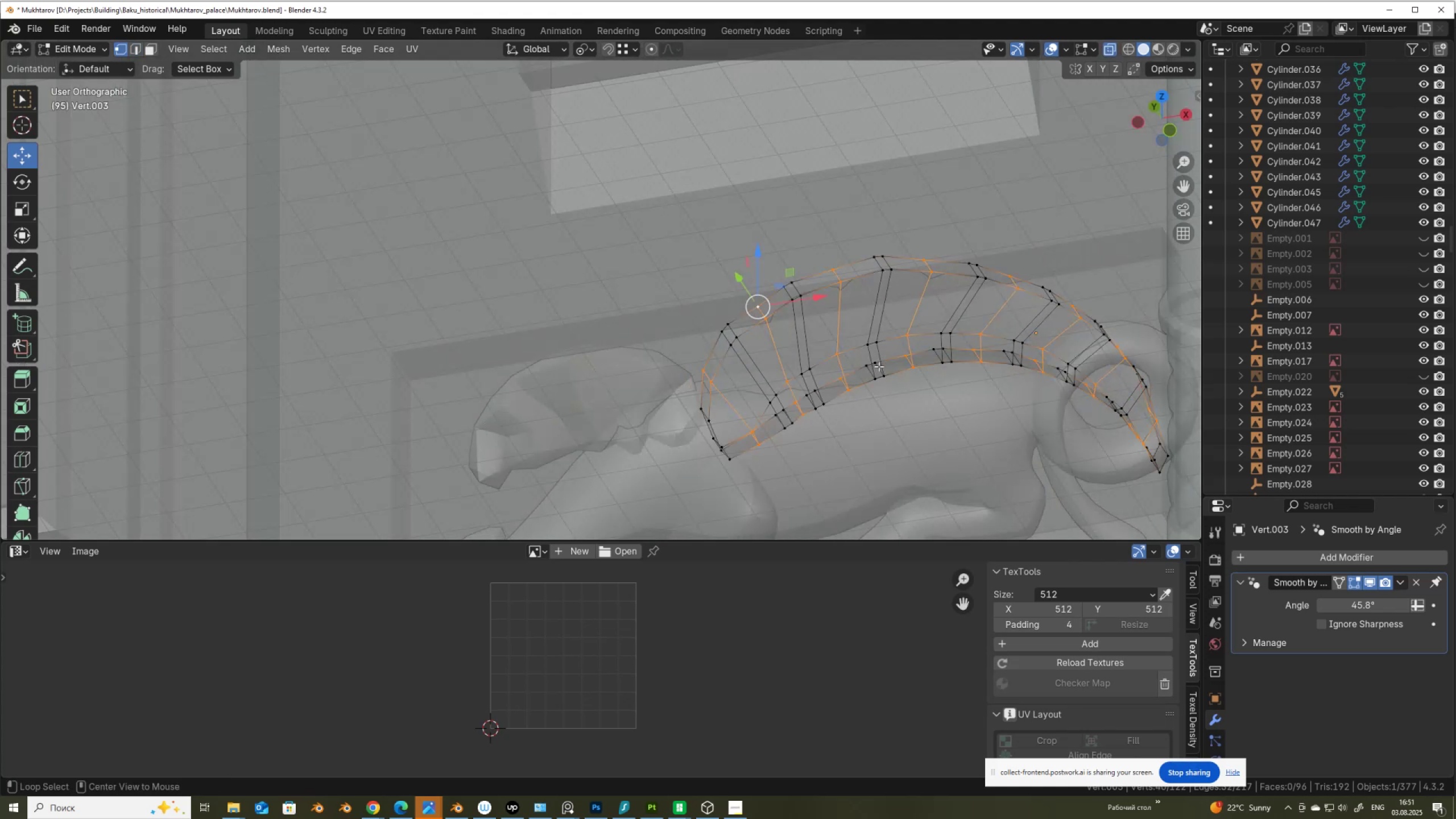 
type(zsy)
 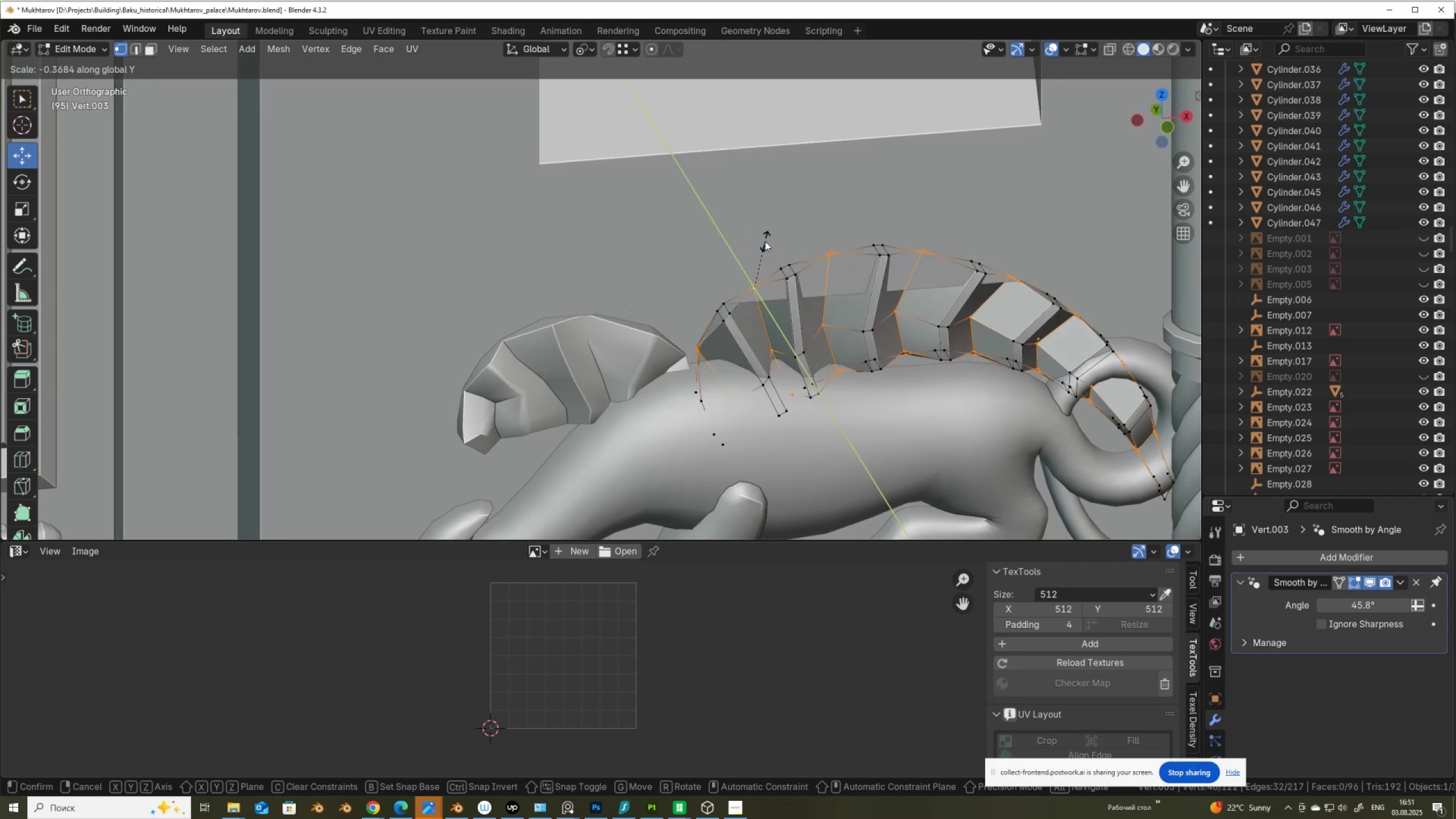 
left_click([774, 261])
 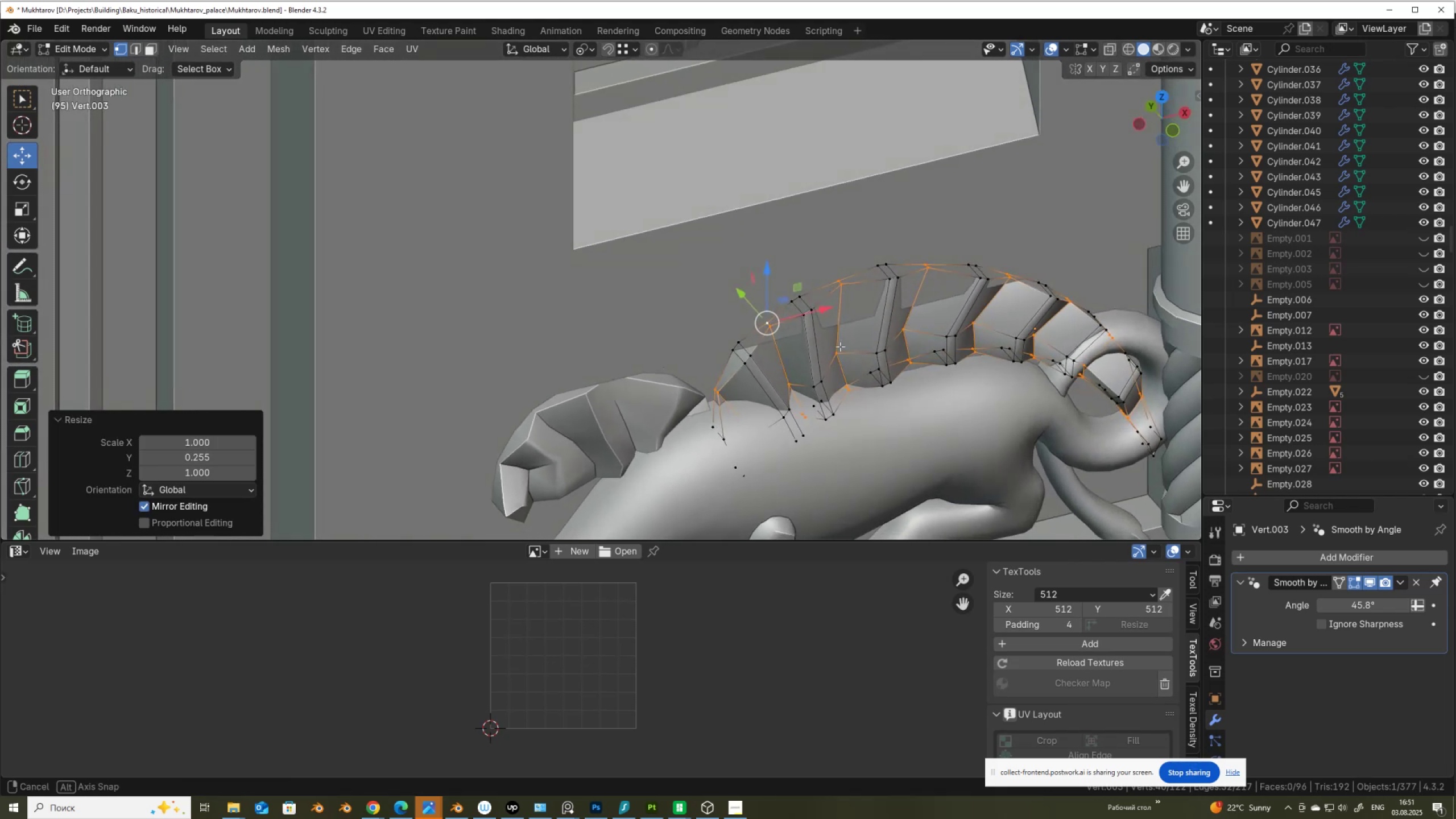 
key(Tab)
 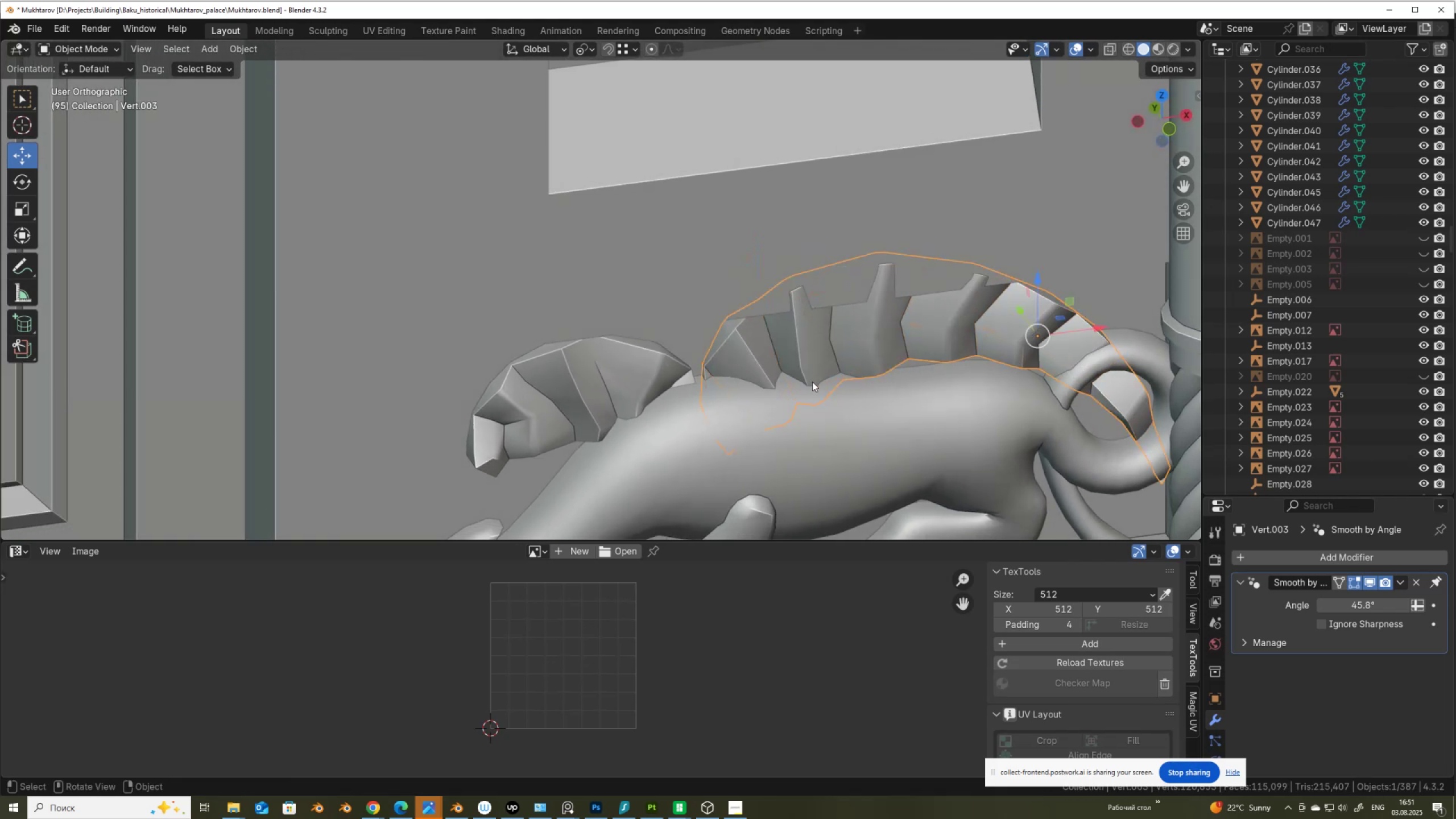 
scroll: coordinate [707, 367], scroll_direction: down, amount: 9.0
 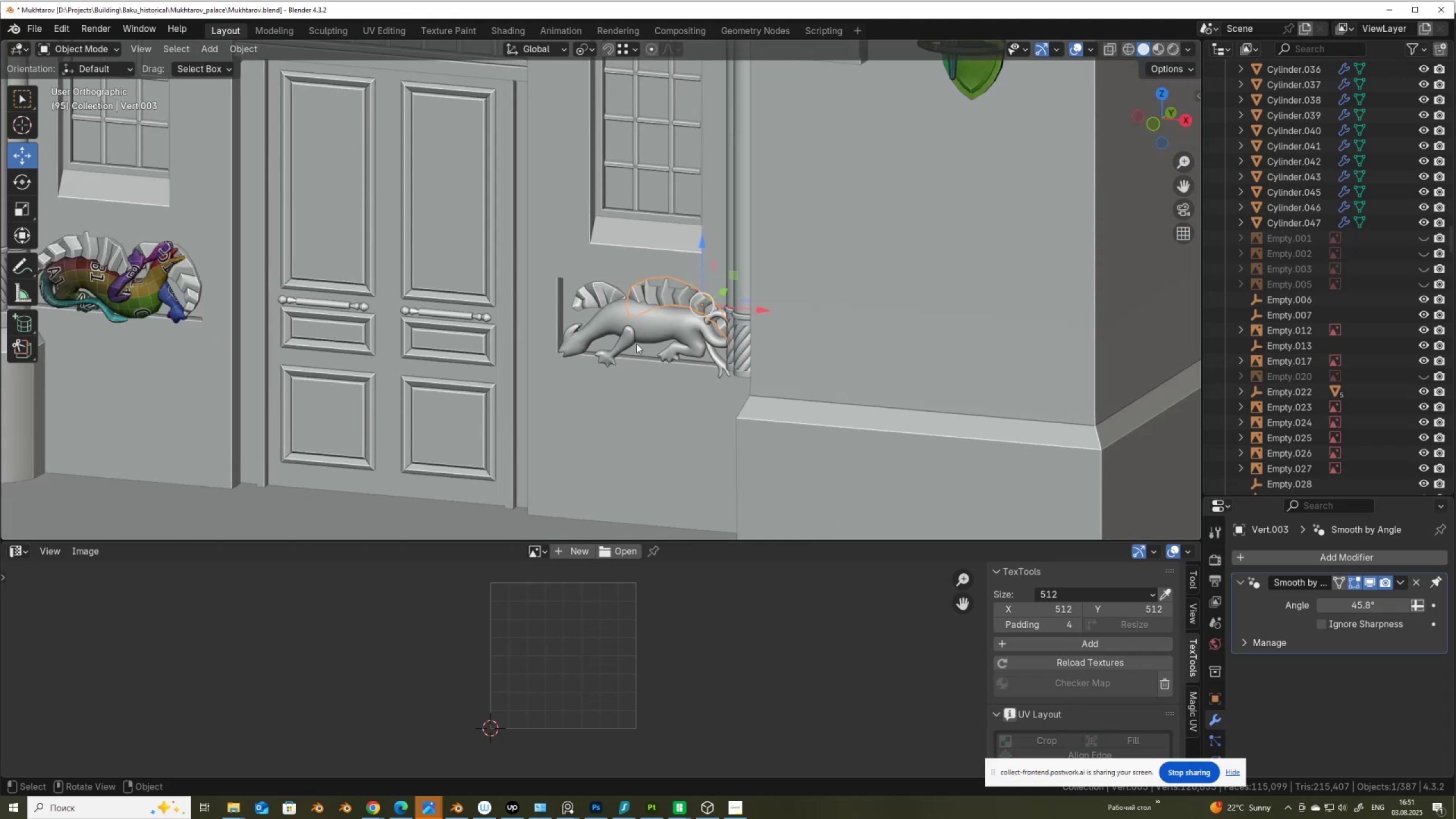 
hold_key(key=ShiftLeft, duration=0.5)
 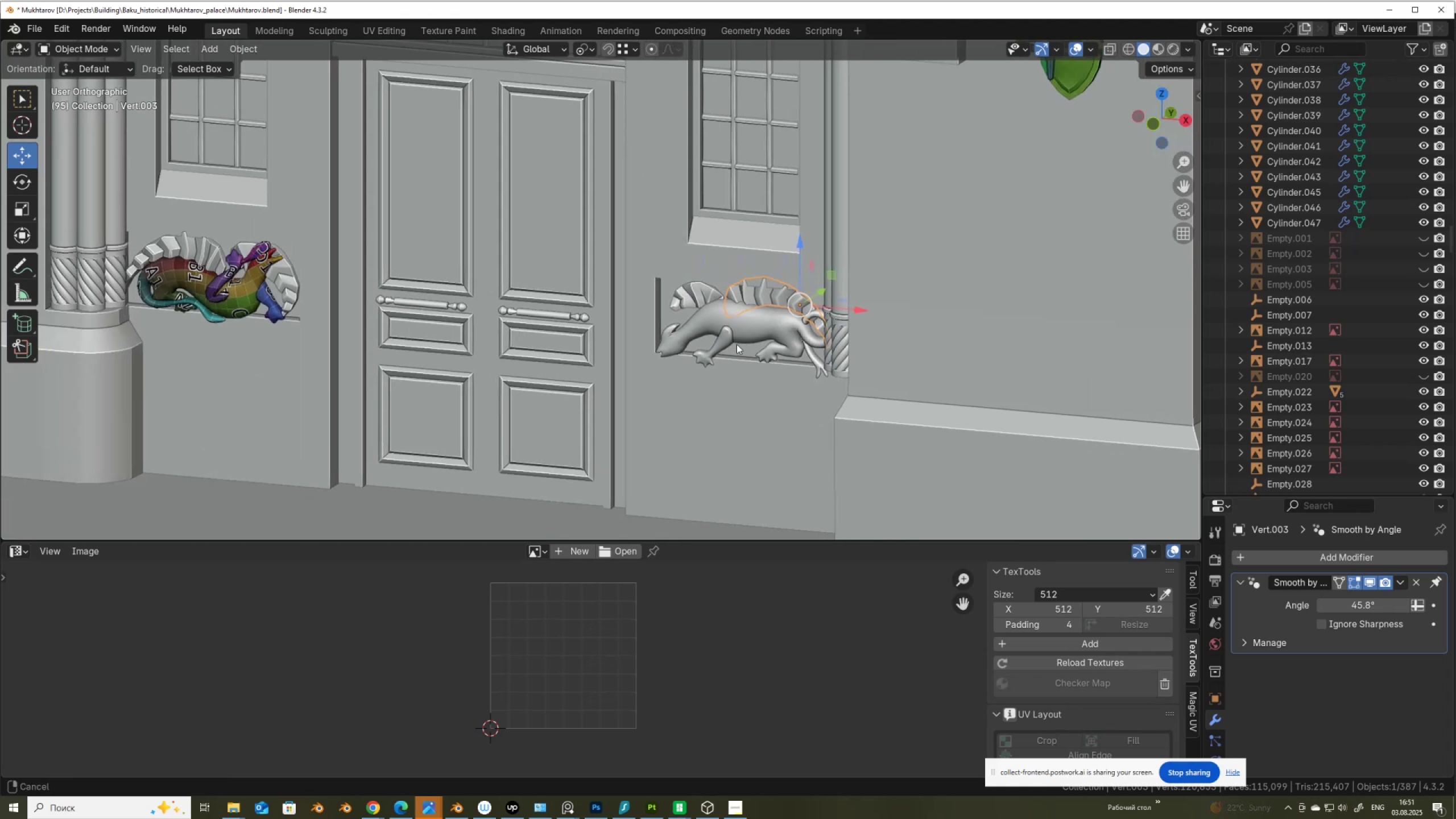 
scroll: coordinate [852, 372], scroll_direction: up, amount: 6.0
 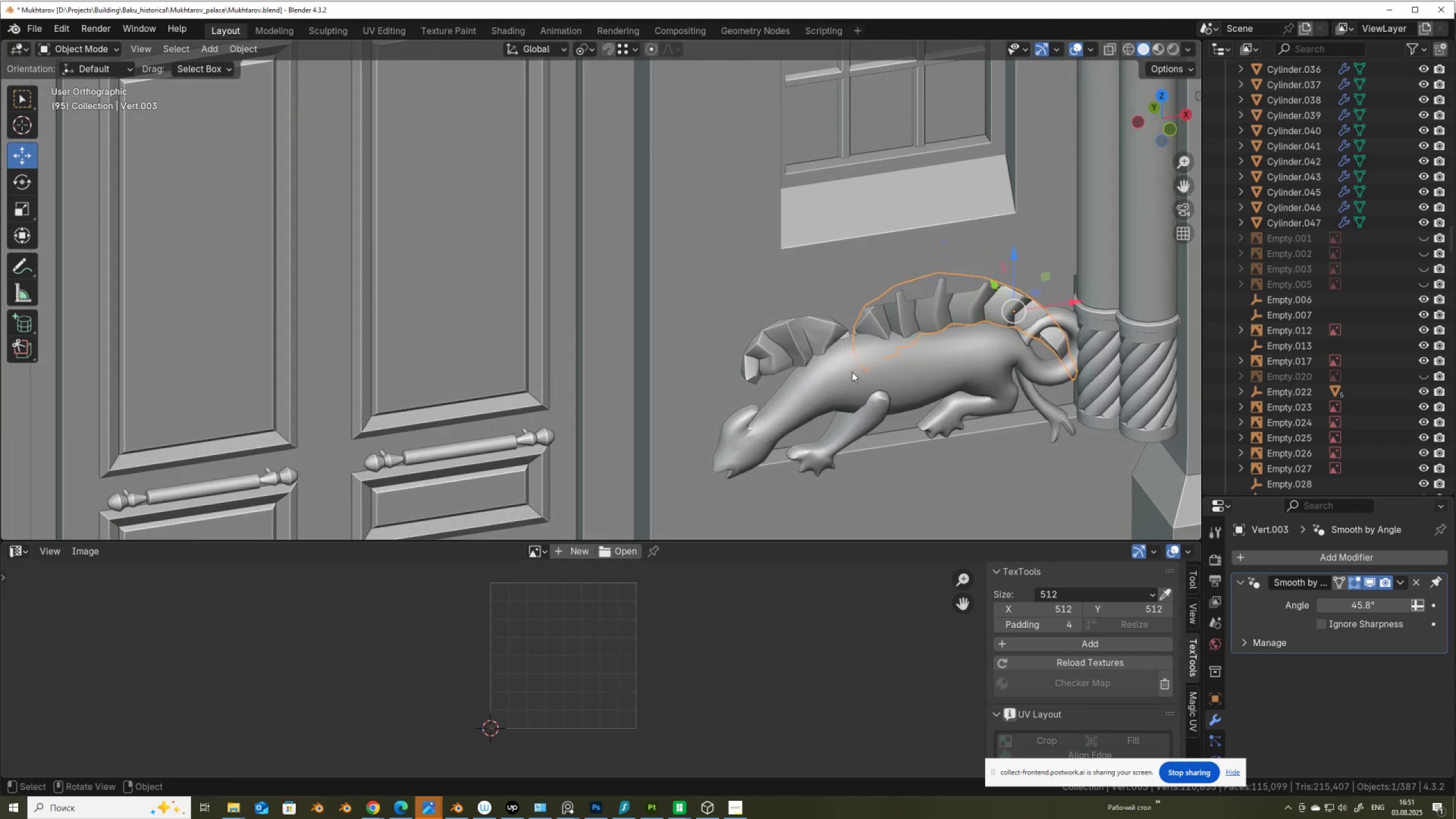 
key(Tab)
 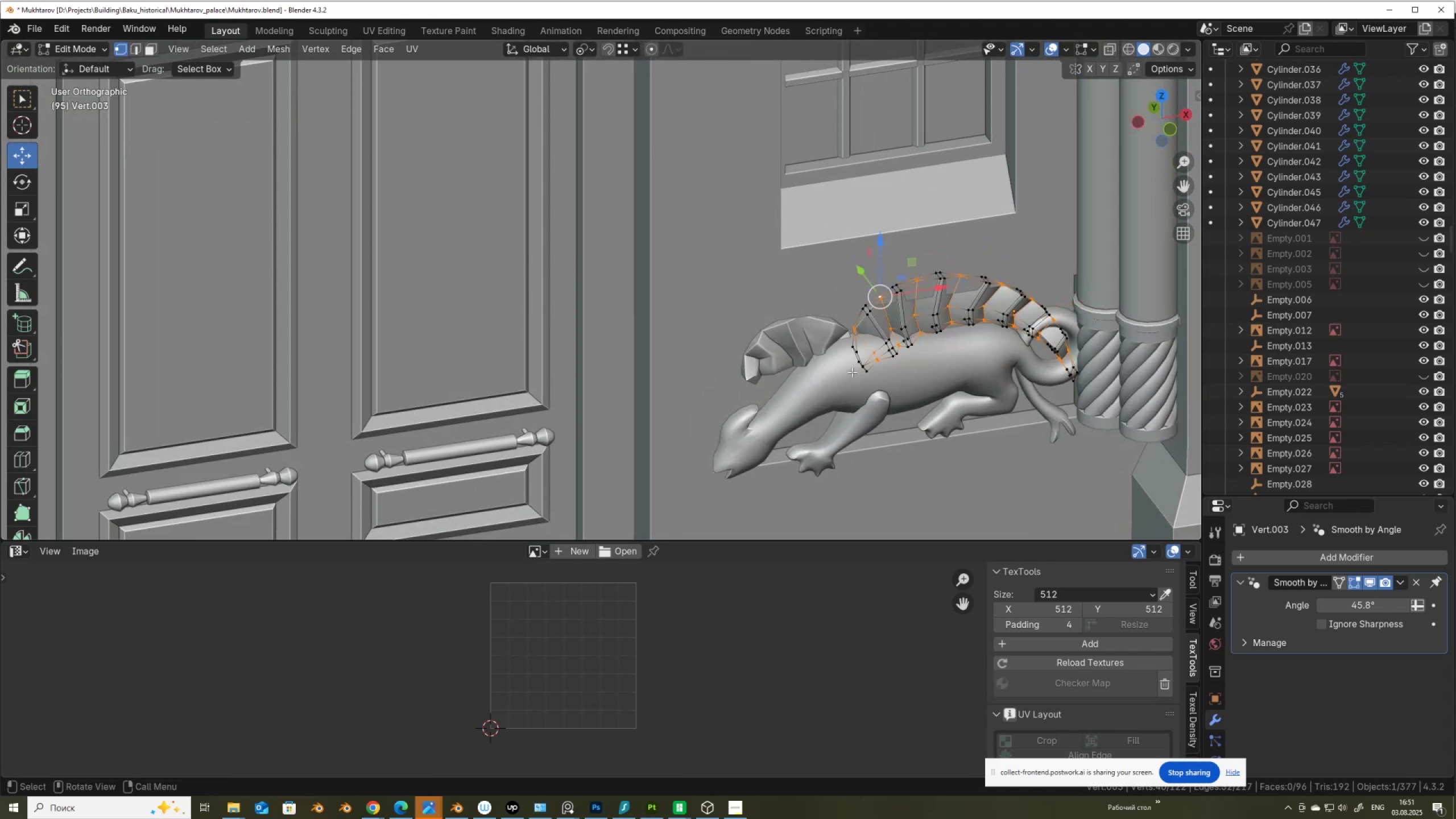 
key(Tab)
 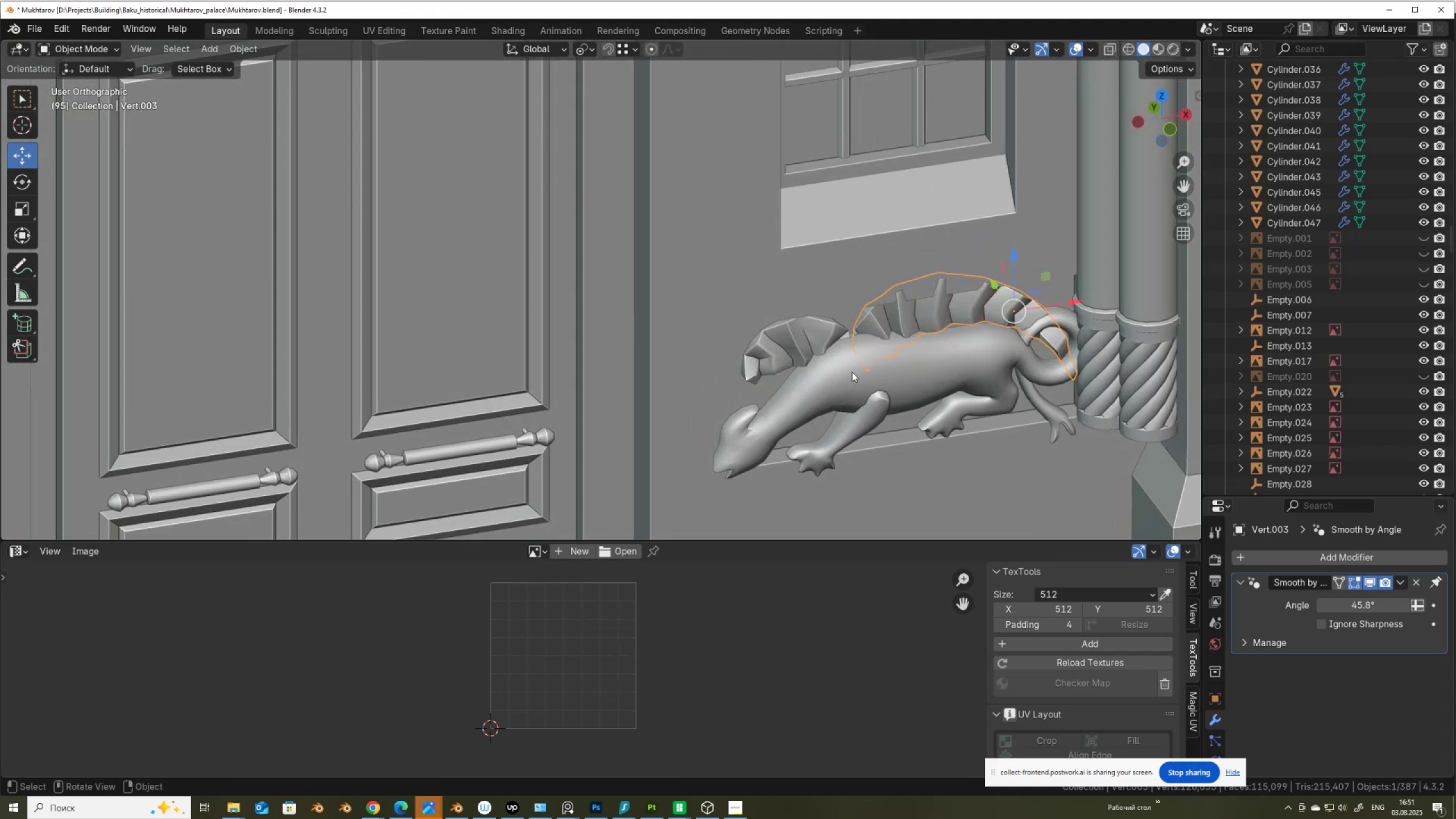 
key(Tab)
 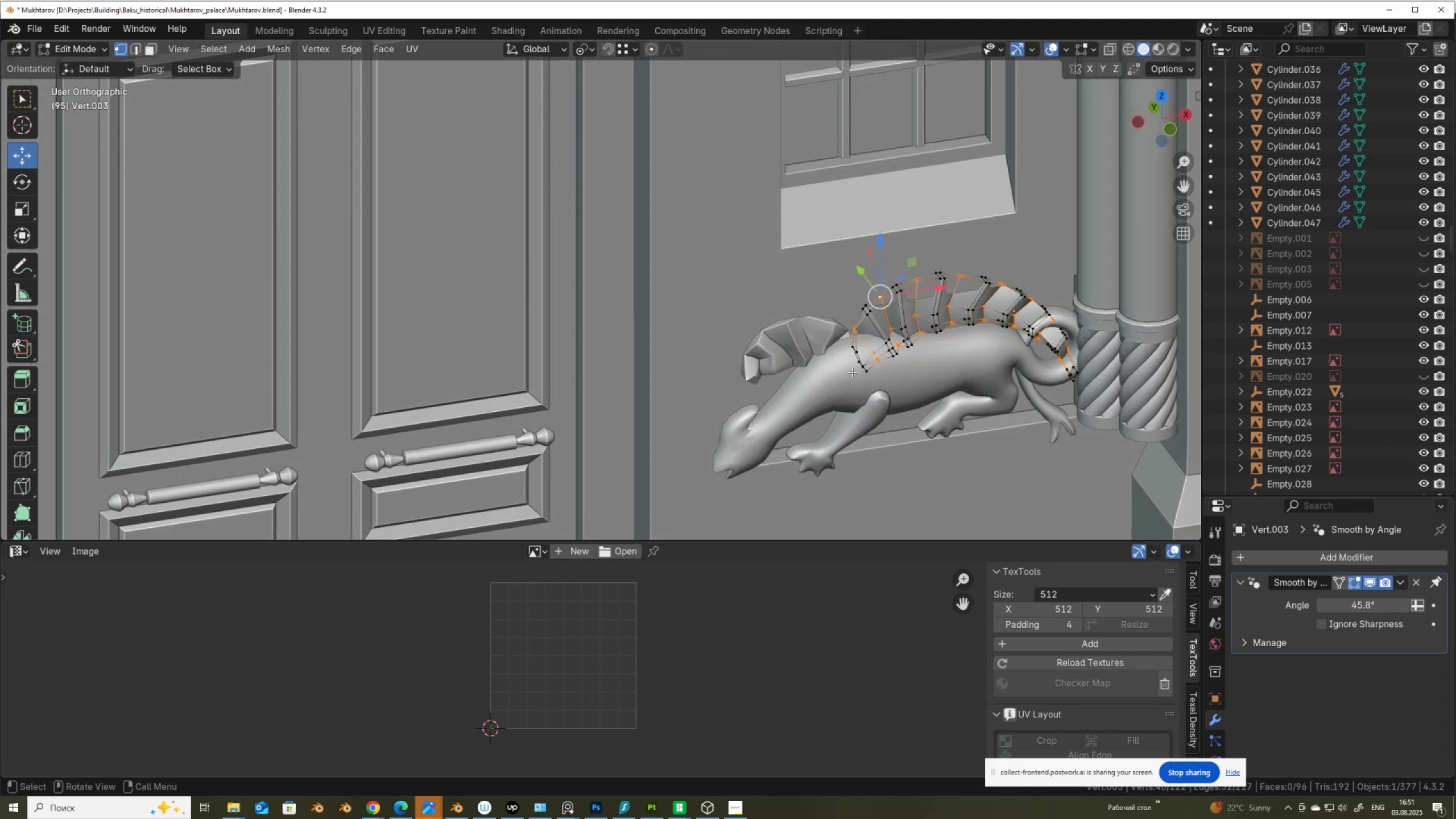 
scroll: coordinate [852, 372], scroll_direction: down, amount: 5.0
 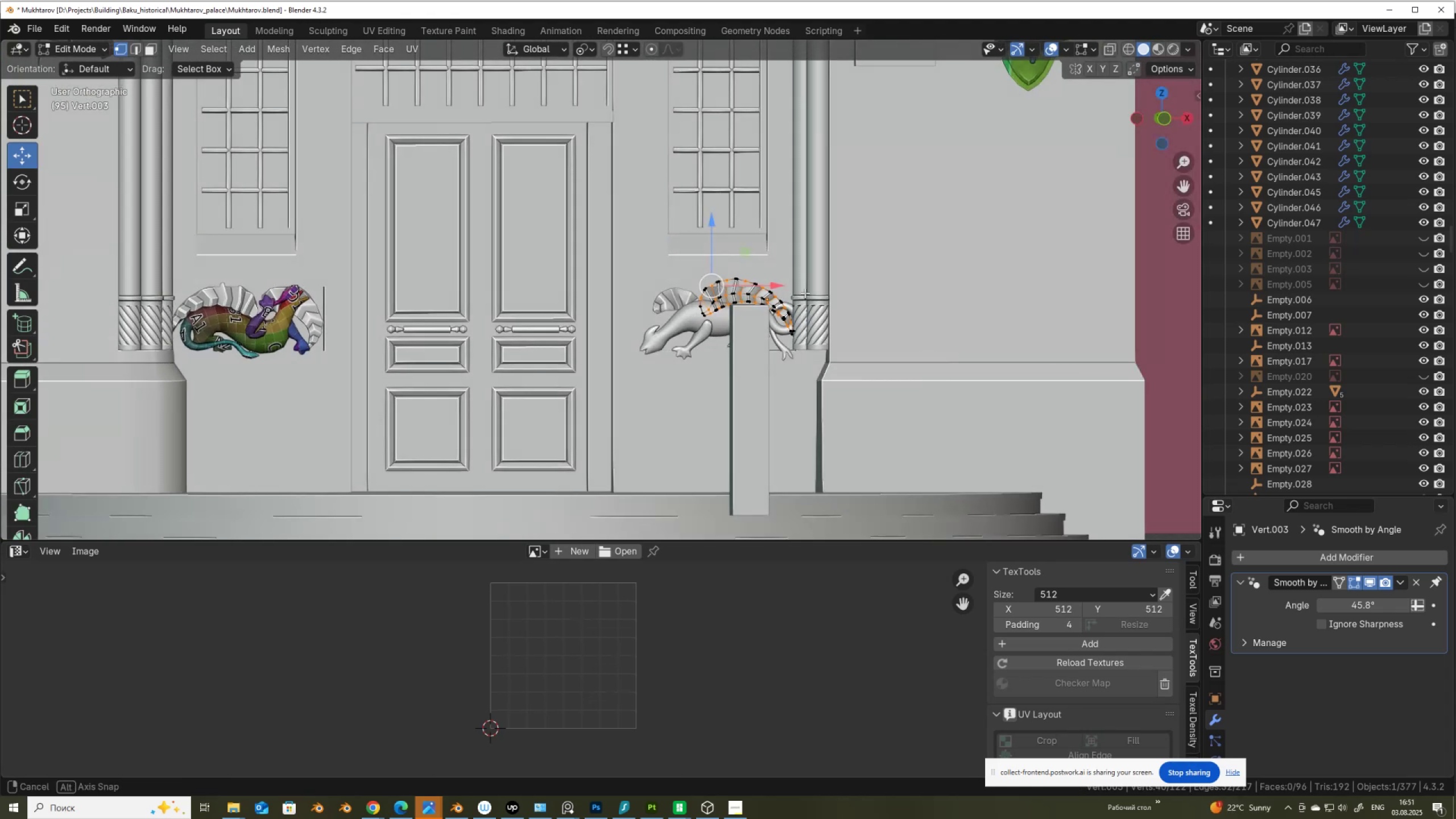 
scroll: coordinate [805, 293], scroll_direction: up, amount: 2.0
 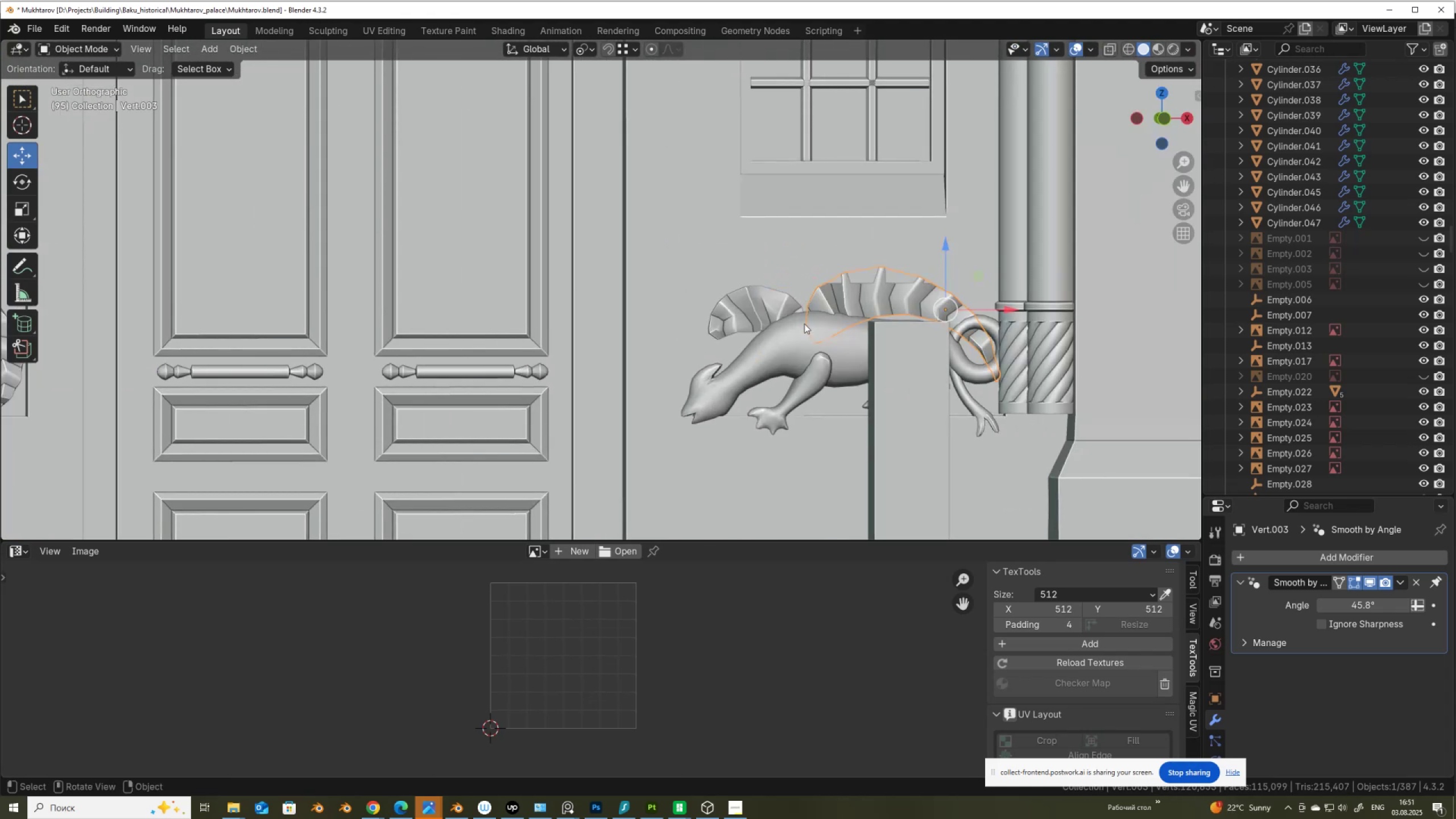 
key(Tab)
 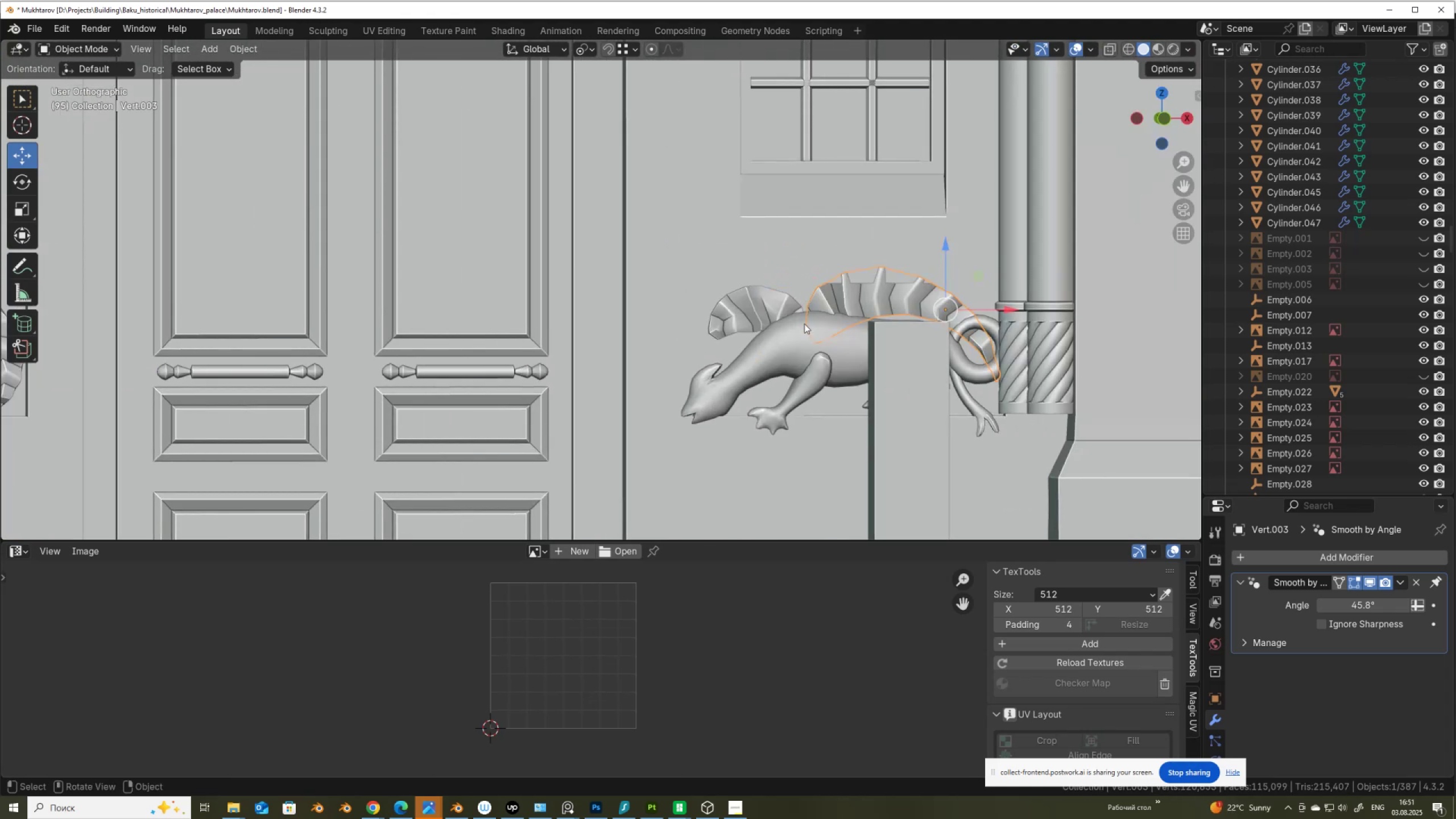 
left_click([787, 349])
 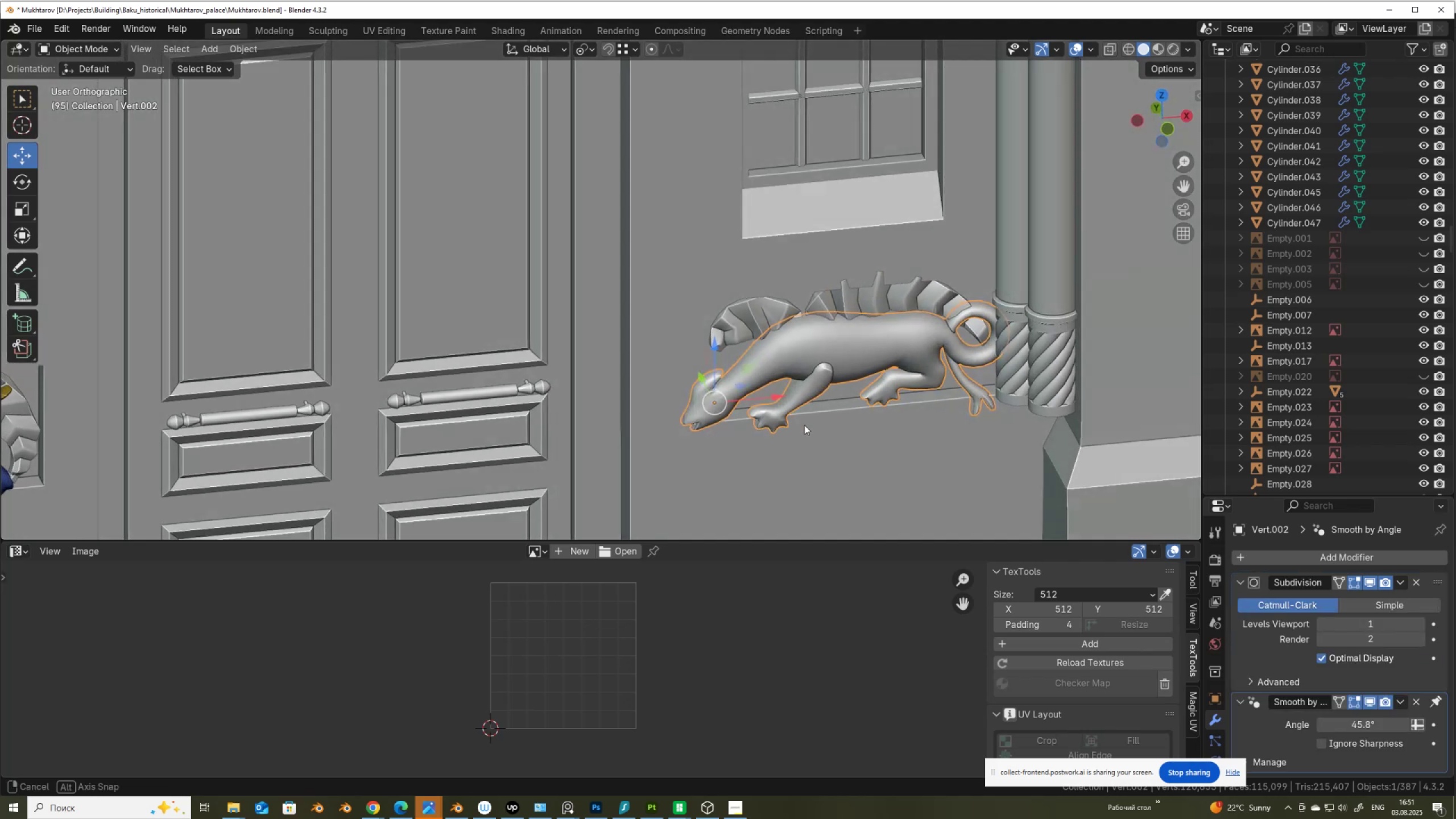 
scroll: coordinate [832, 413], scroll_direction: up, amount: 4.0
 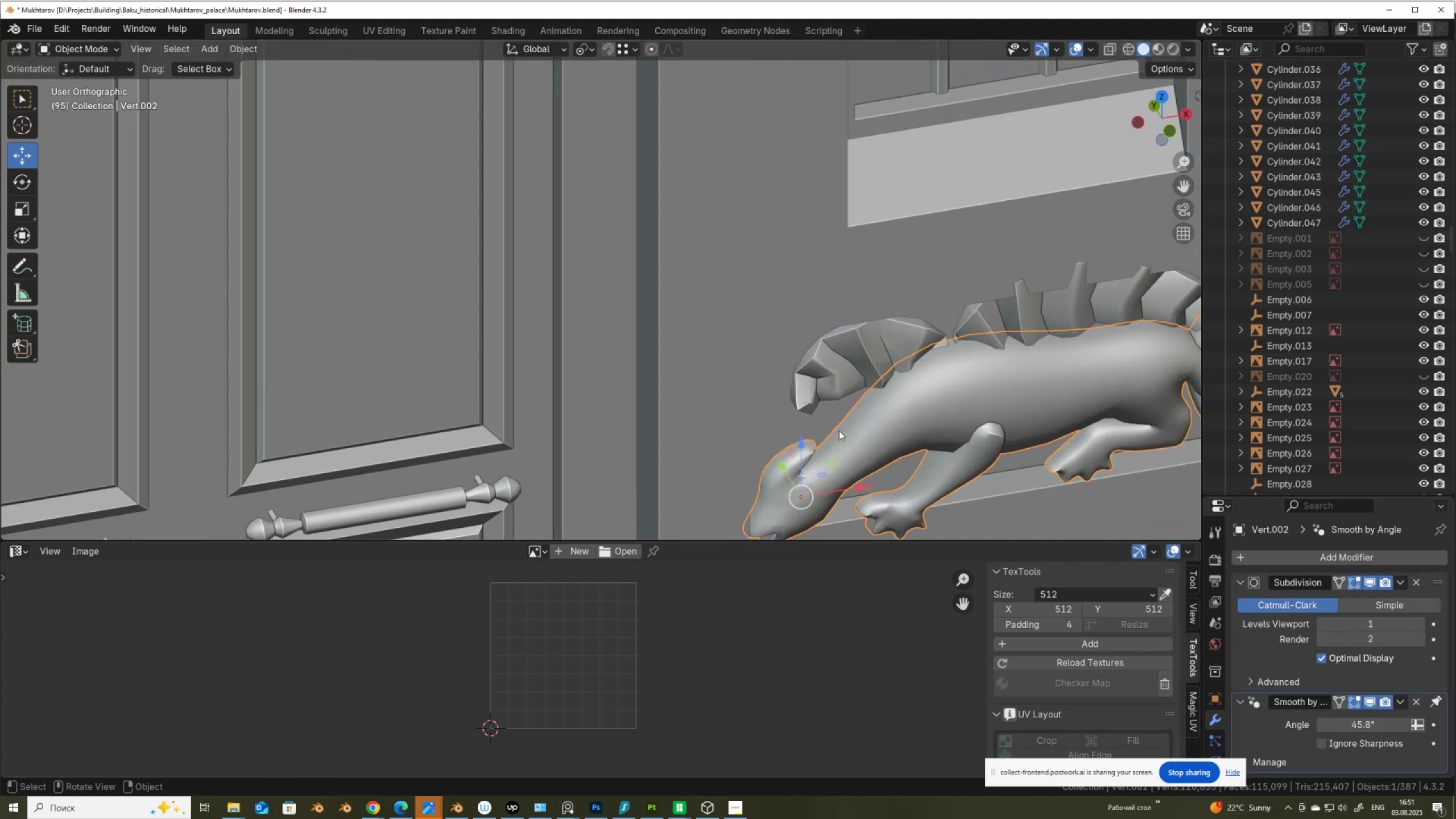 
hold_key(key=ShiftLeft, duration=0.63)
 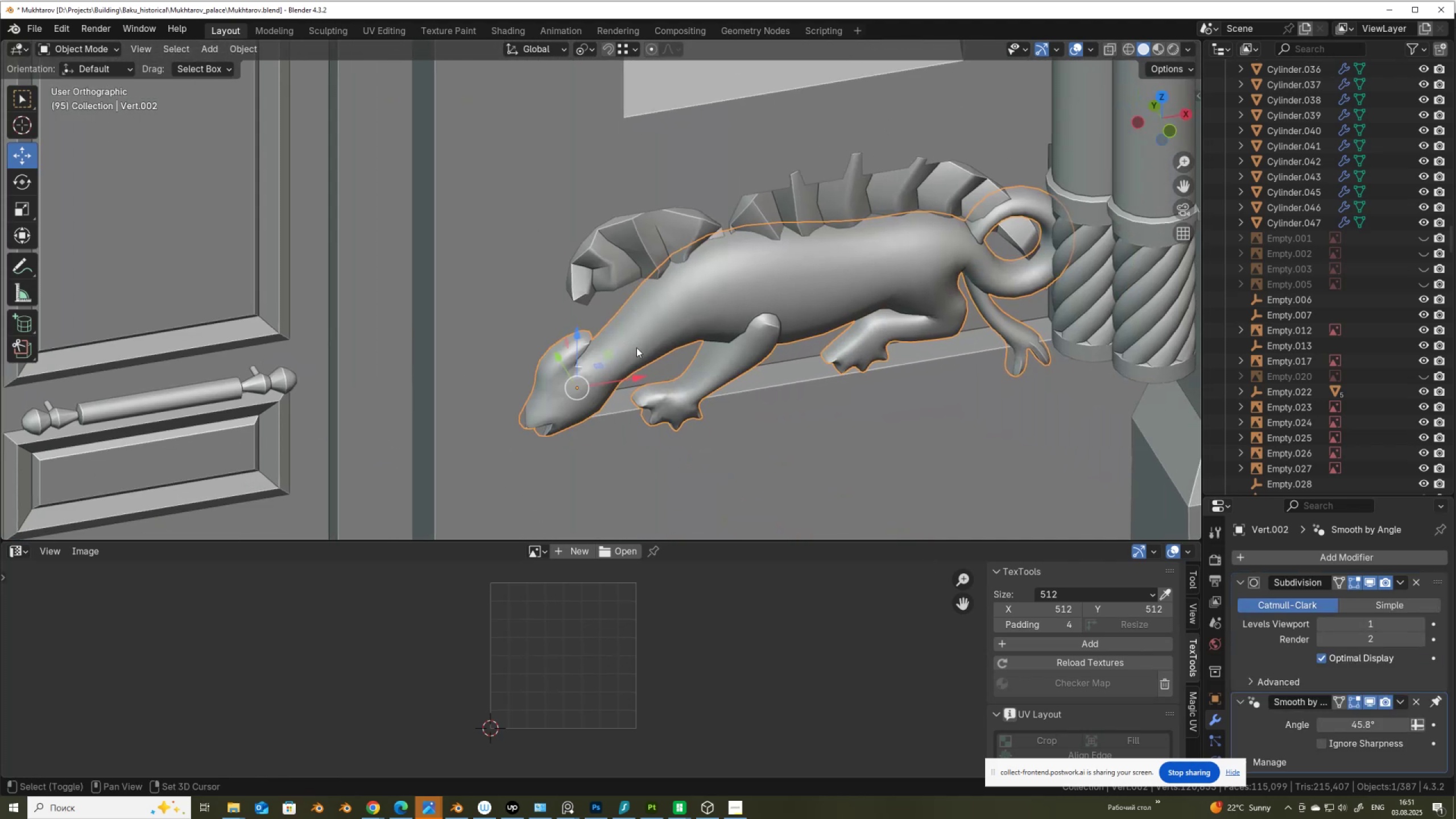 
scroll: coordinate [636, 348], scroll_direction: up, amount: 3.0
 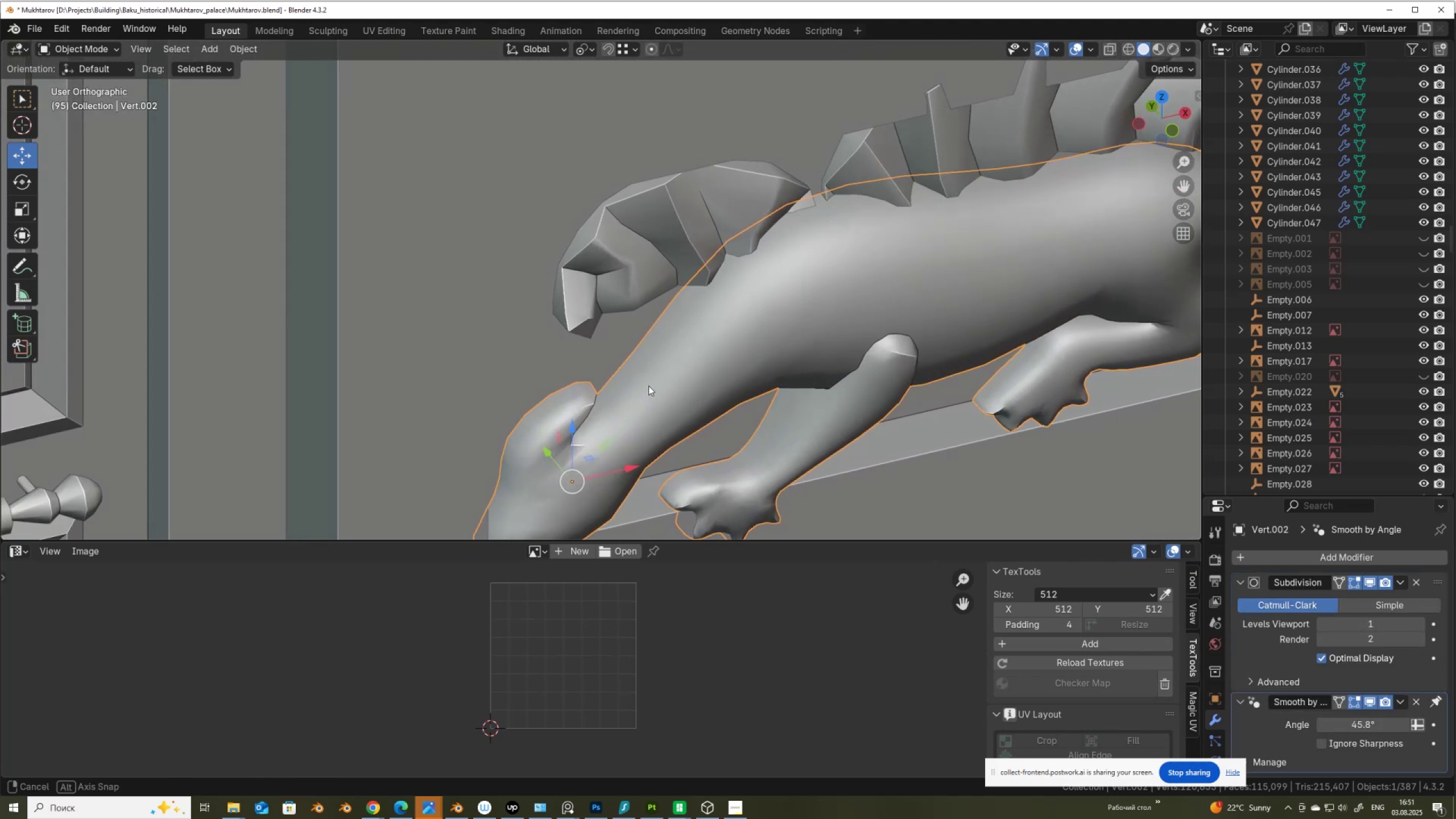 
key(Tab)
 